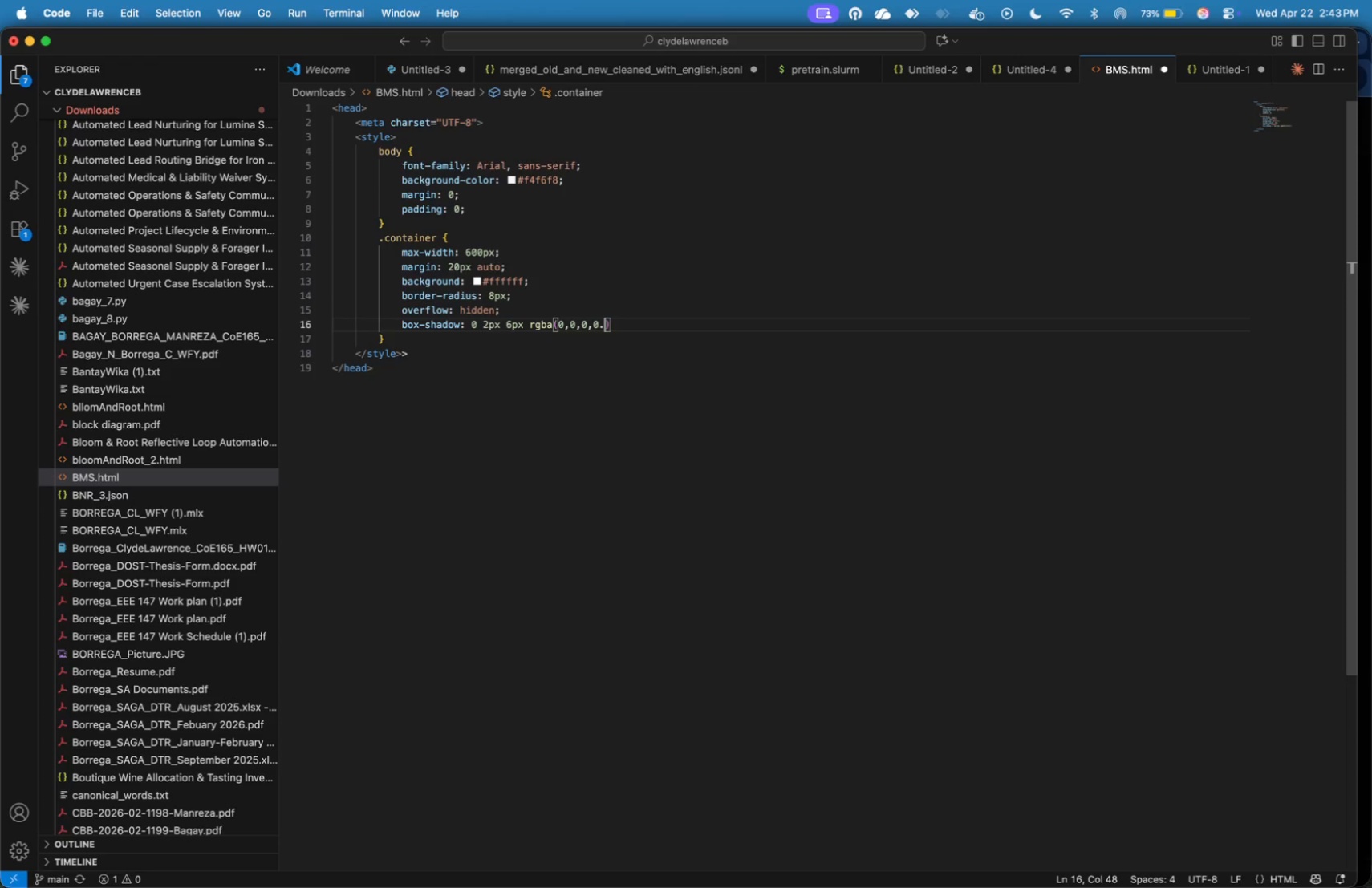 
key(Period)
 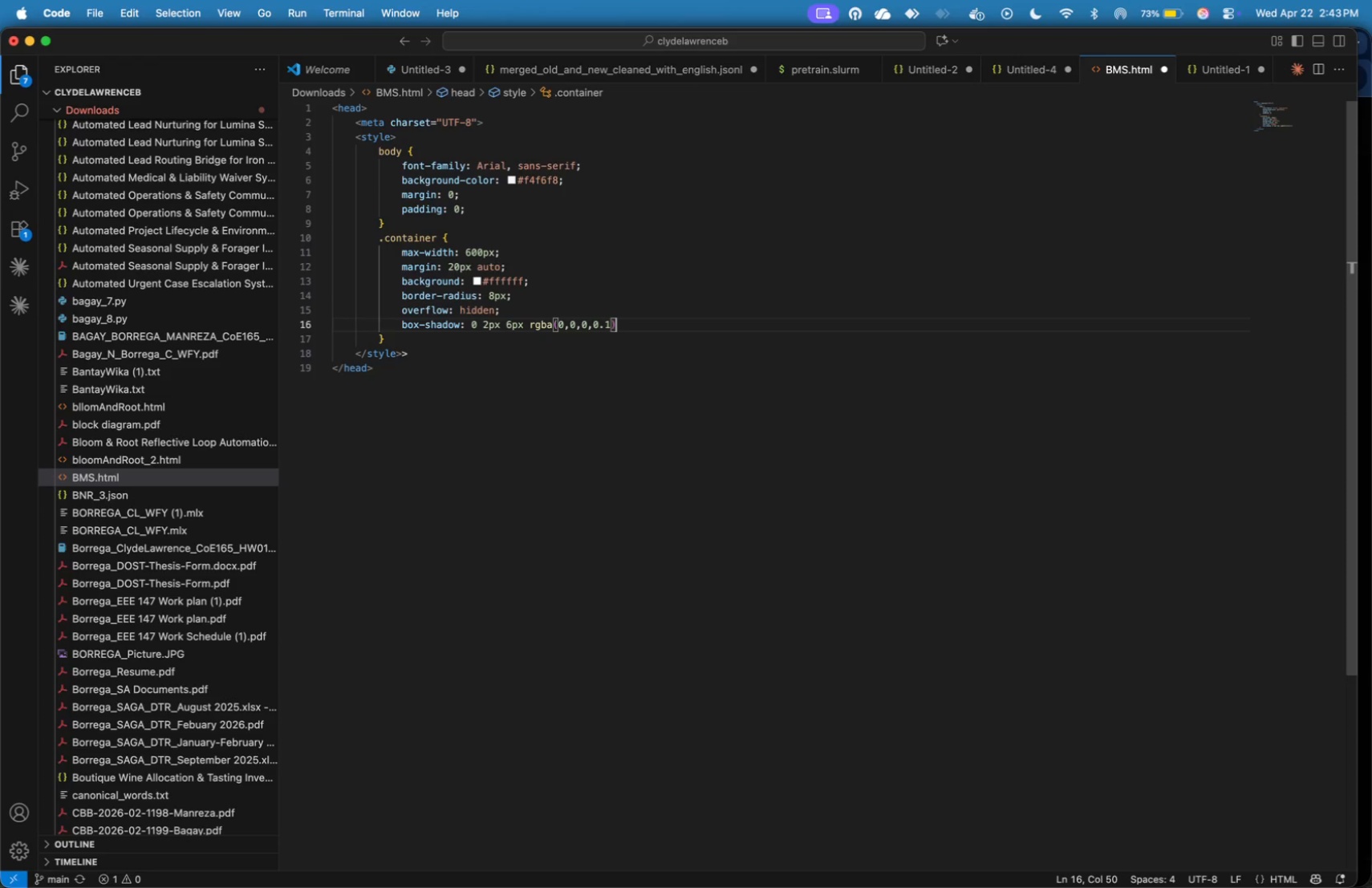 
key(1)
 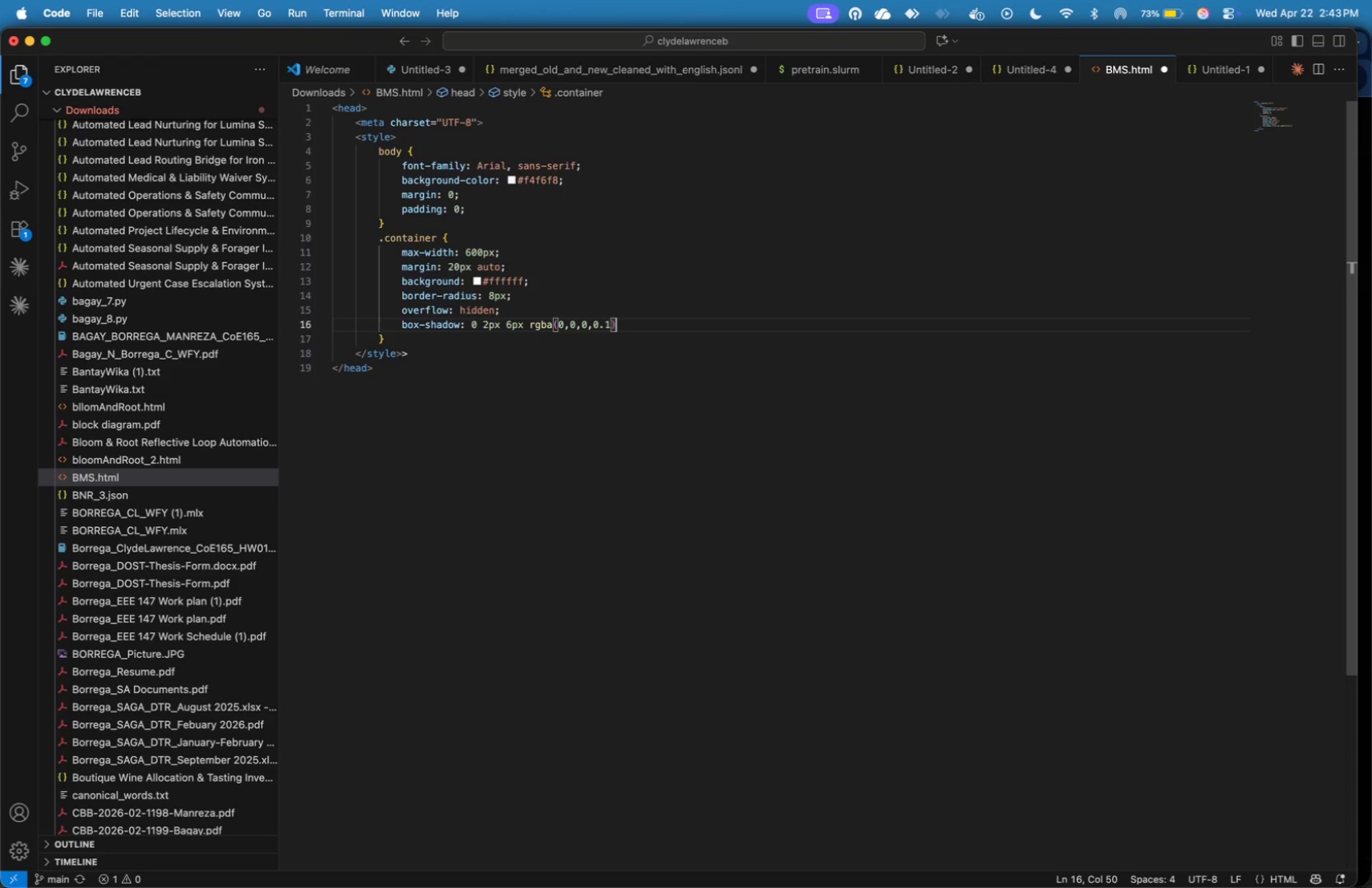 
key(ArrowRight)
 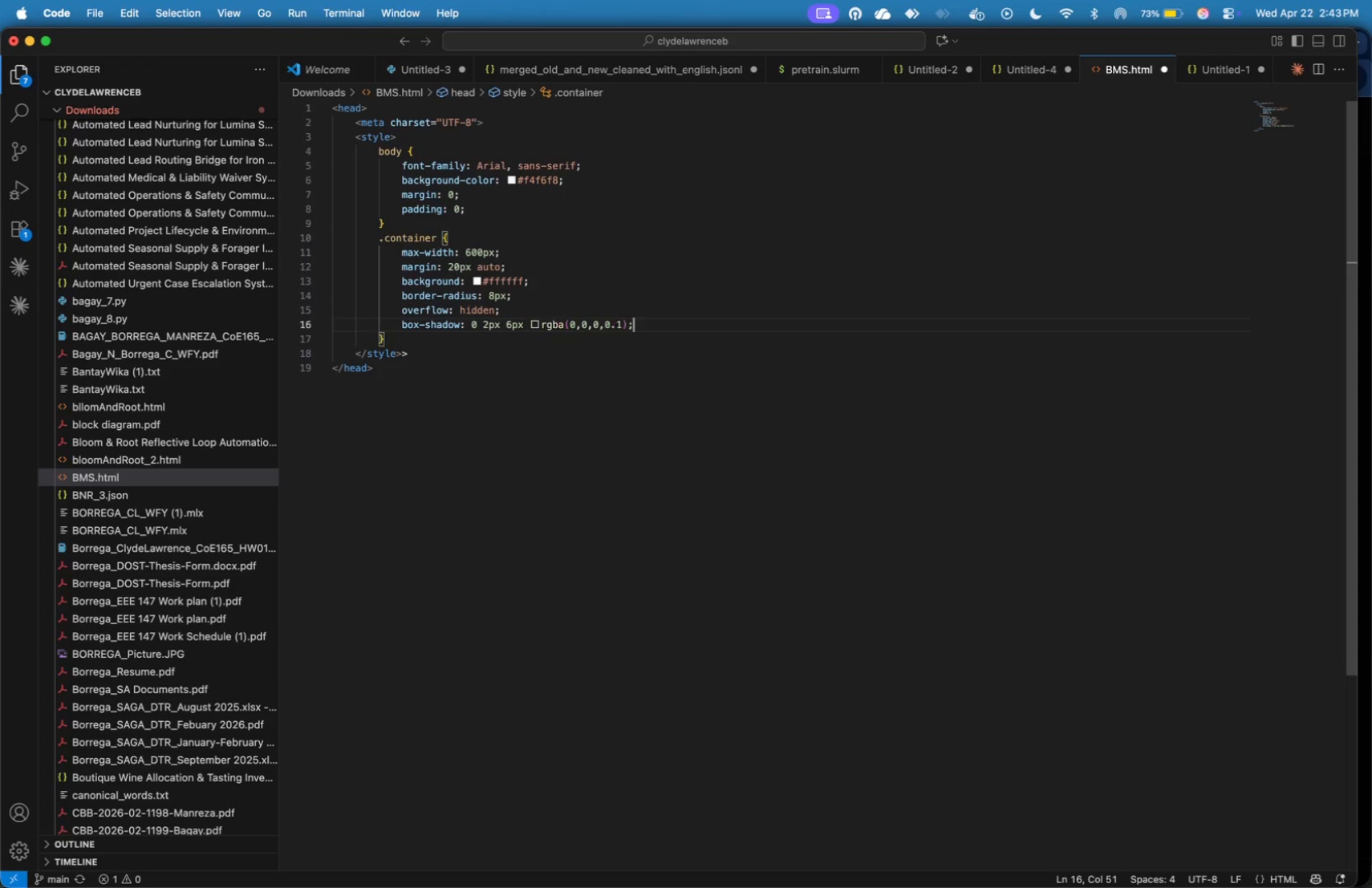 
key(Semicolon)
 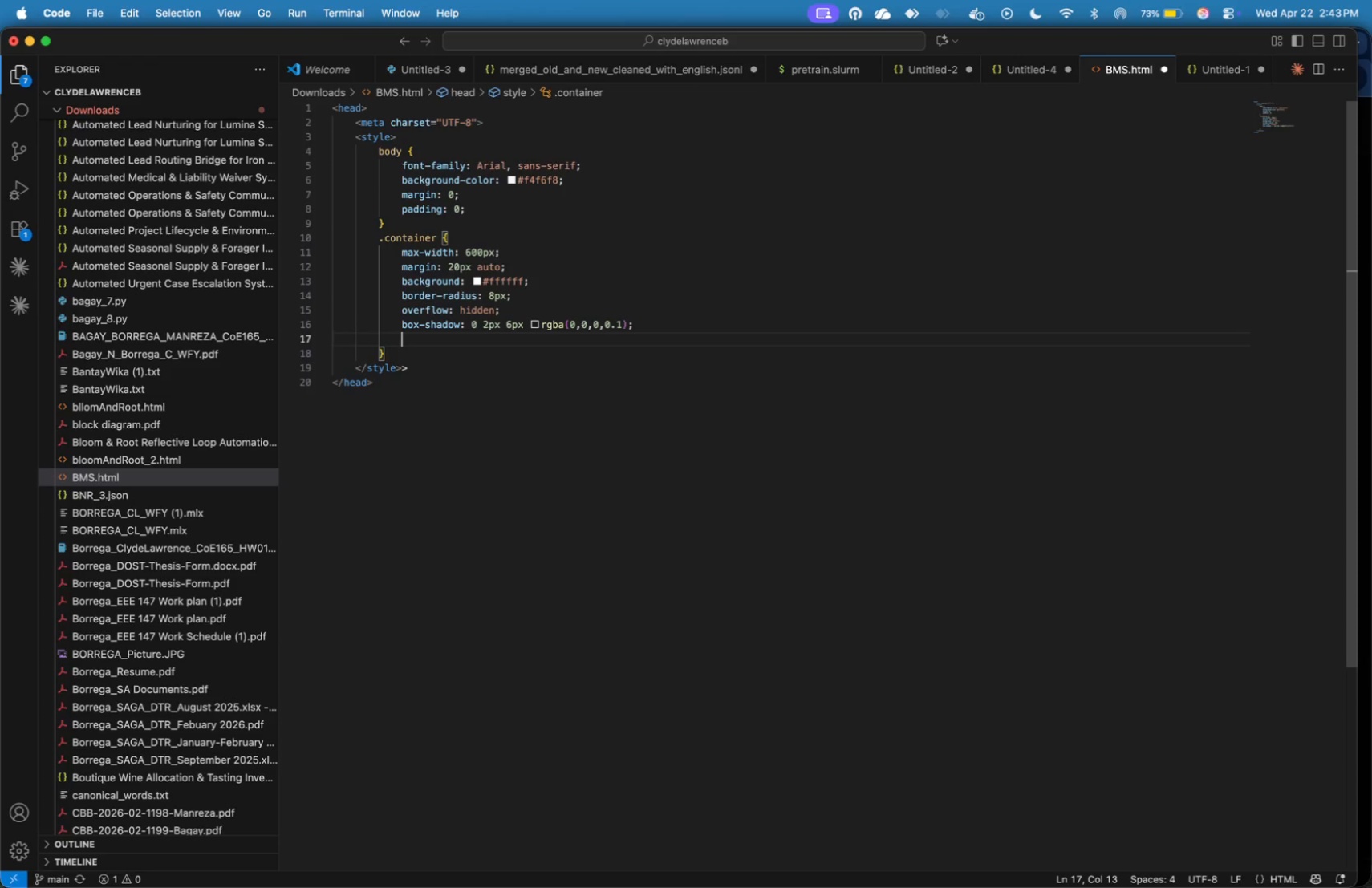 
key(Enter)
 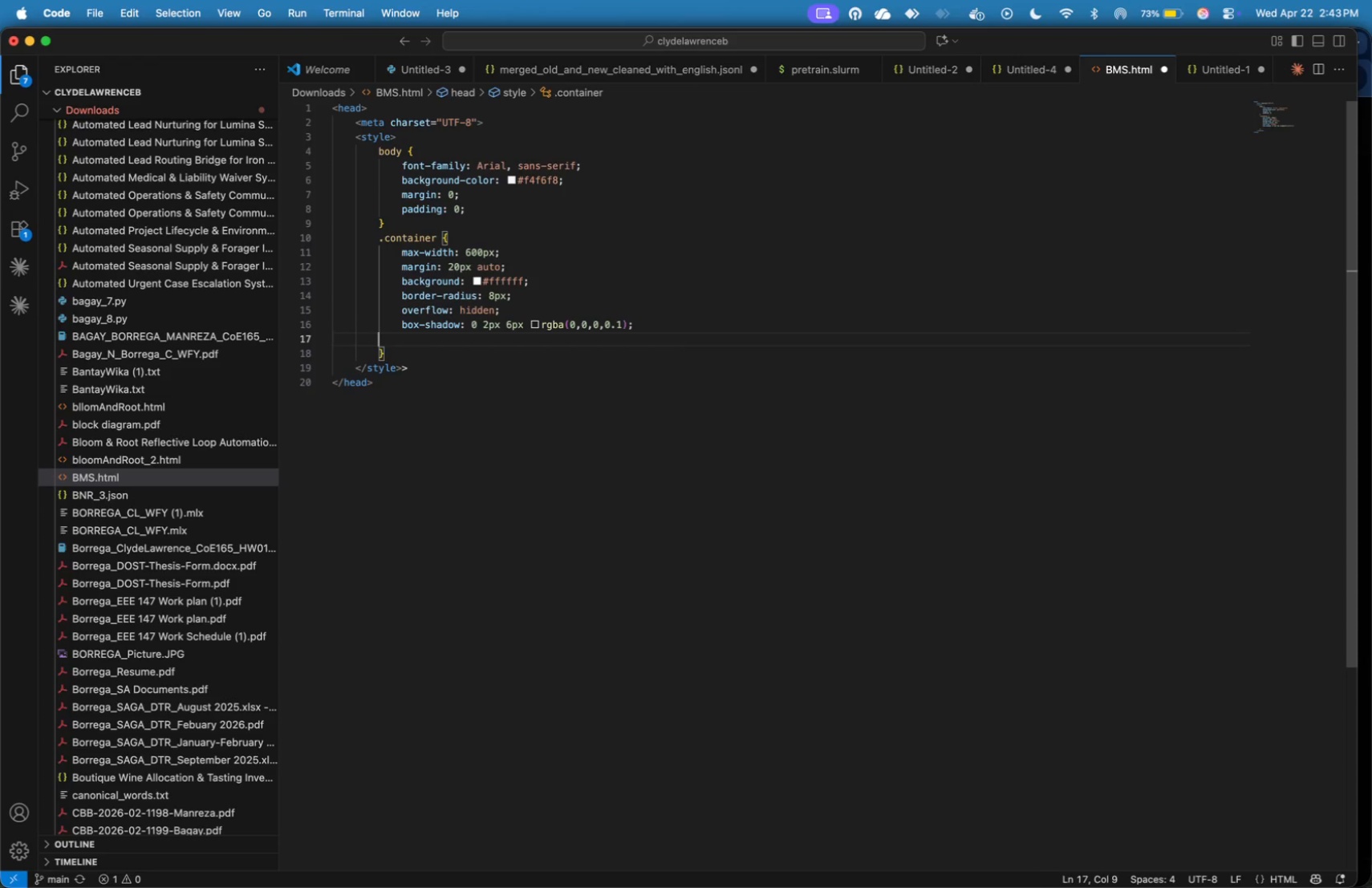 
key(Backspace)
 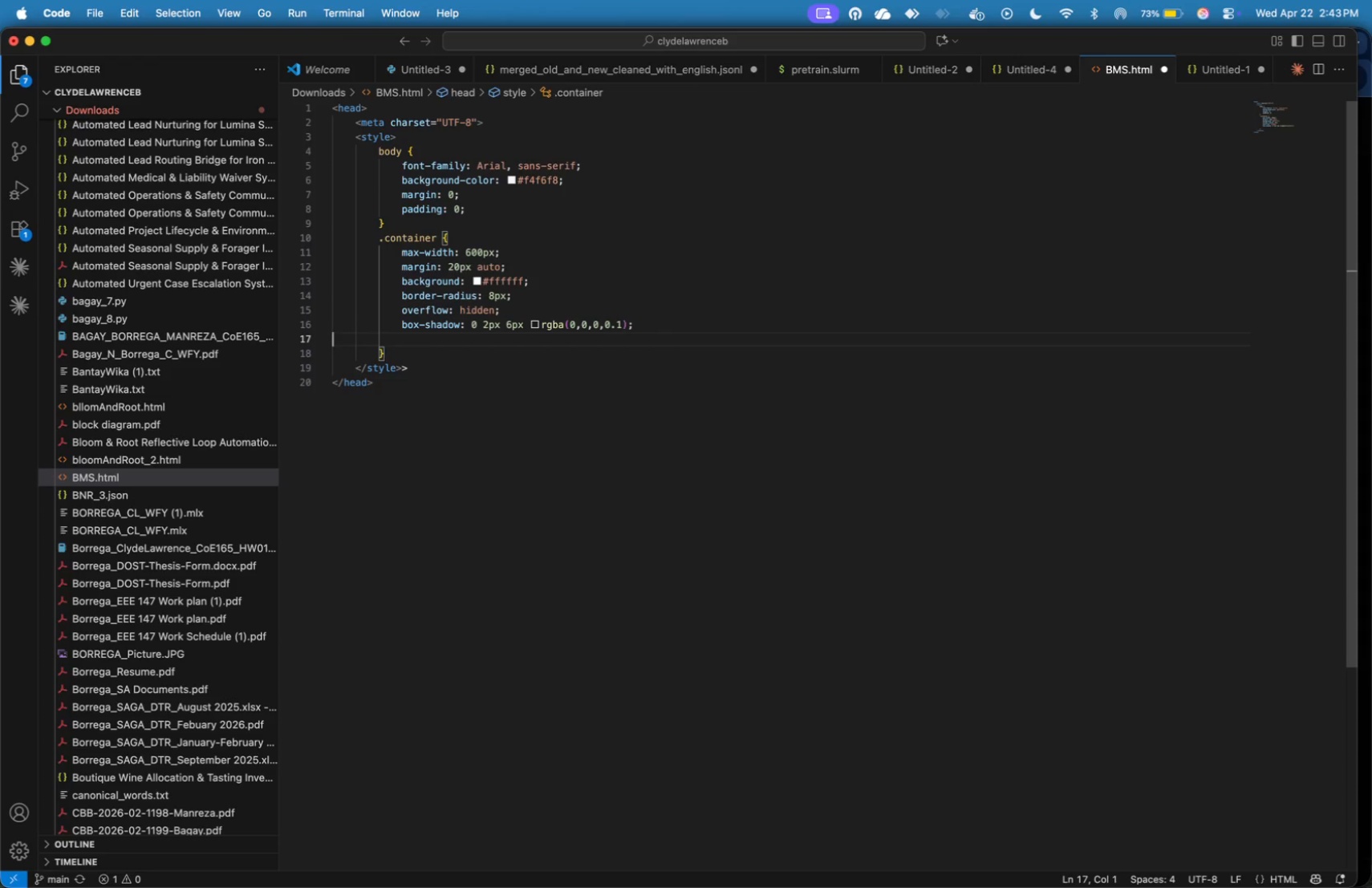 
key(Backspace)
 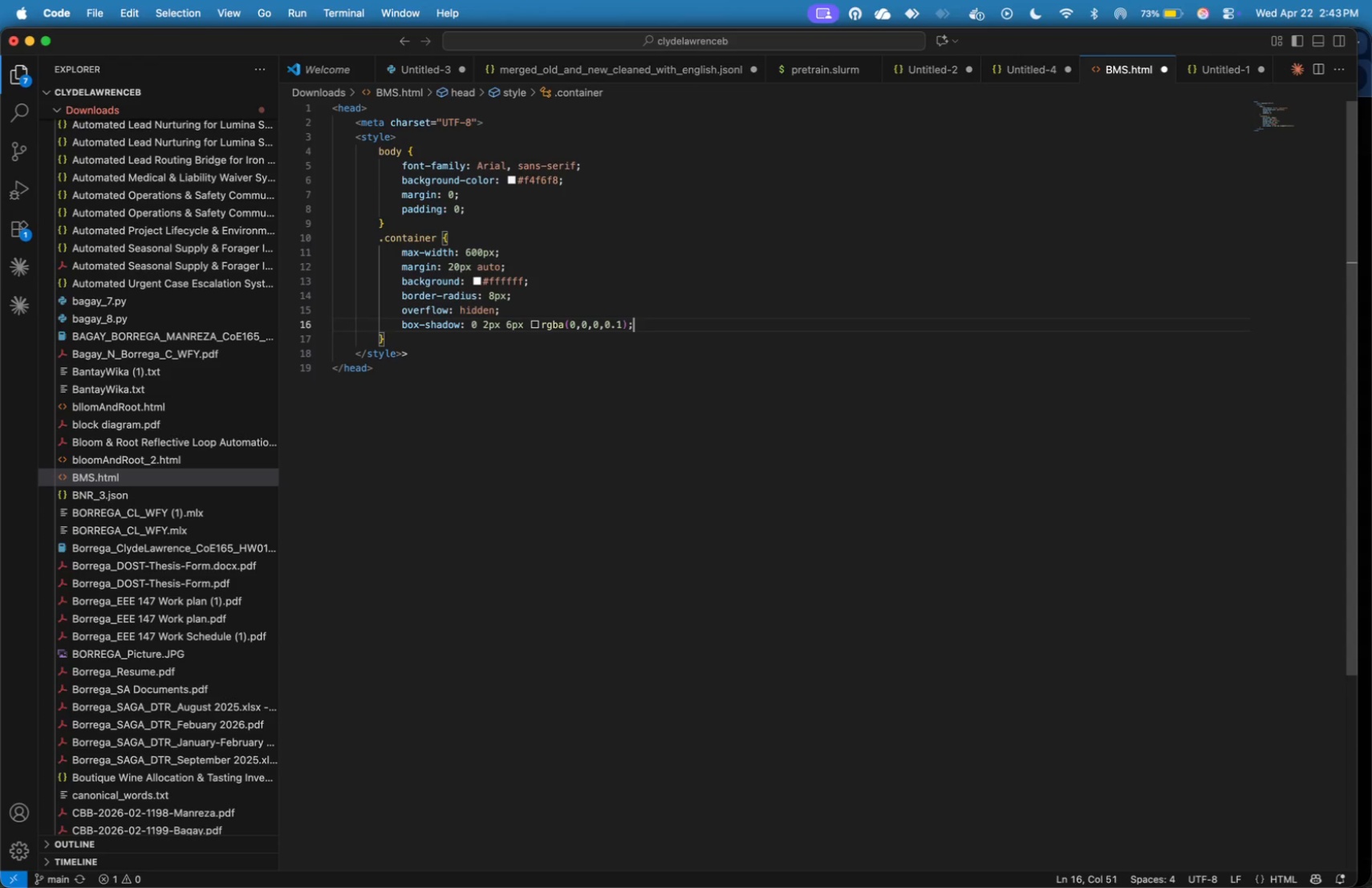 
key(Backspace)
 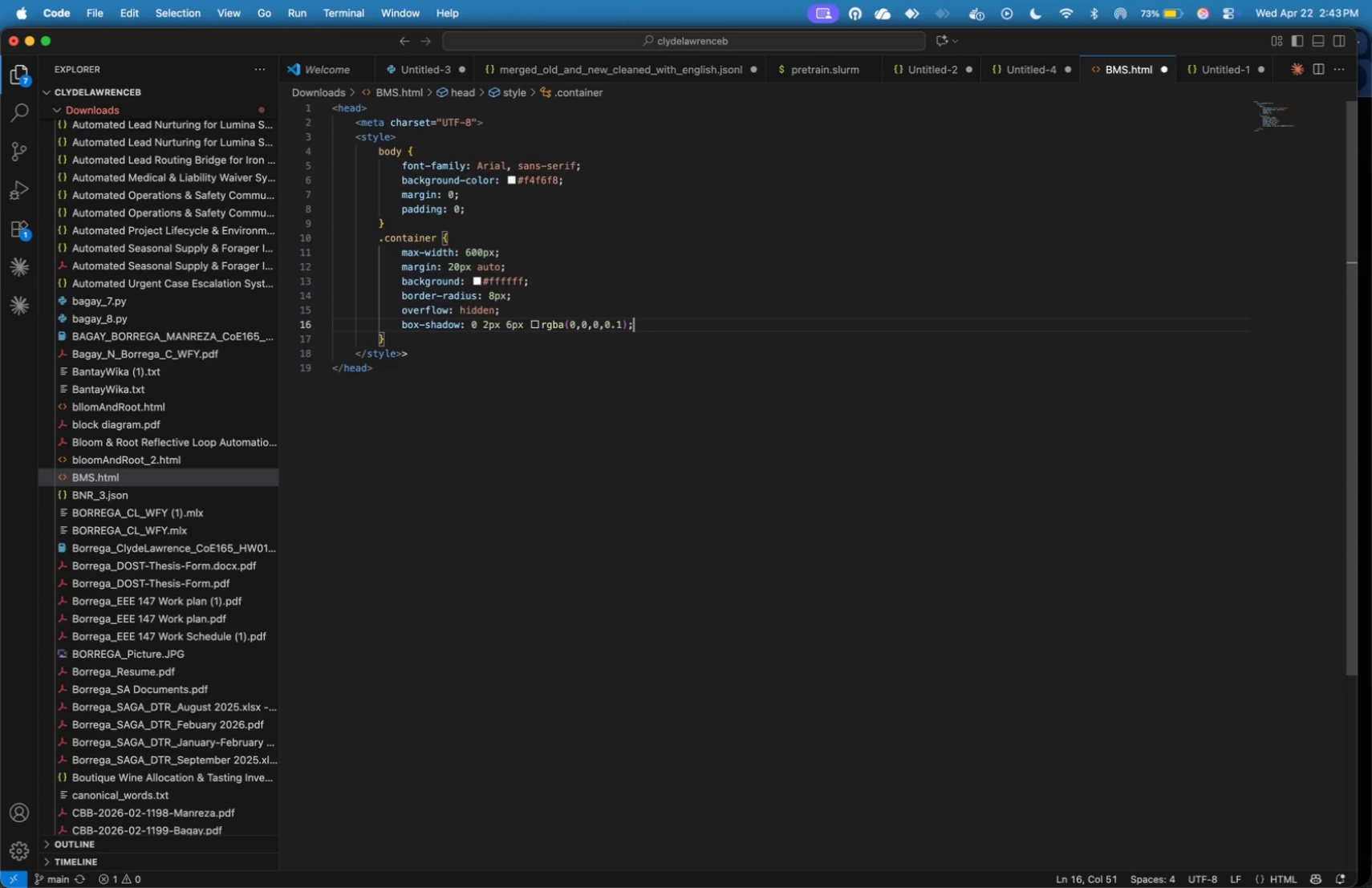 
key(Backspace)
 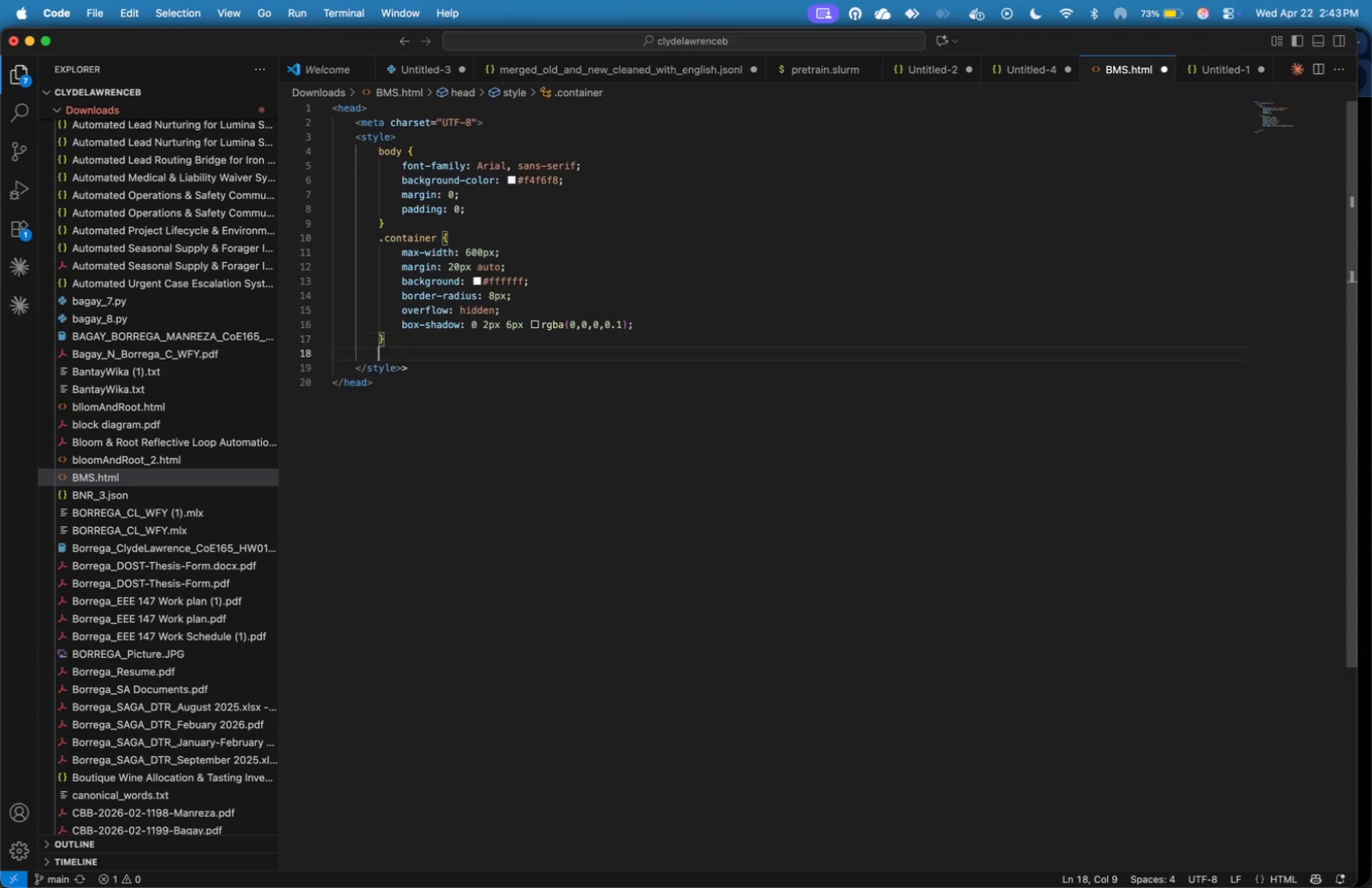 
key(ArrowDown)
 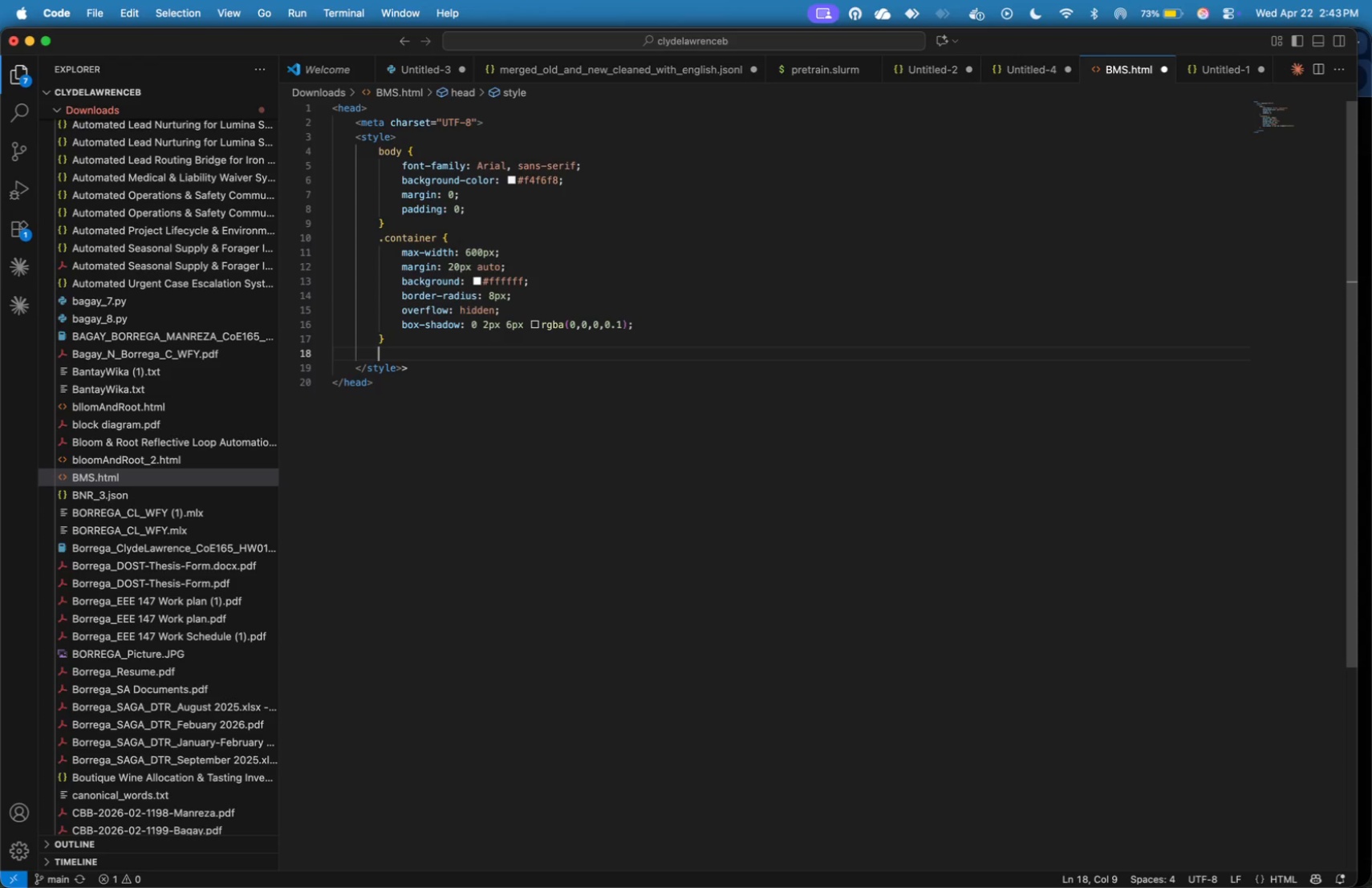 
key(Enter)
 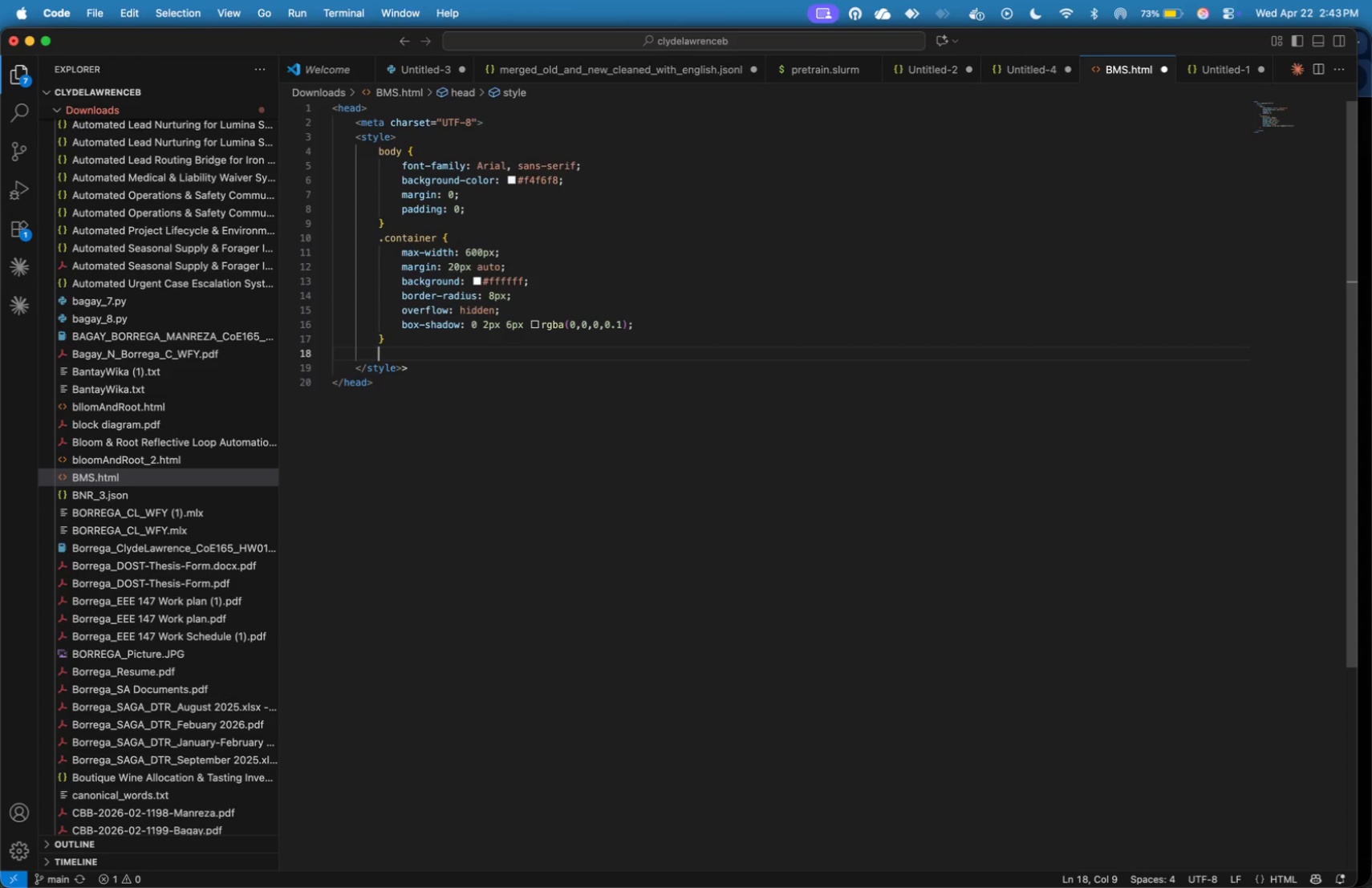 
hold_key(key=ShiftLeft, duration=0.35)
 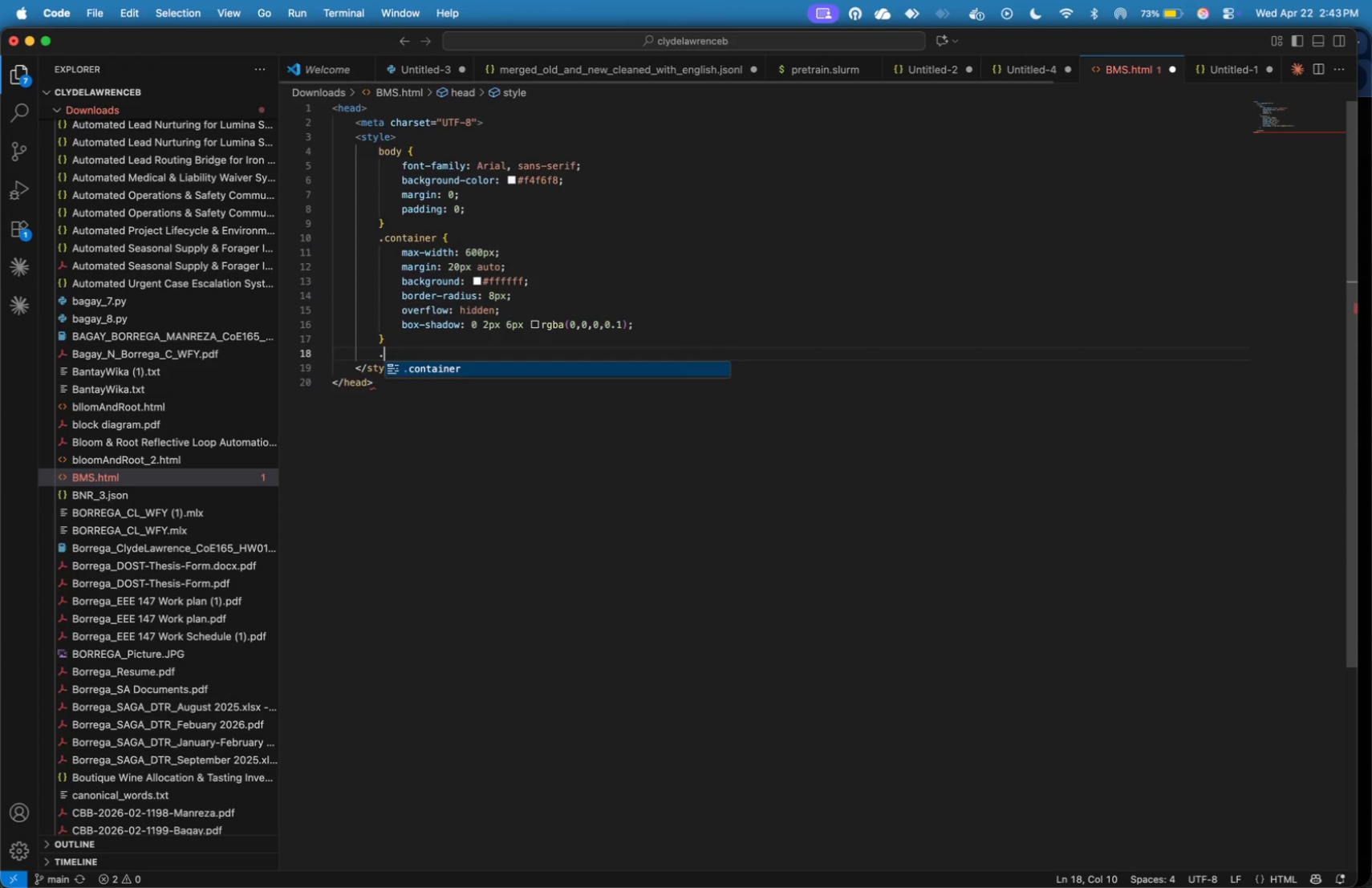 
type(.header {)
 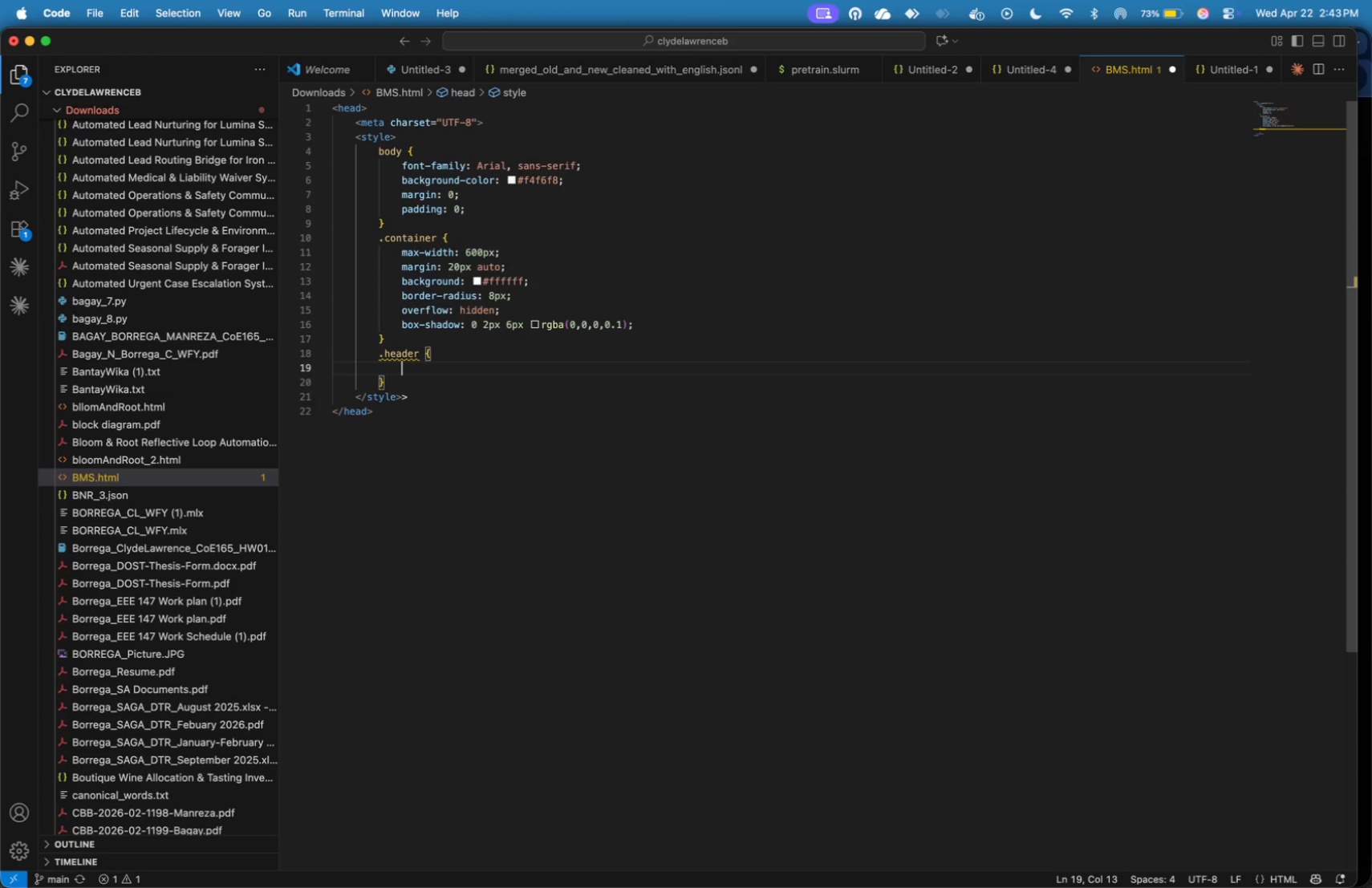 
key(Enter)
 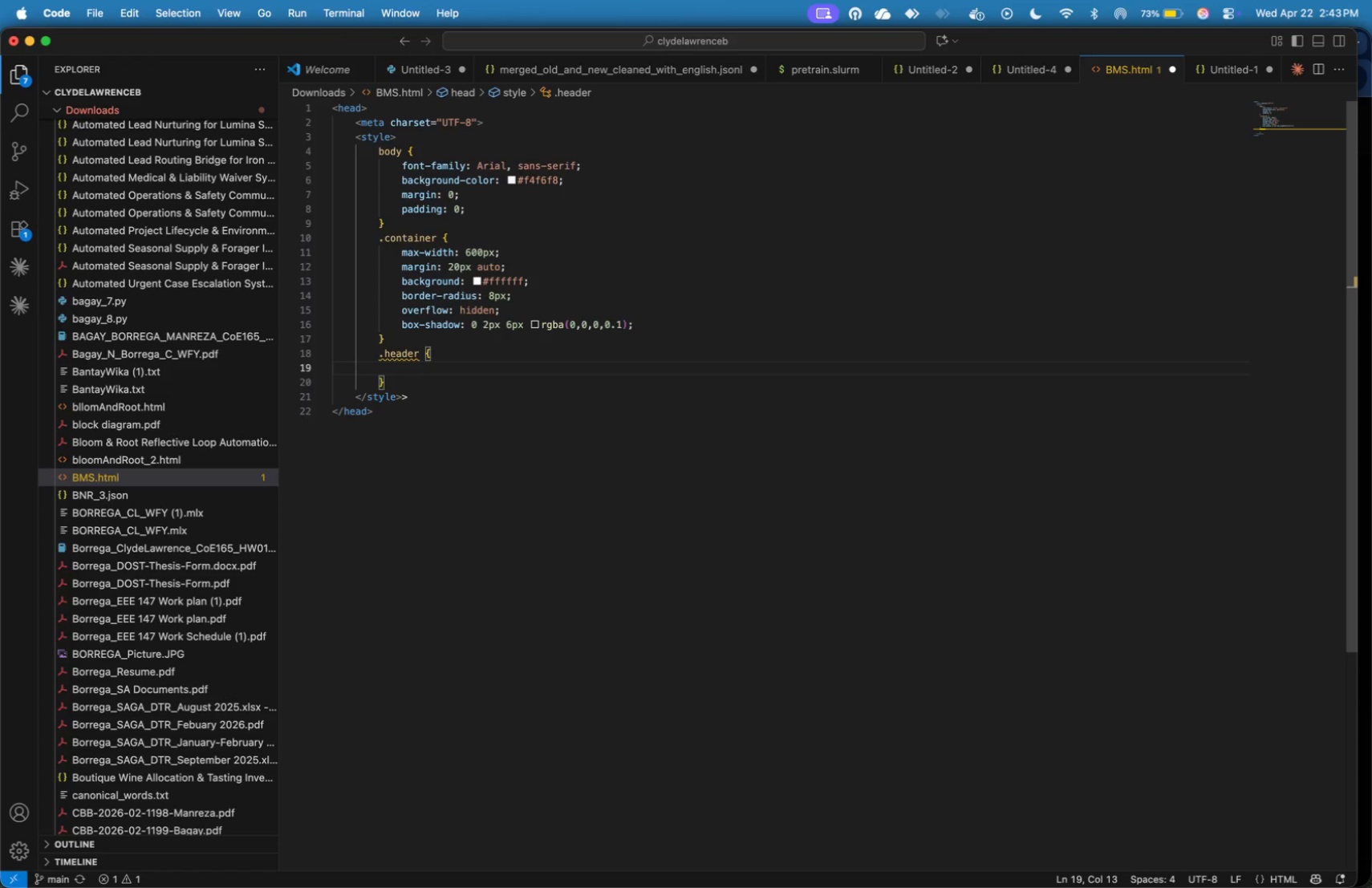 
wait(6.9)
 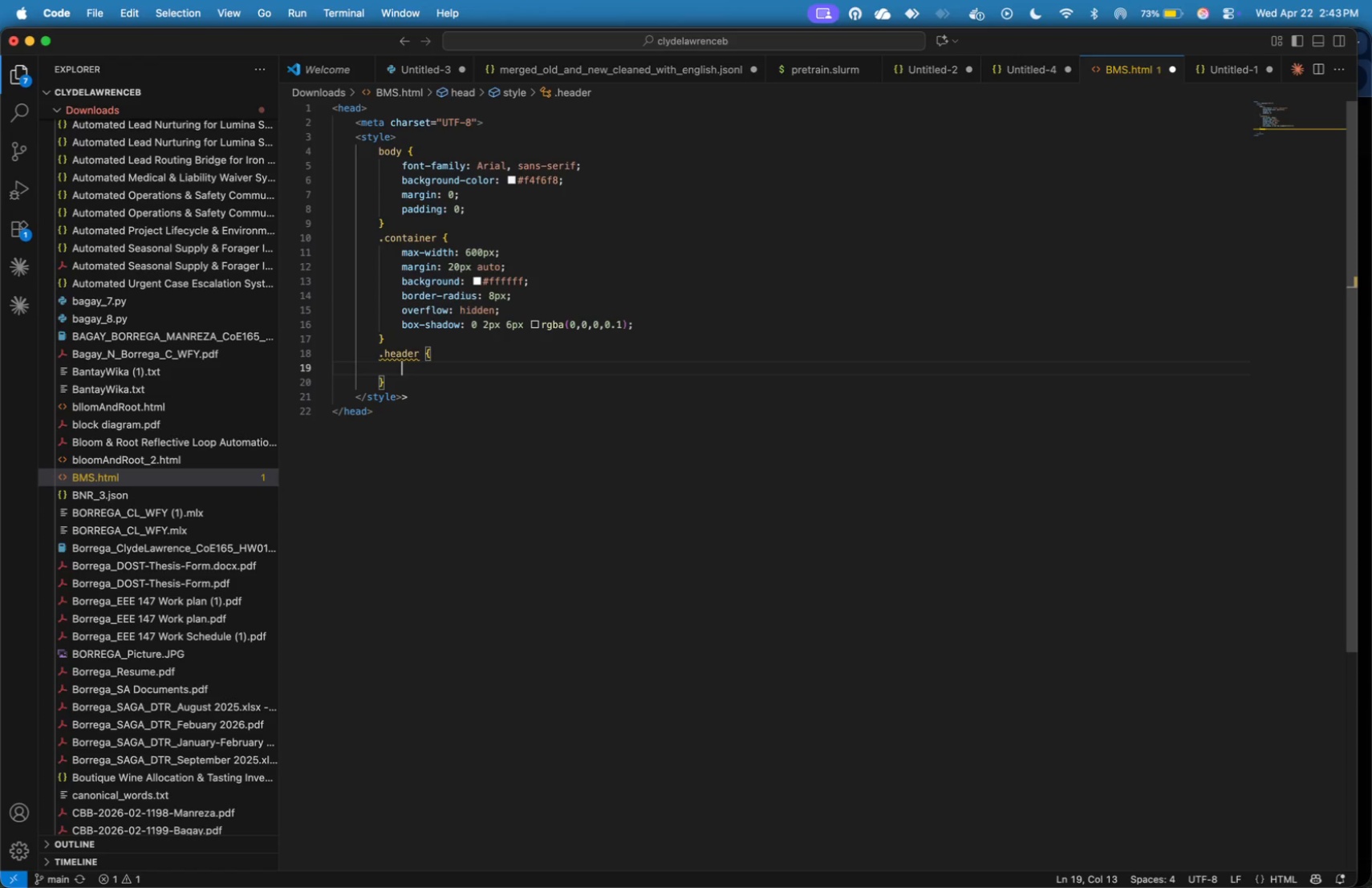 
key(ArrowUp)
 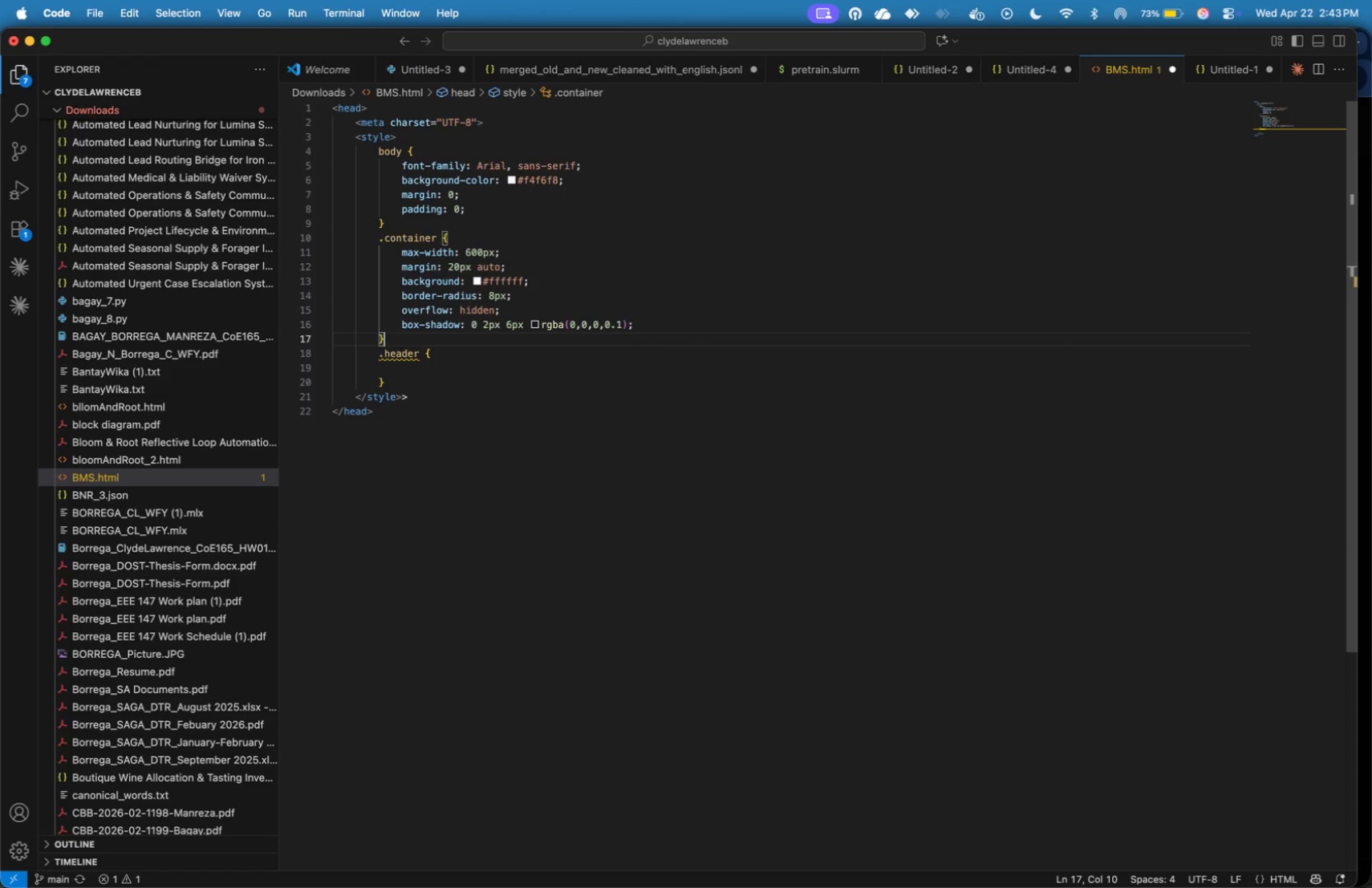 
key(ArrowUp)
 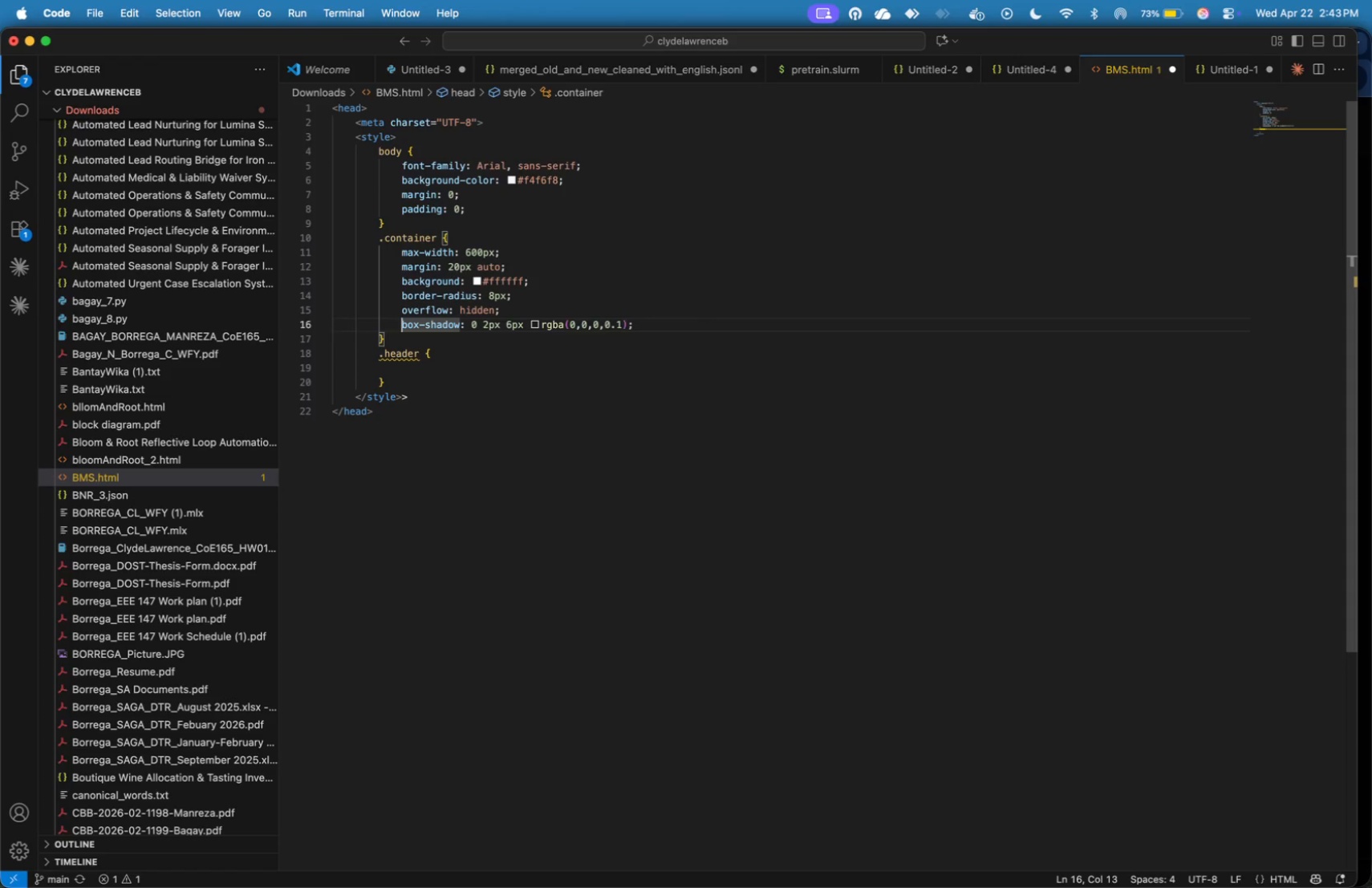 
key(ArrowUp)
 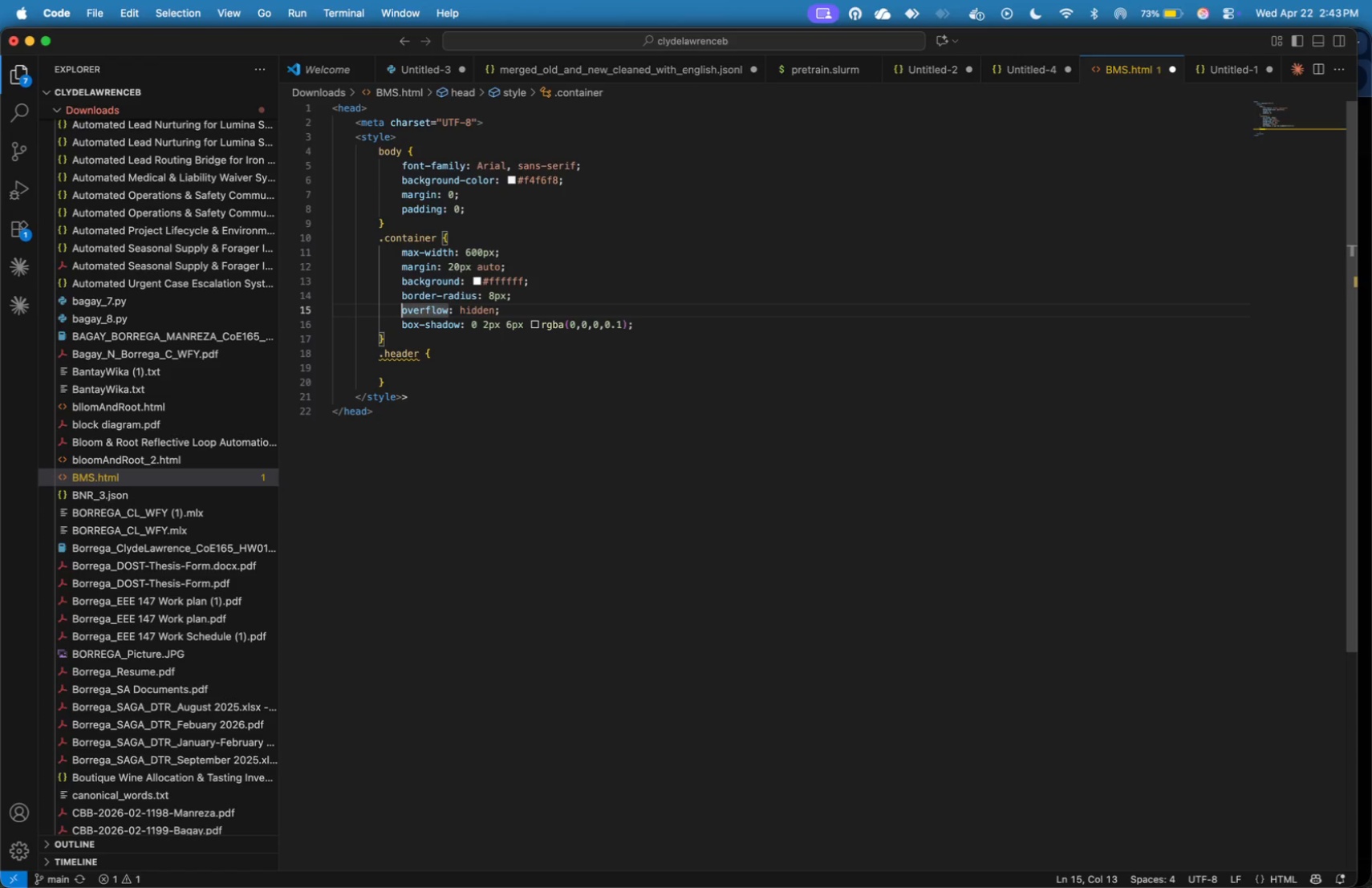 
key(ArrowUp)
 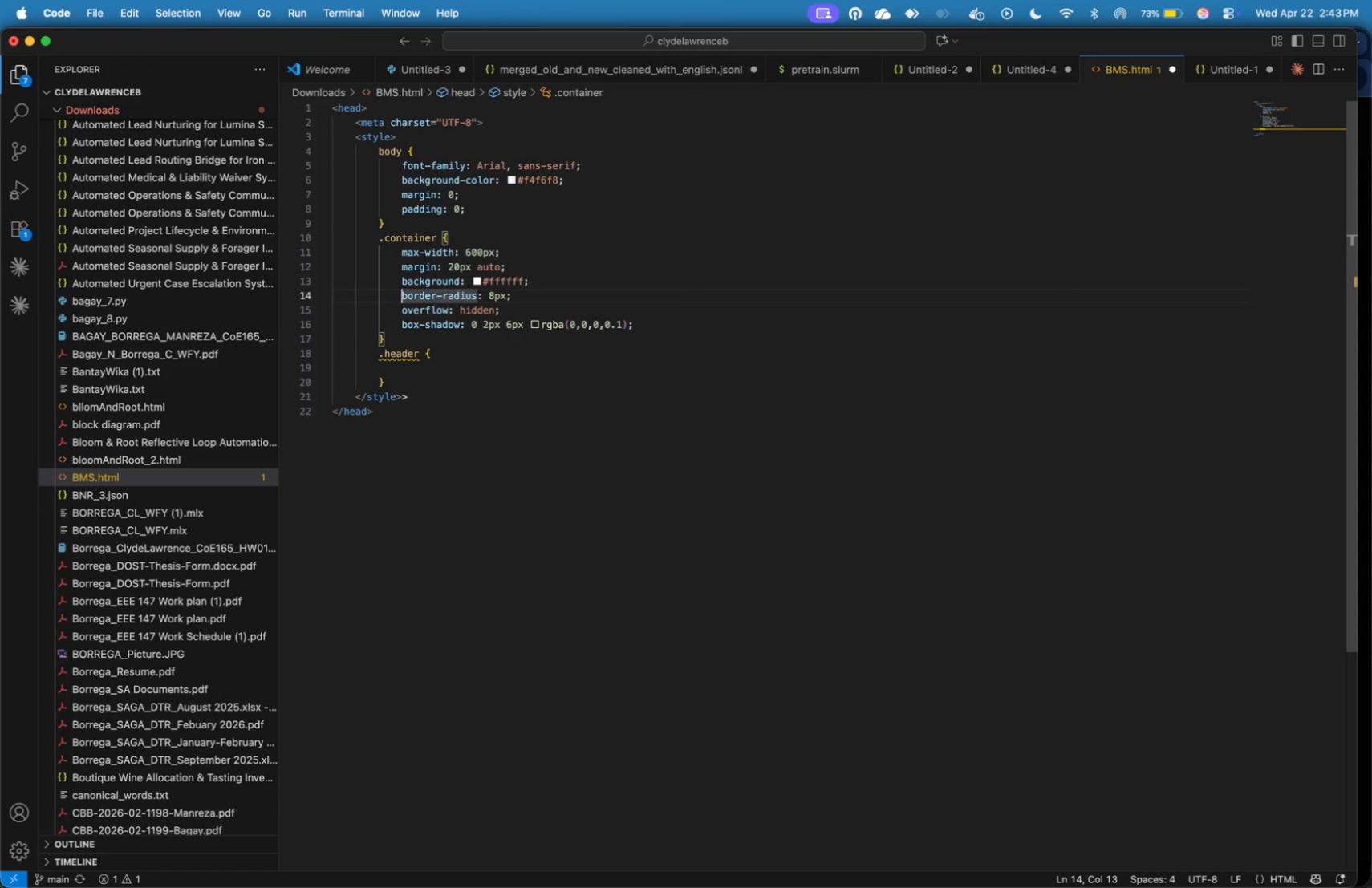 
key(ArrowUp)
 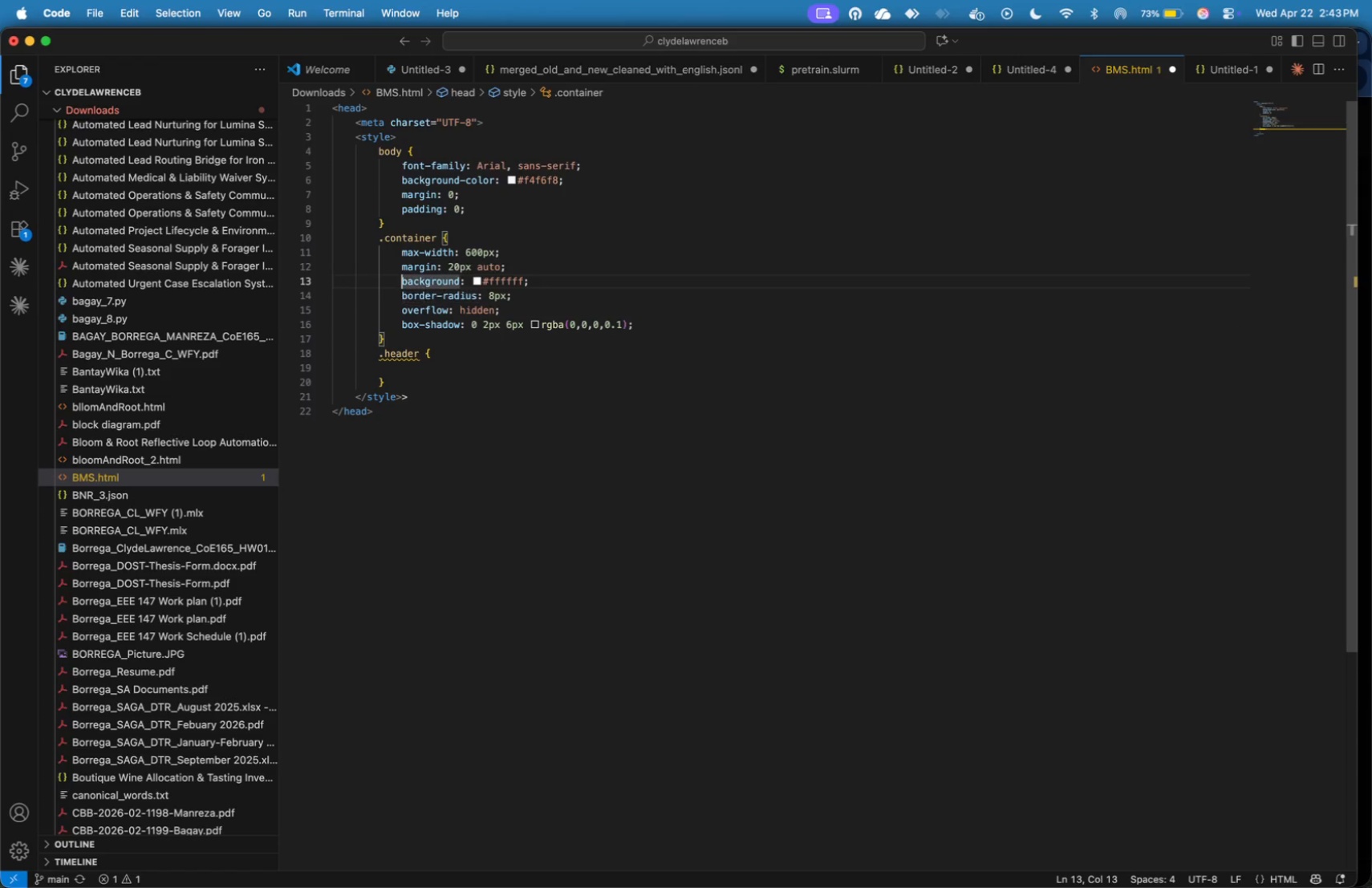 
key(ArrowUp)
 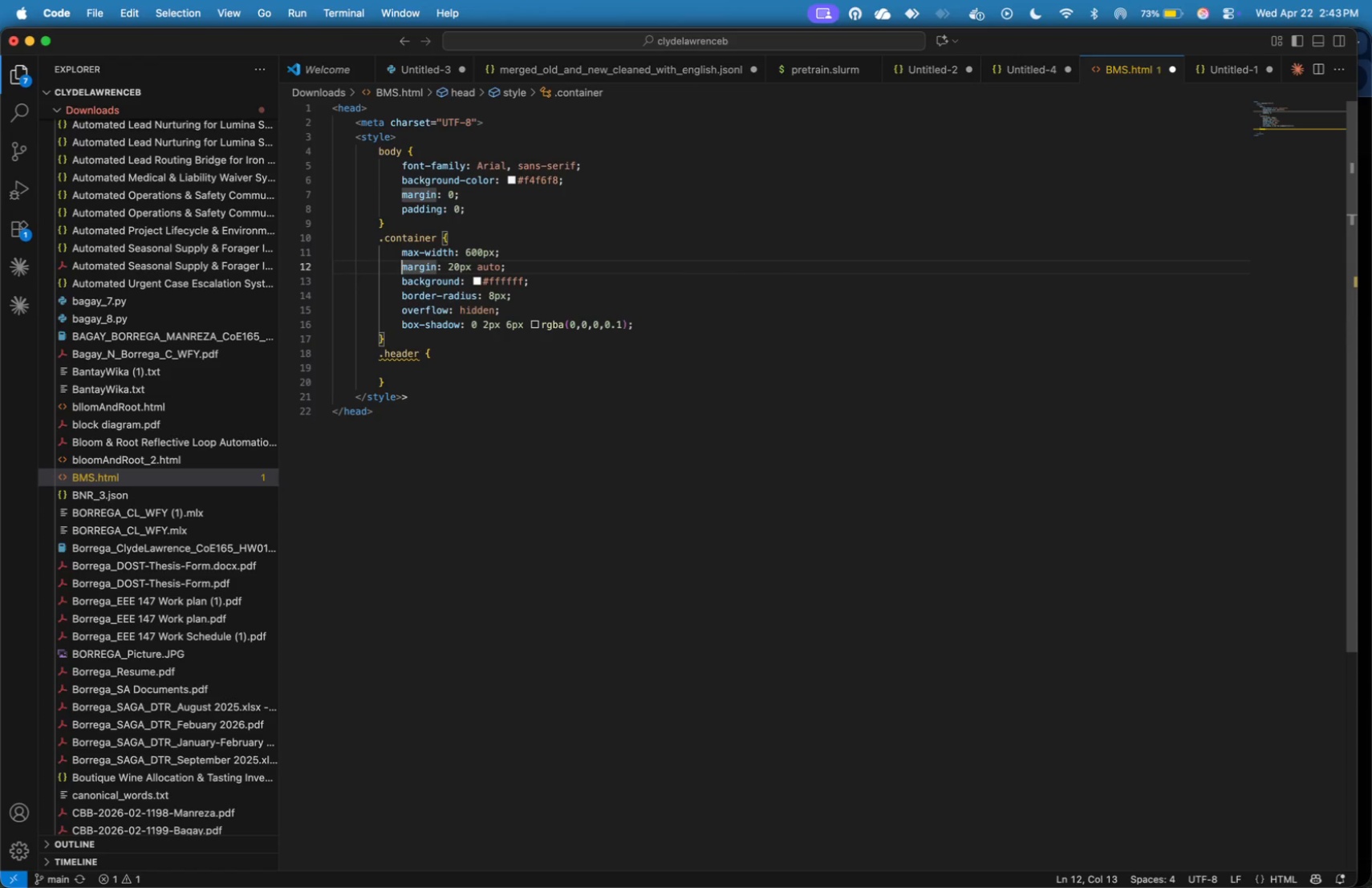 
key(ArrowUp)
 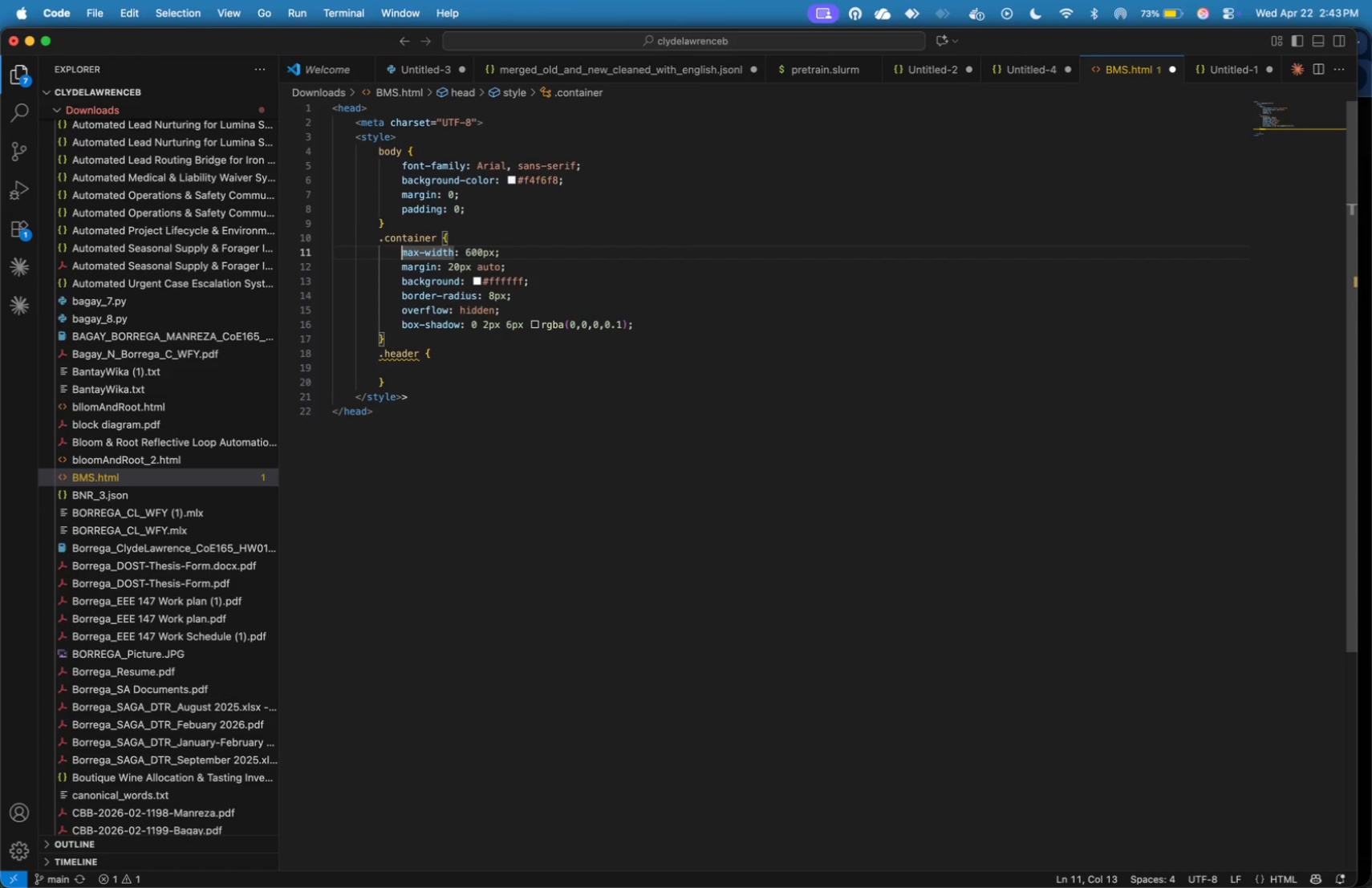 
key(ArrowUp)
 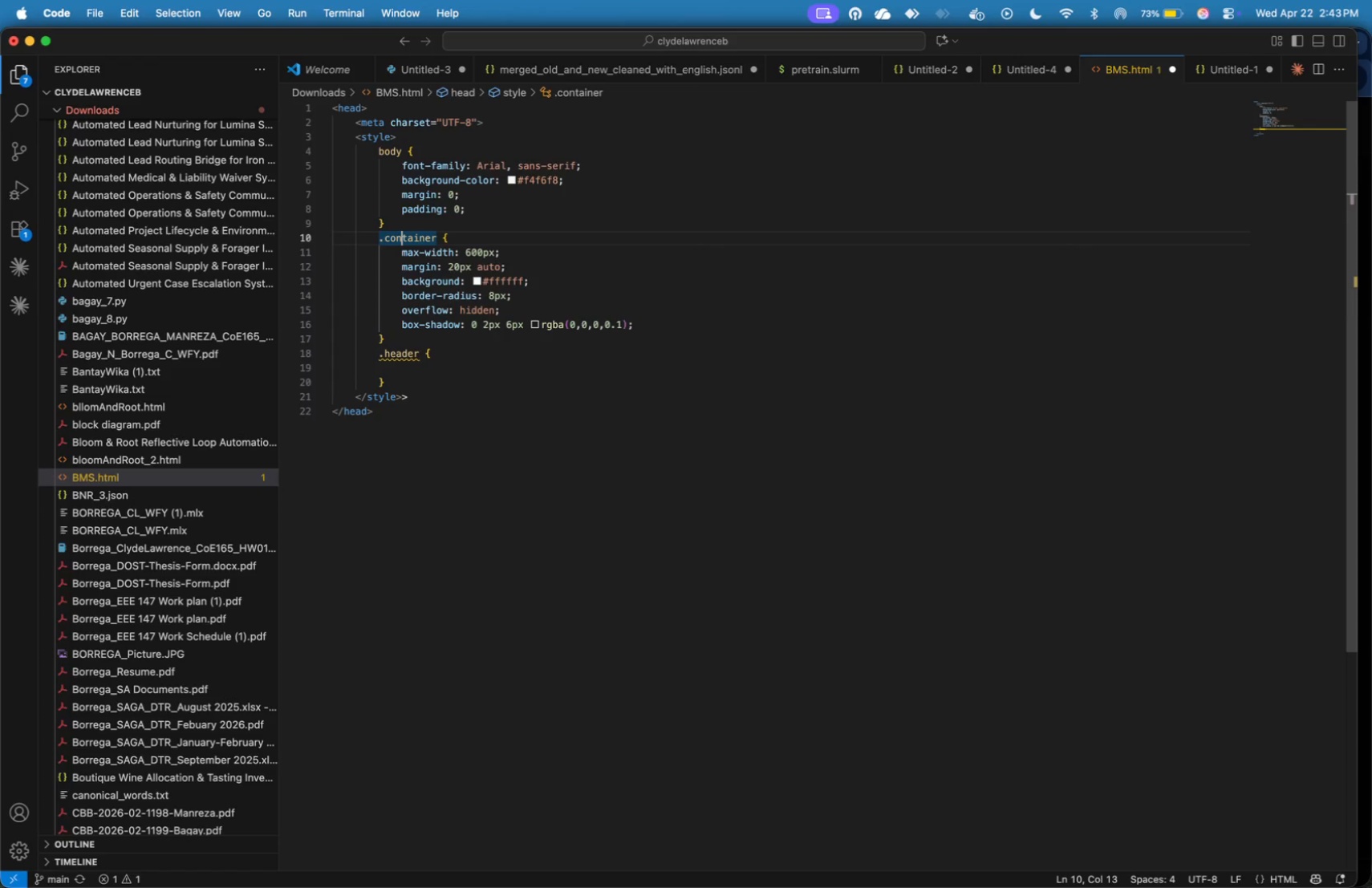 
key(ArrowUp)
 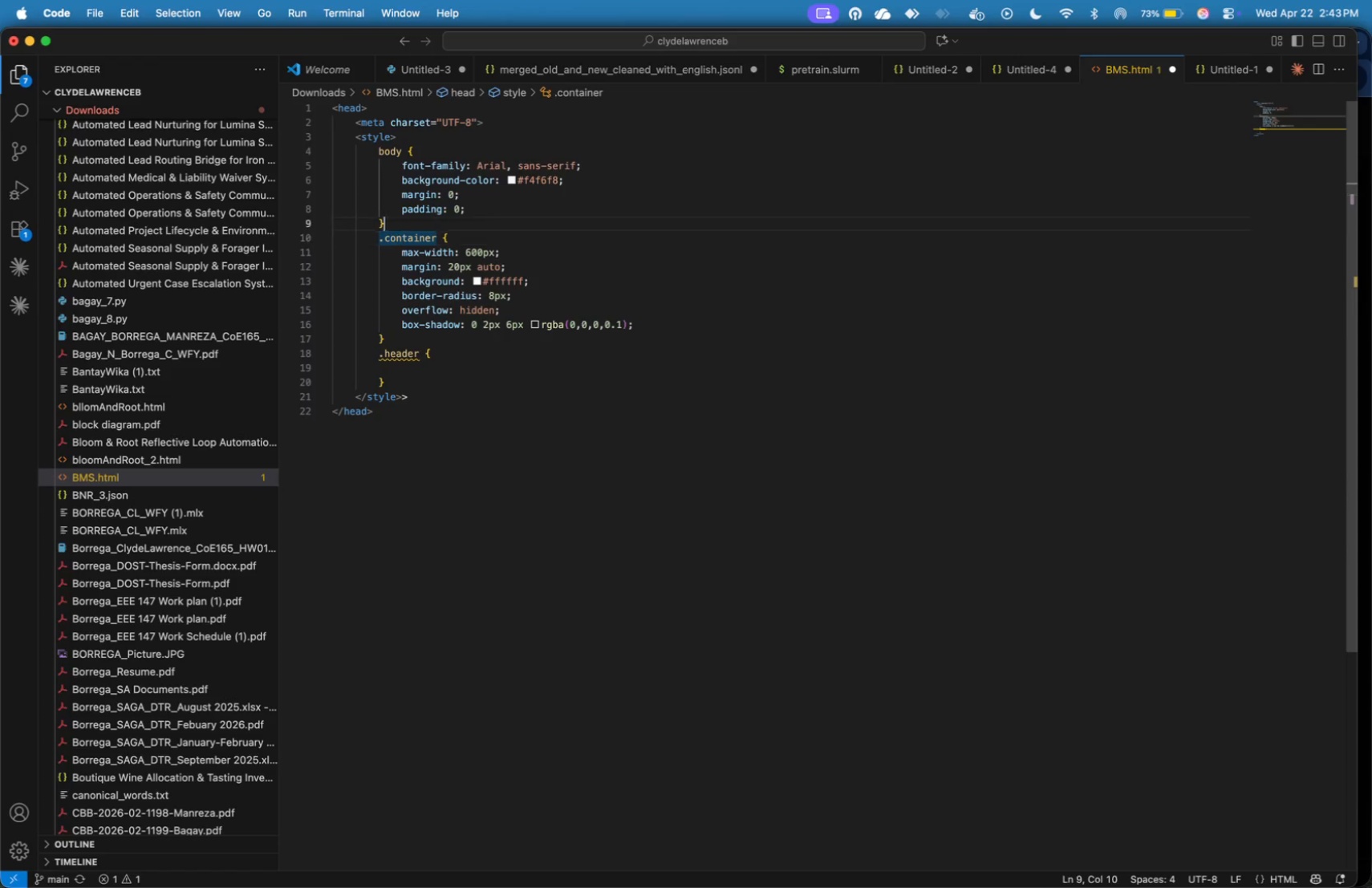 
key(ArrowUp)
 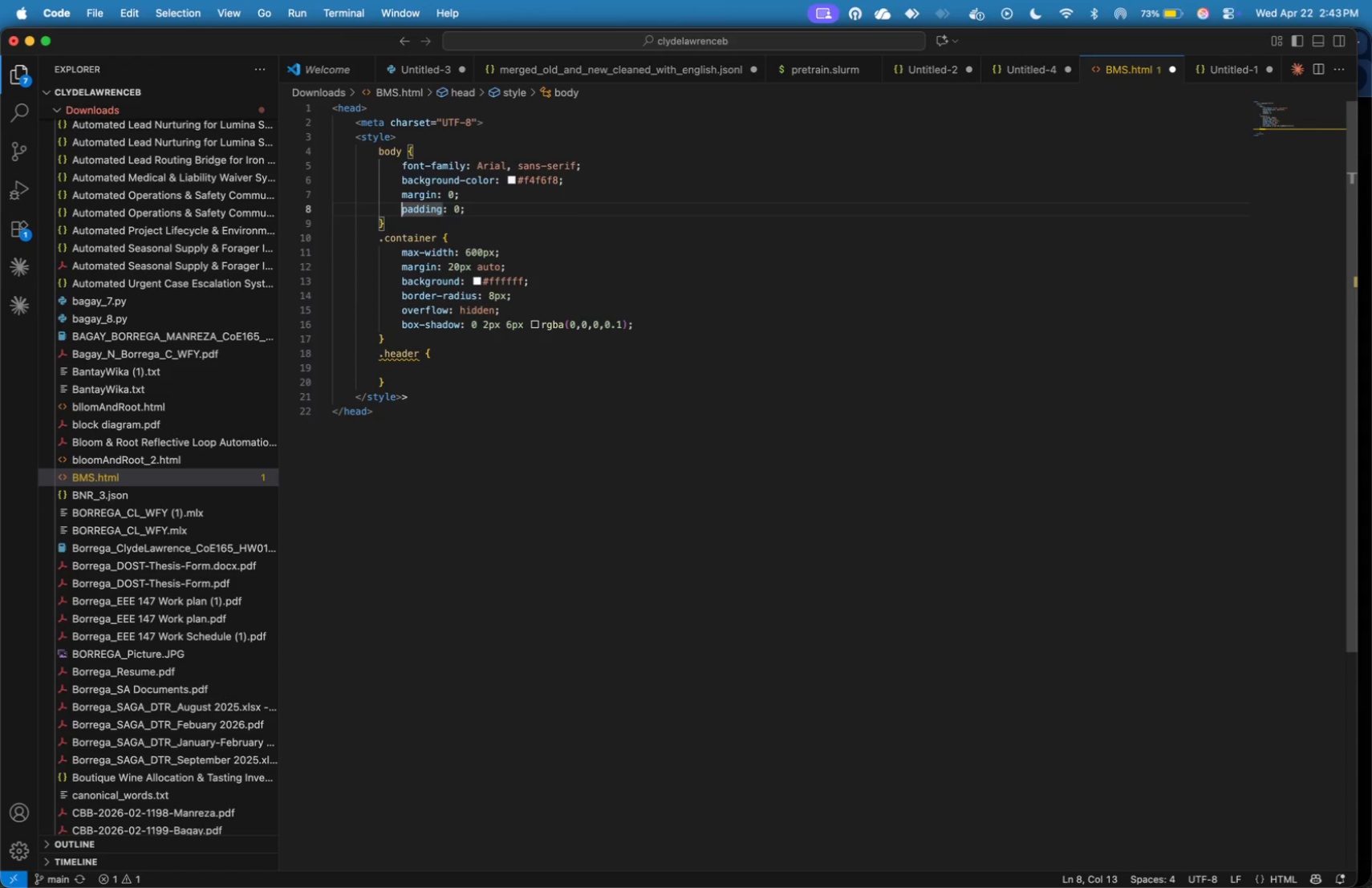 
key(ArrowUp)
 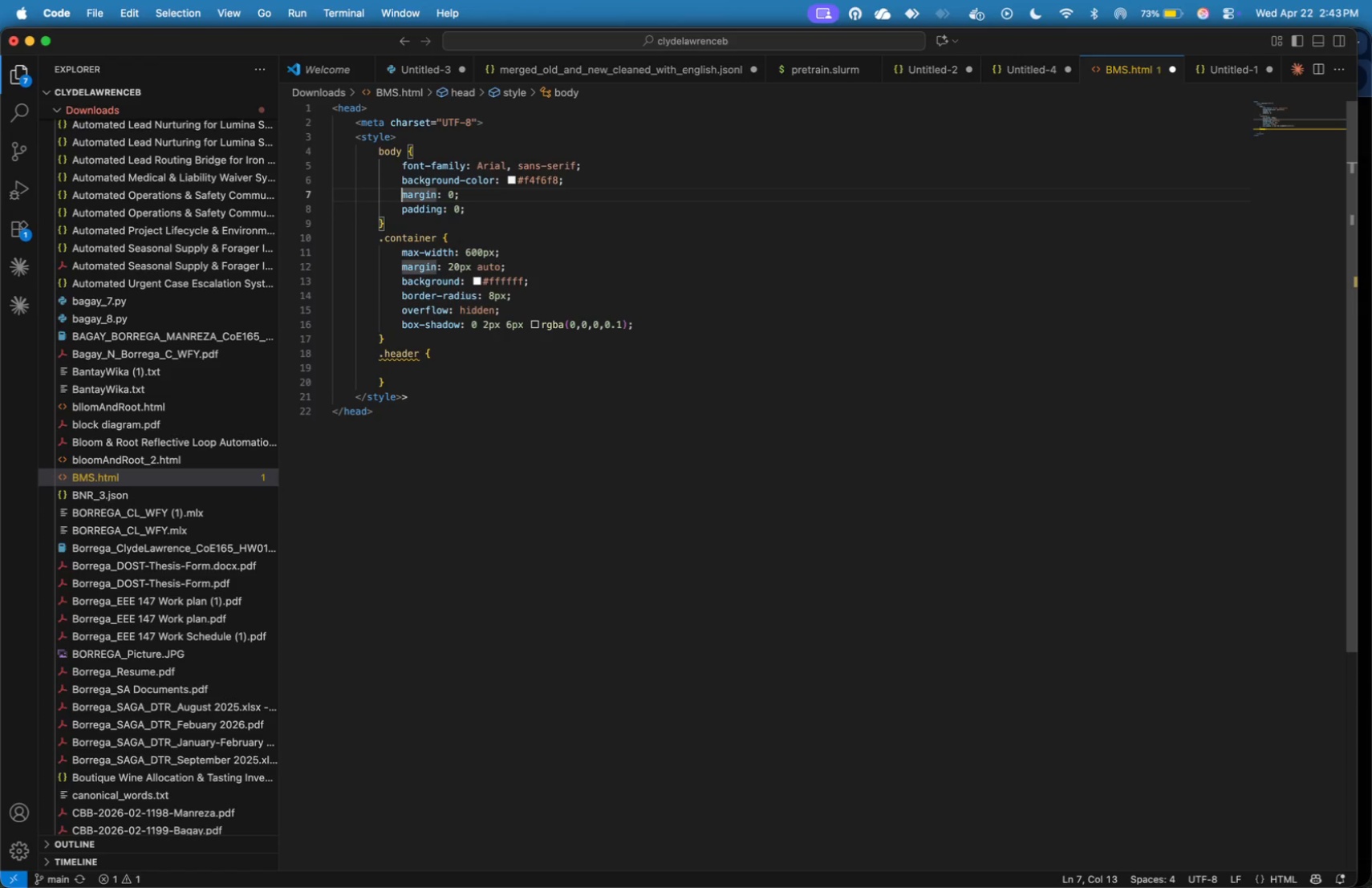 
key(ArrowUp)
 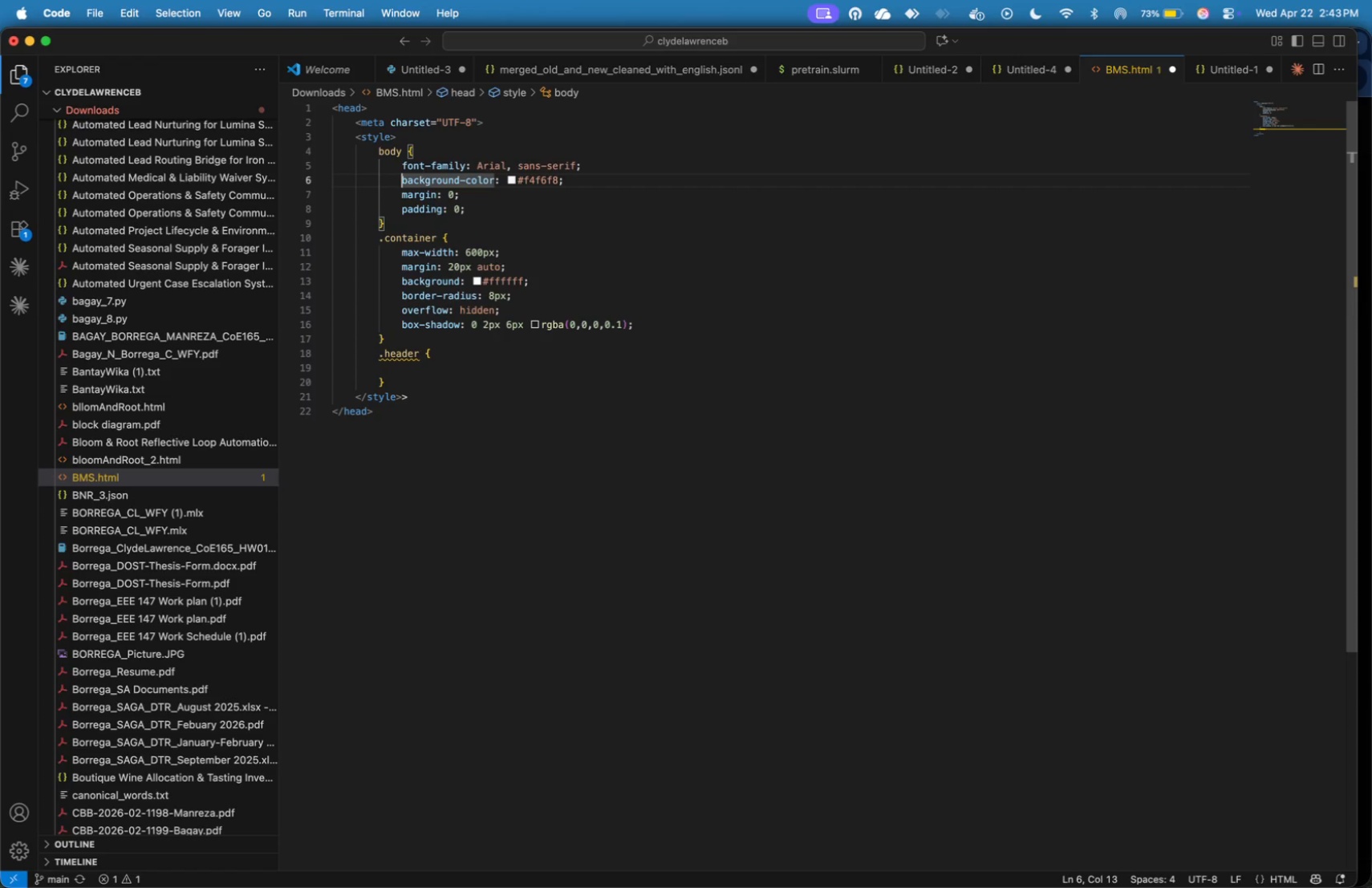 
key(ArrowUp)
 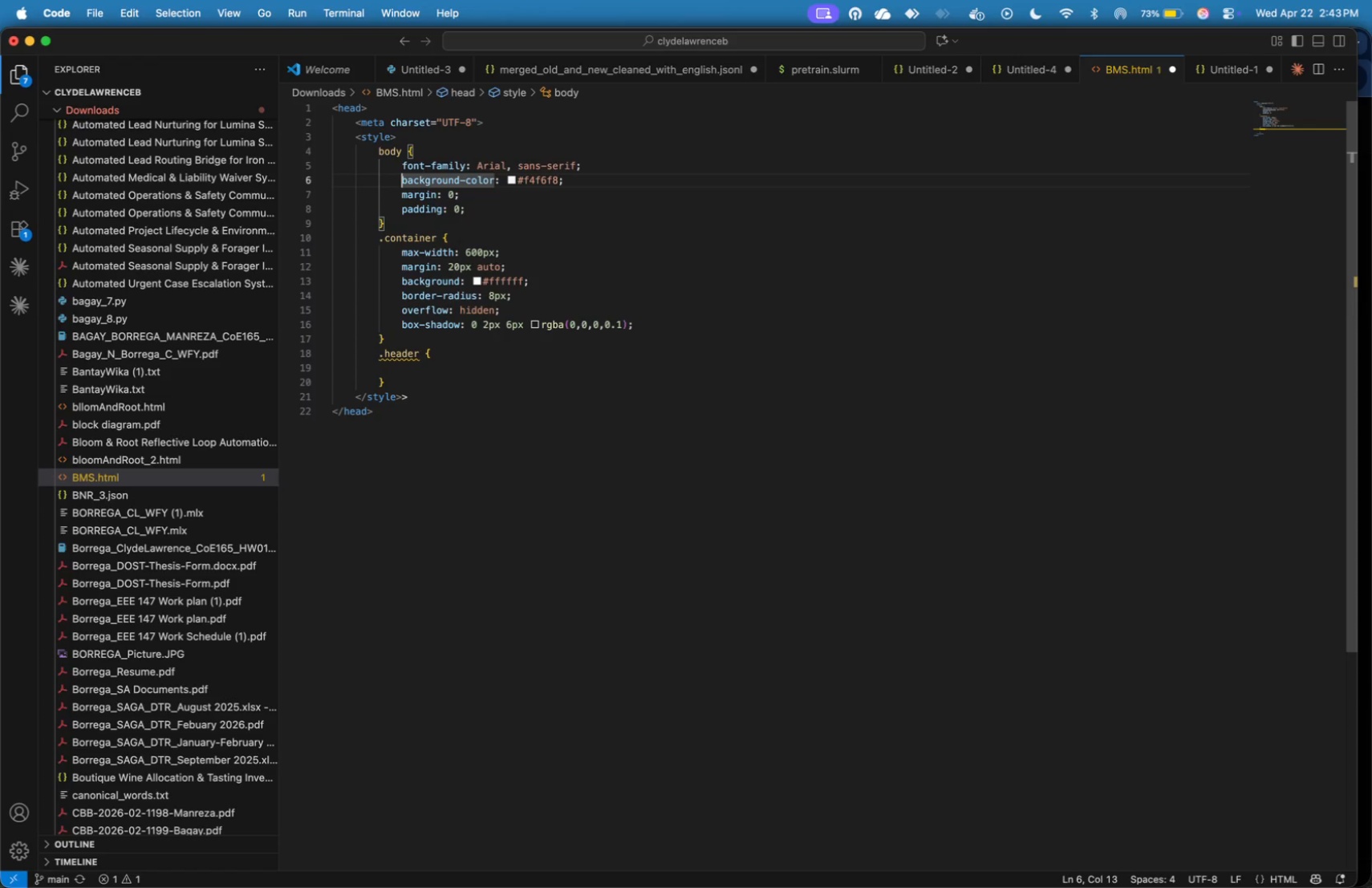 
key(ArrowUp)
 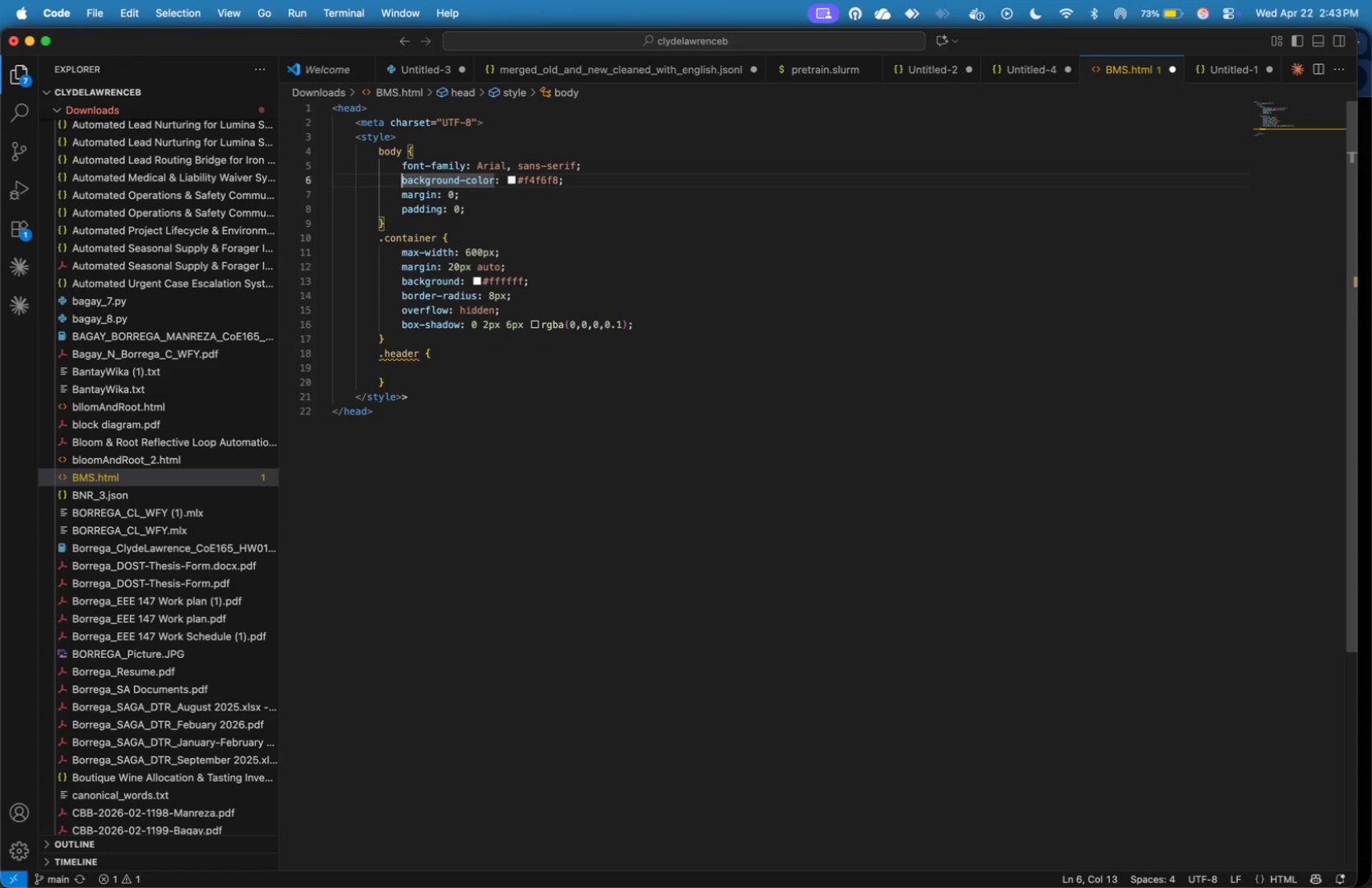 
key(ArrowDown)
 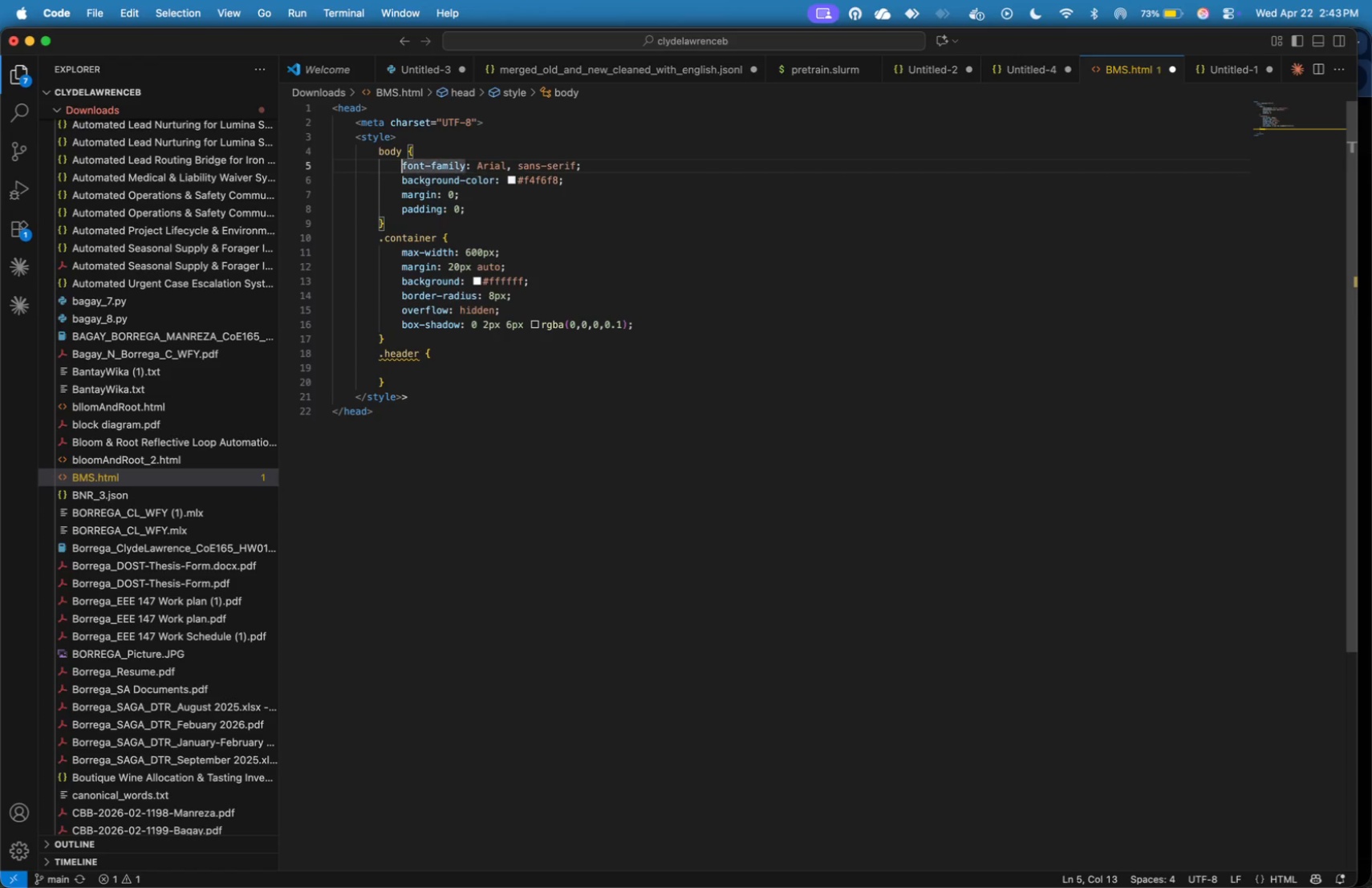 
key(ArrowUp)
 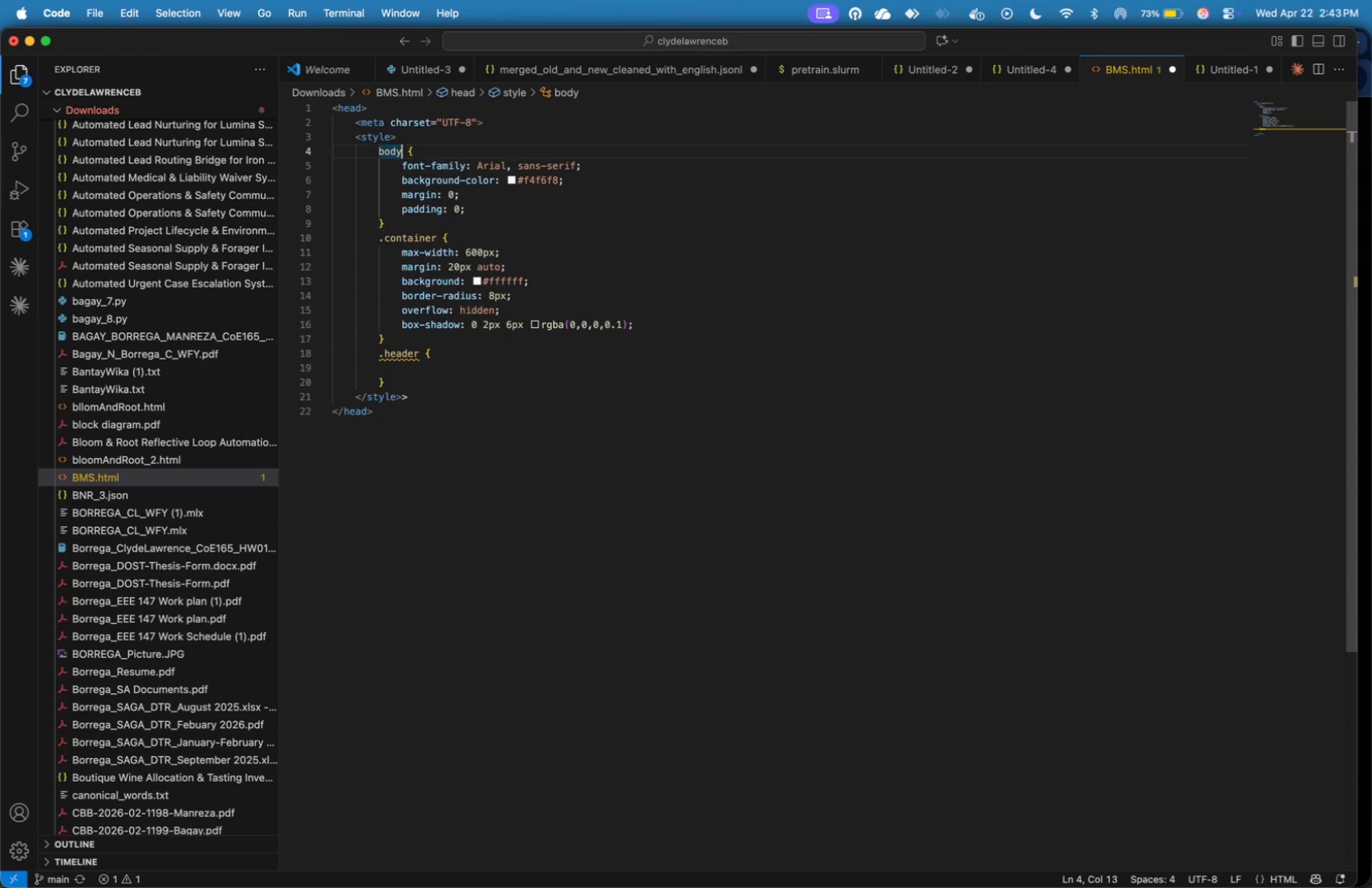 
key(ArrowUp)
 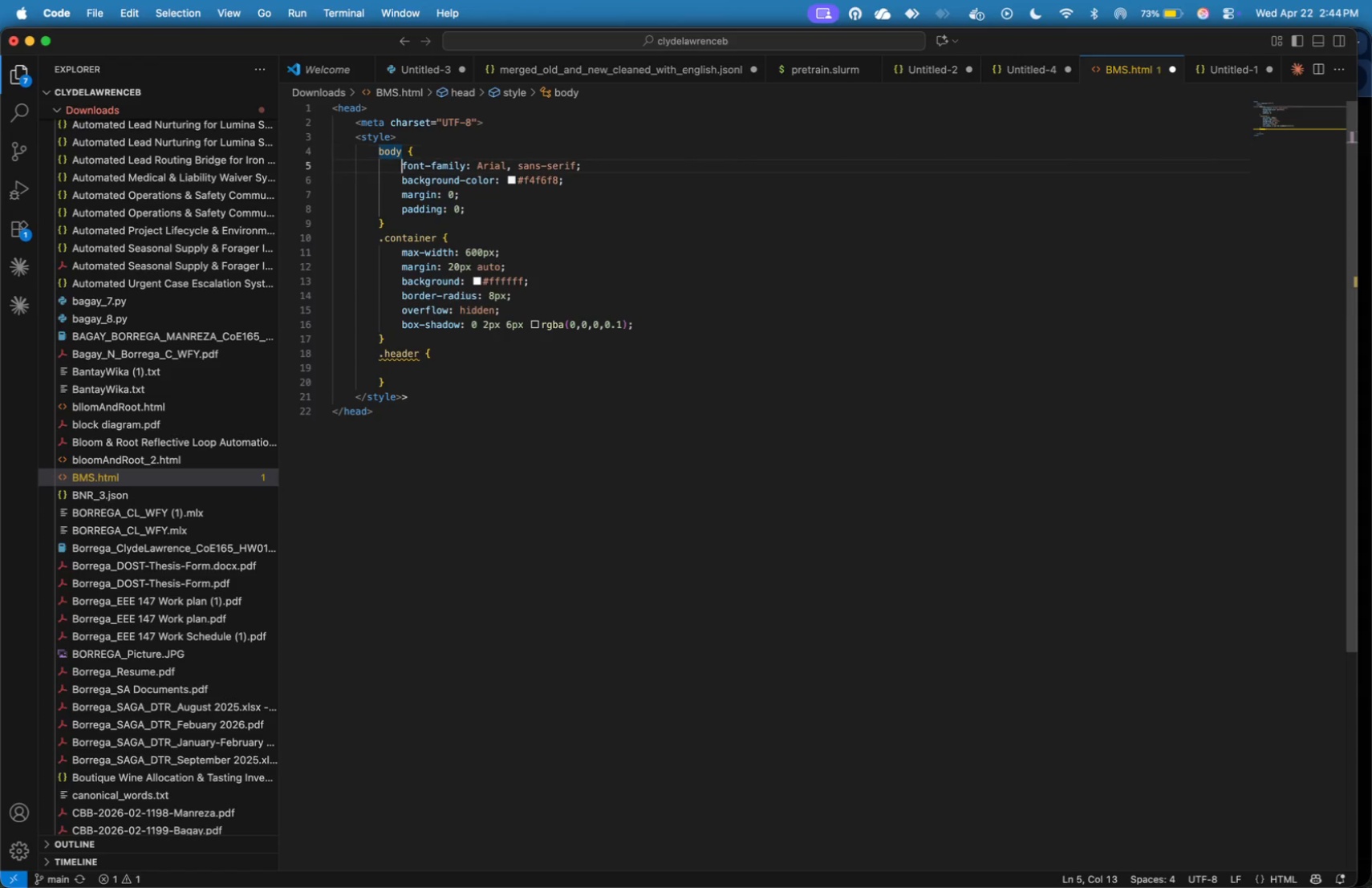 
key(ArrowDown)
 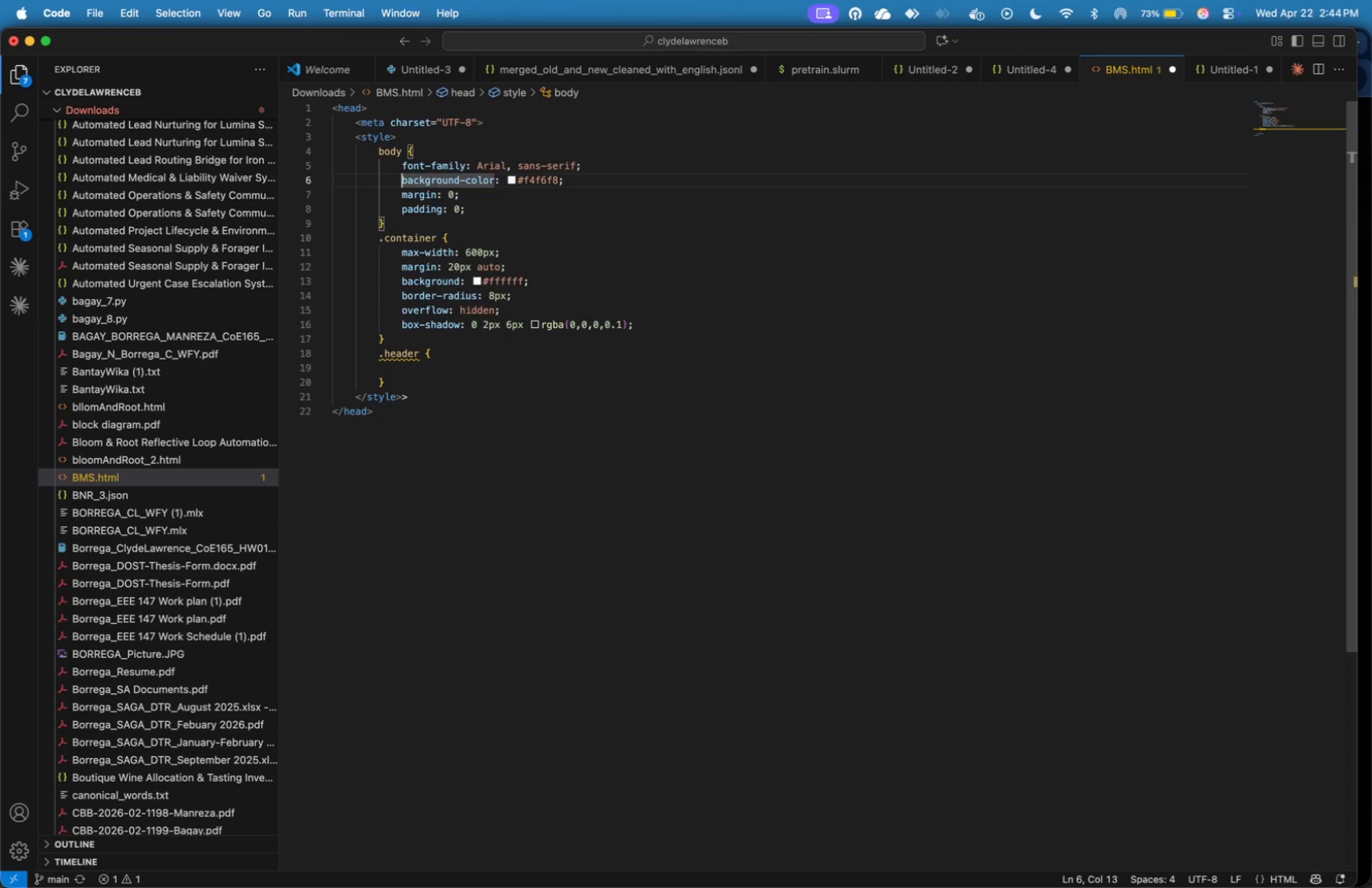 
key(ArrowDown)
 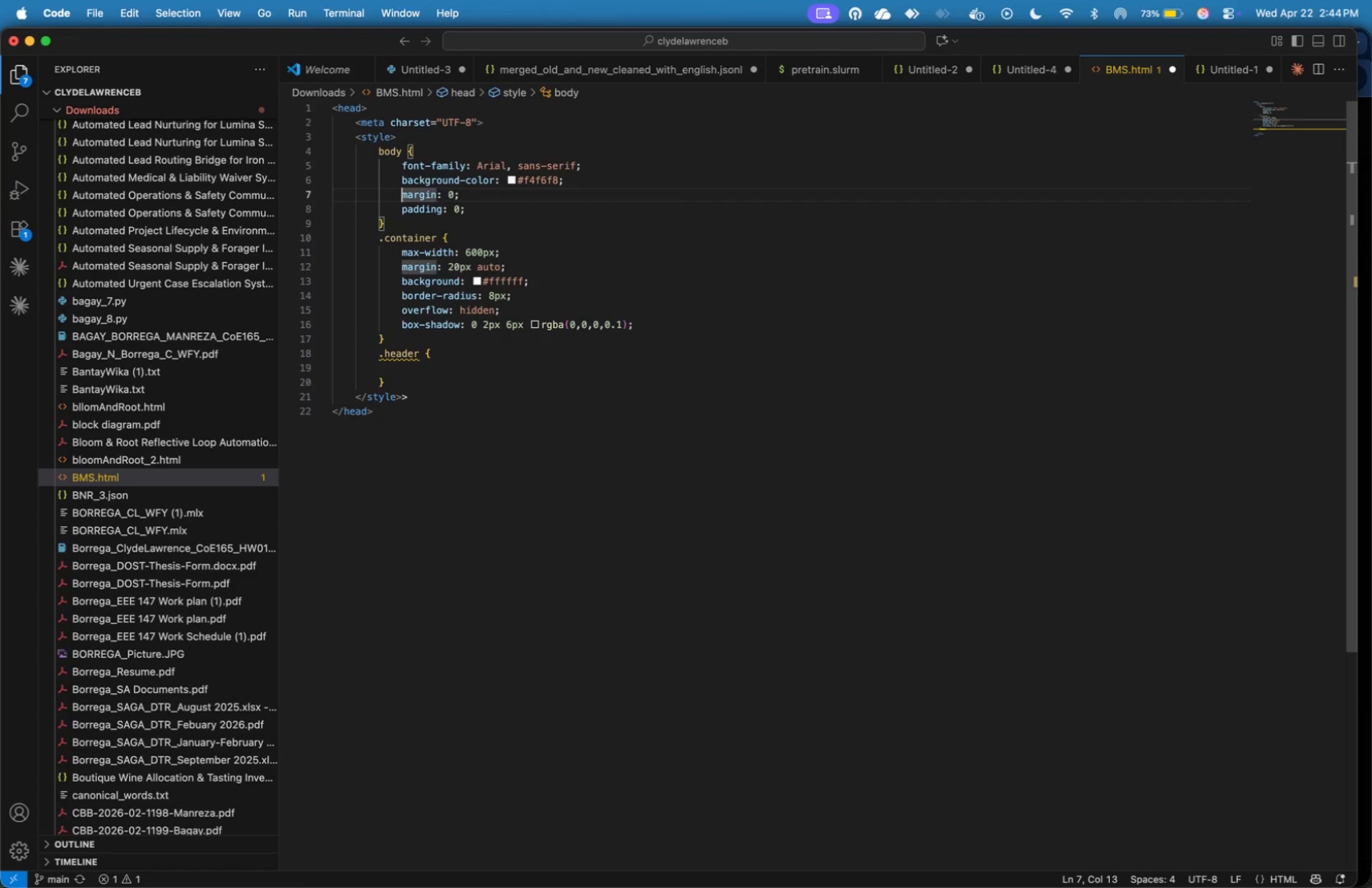 
key(ArrowDown)
 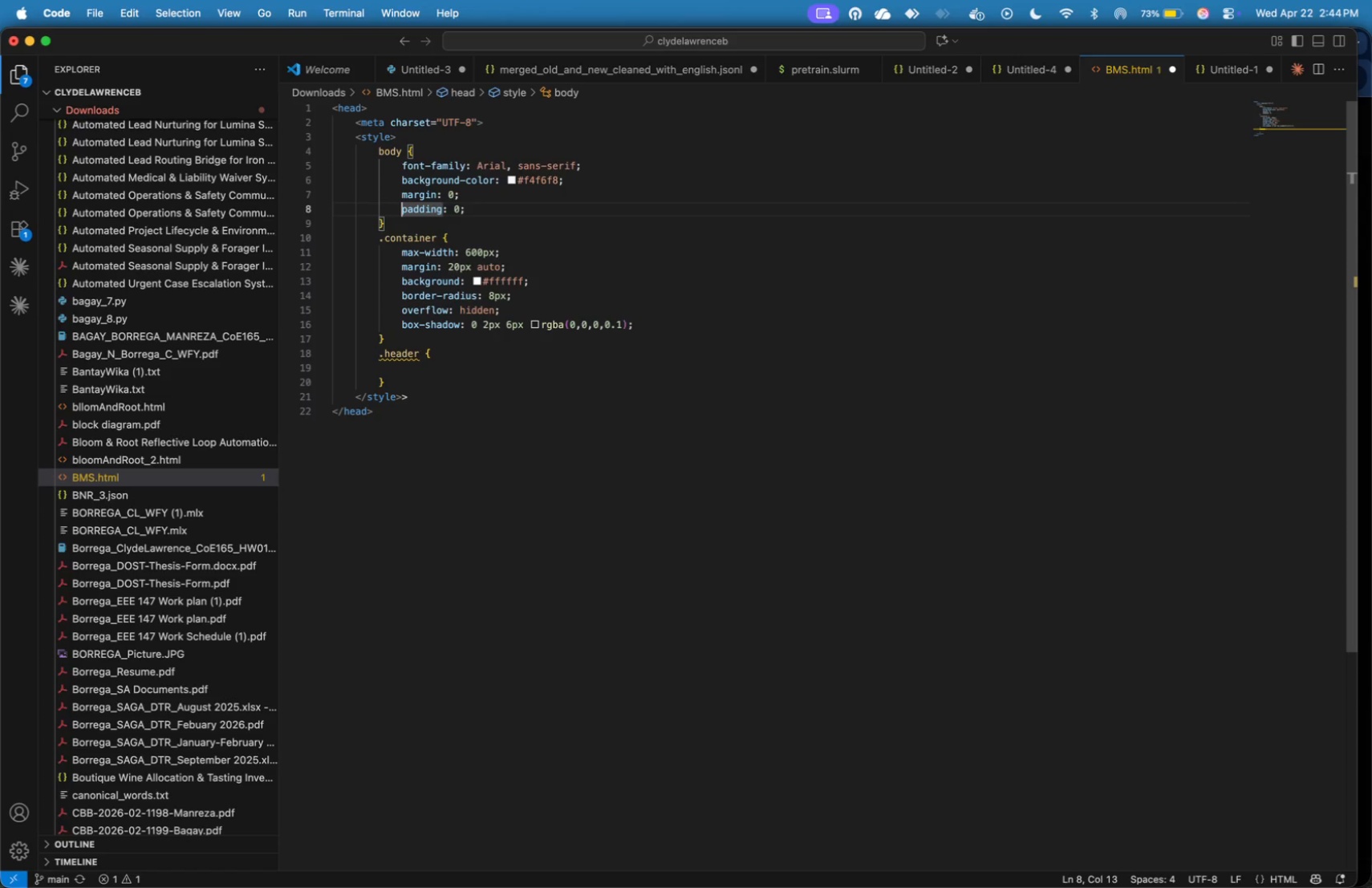 
key(ArrowDown)
 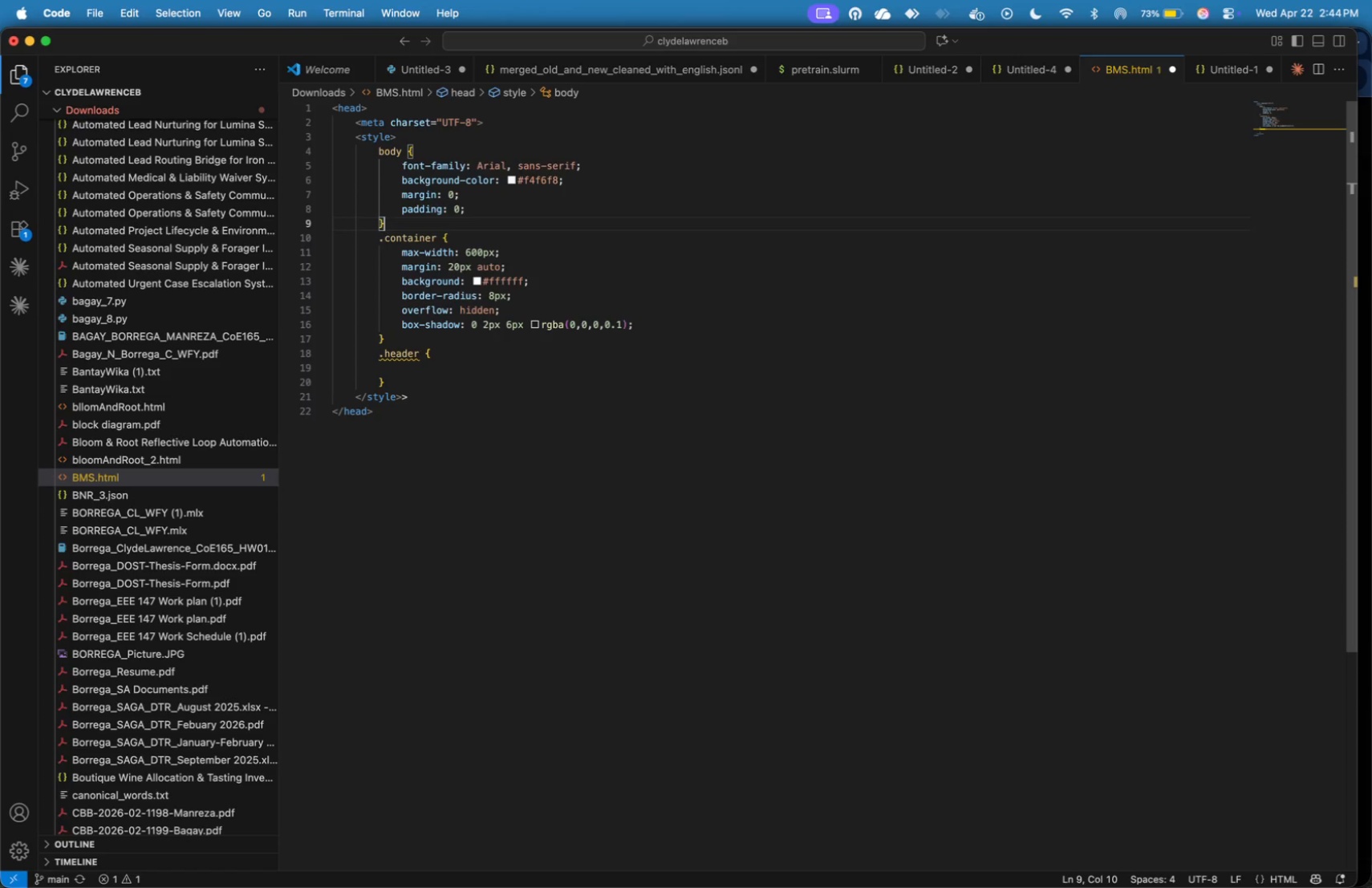 
key(ArrowDown)
 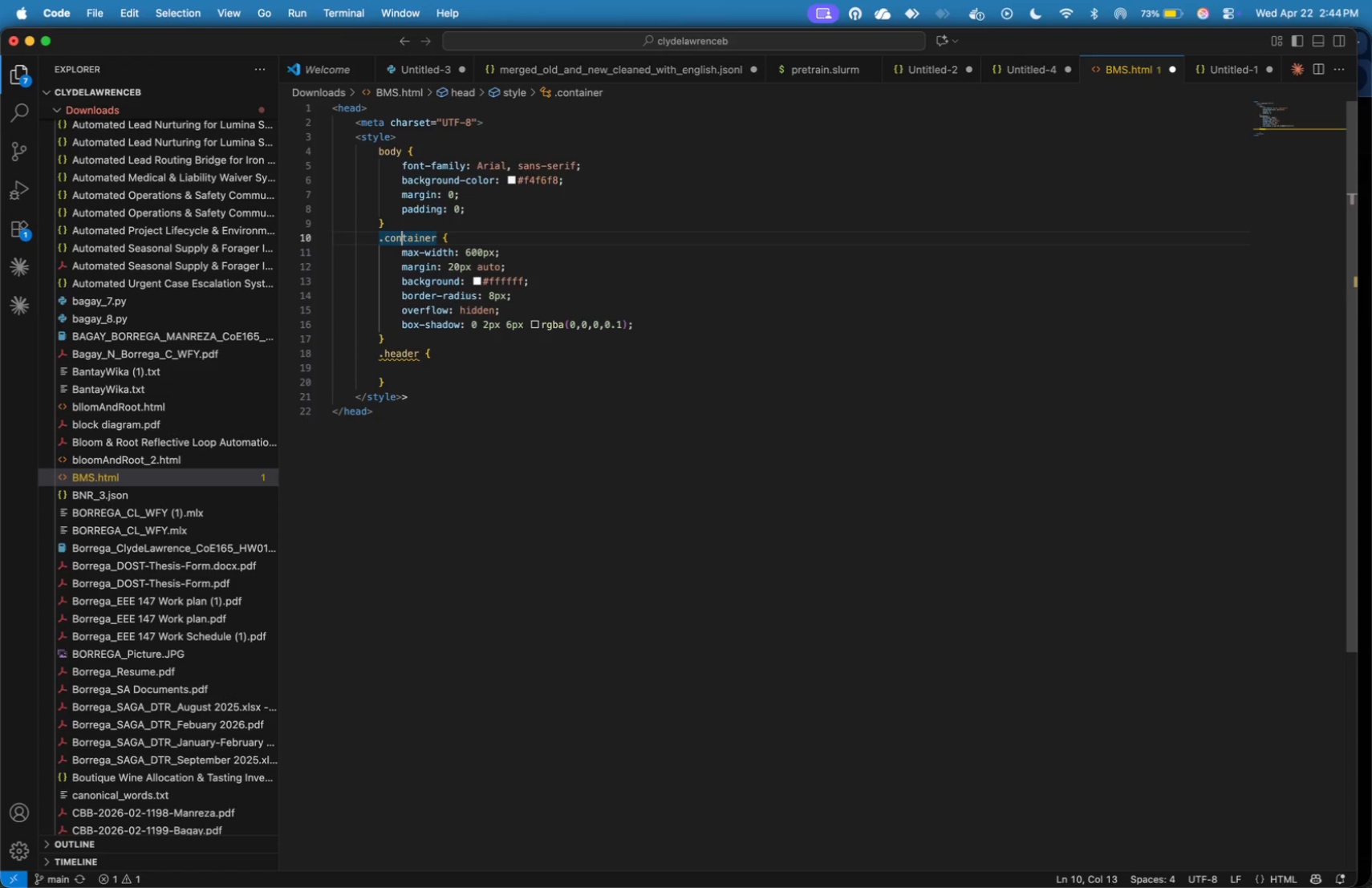 
key(ArrowDown)
 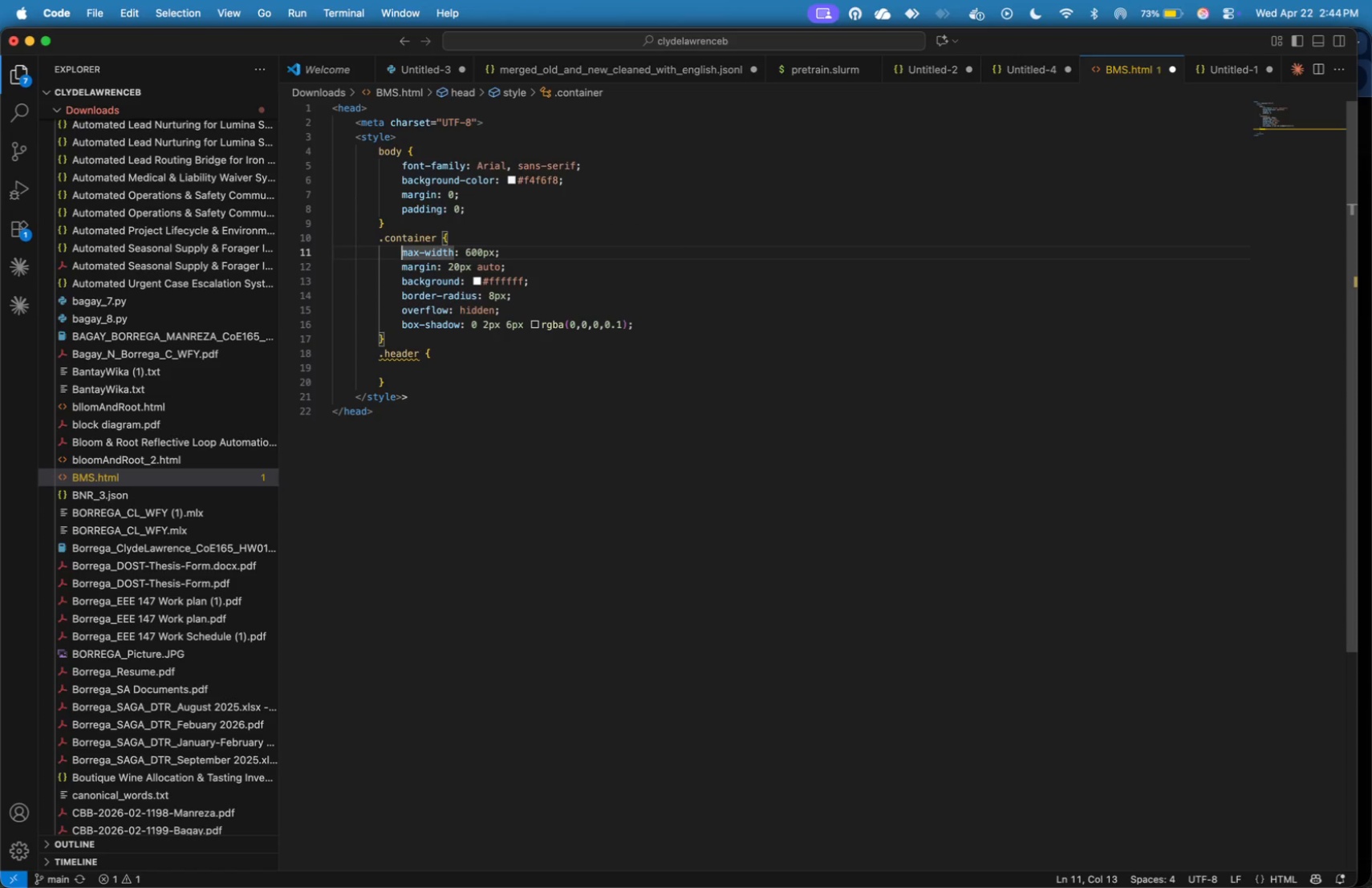 
key(ArrowDown)
 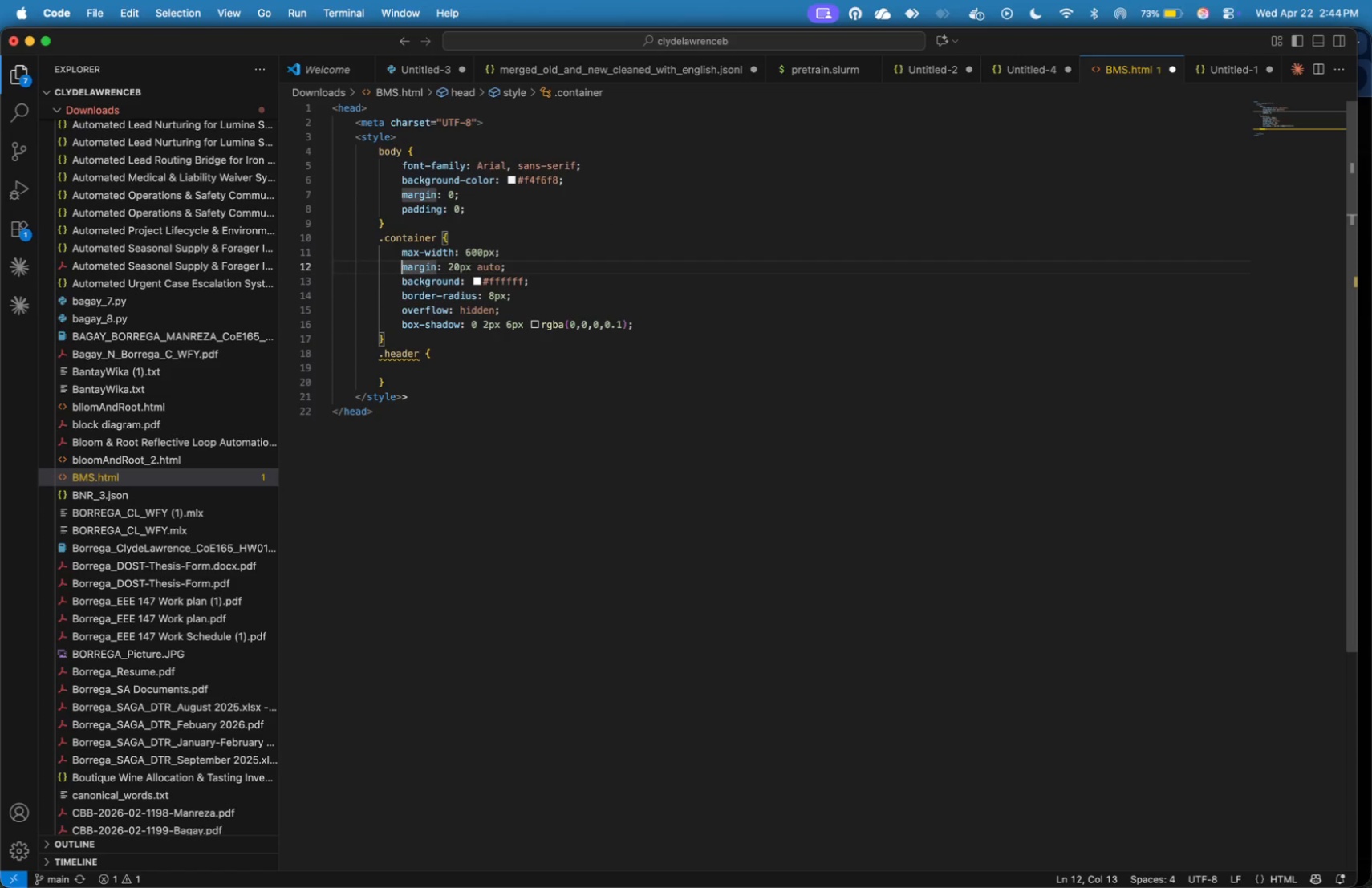 
key(ArrowDown)
 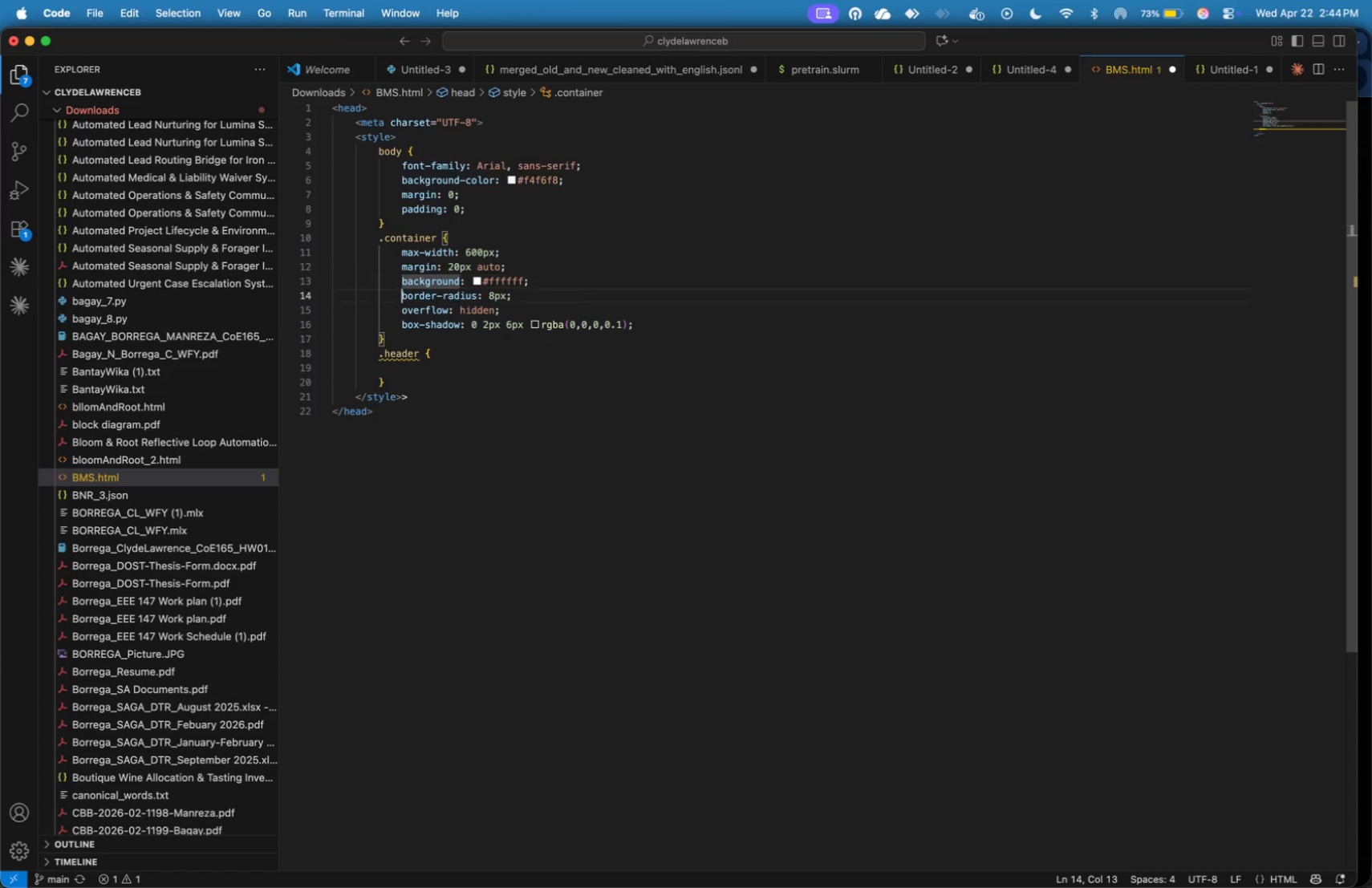 
key(ArrowDown)
 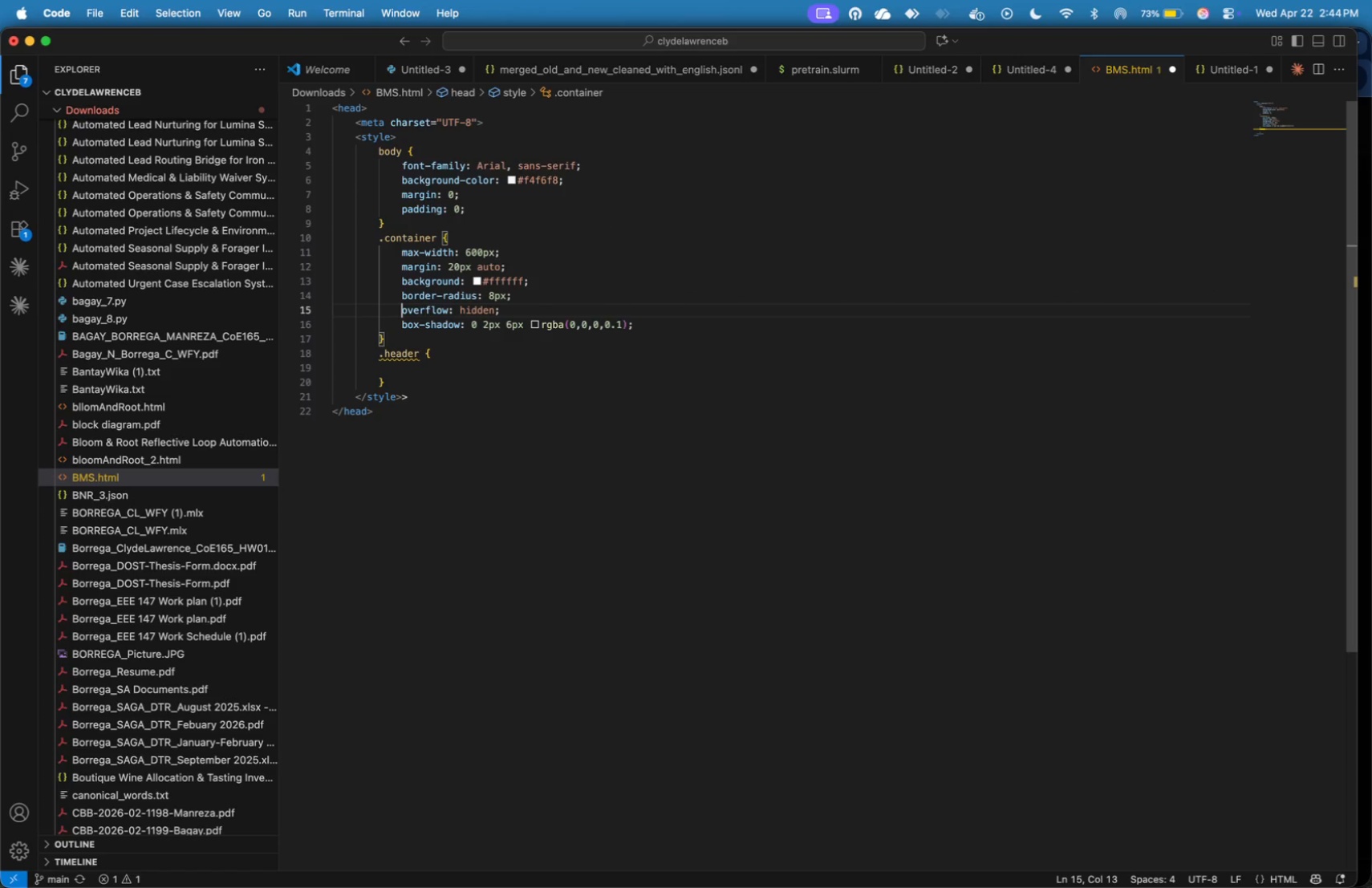 
key(ArrowDown)
 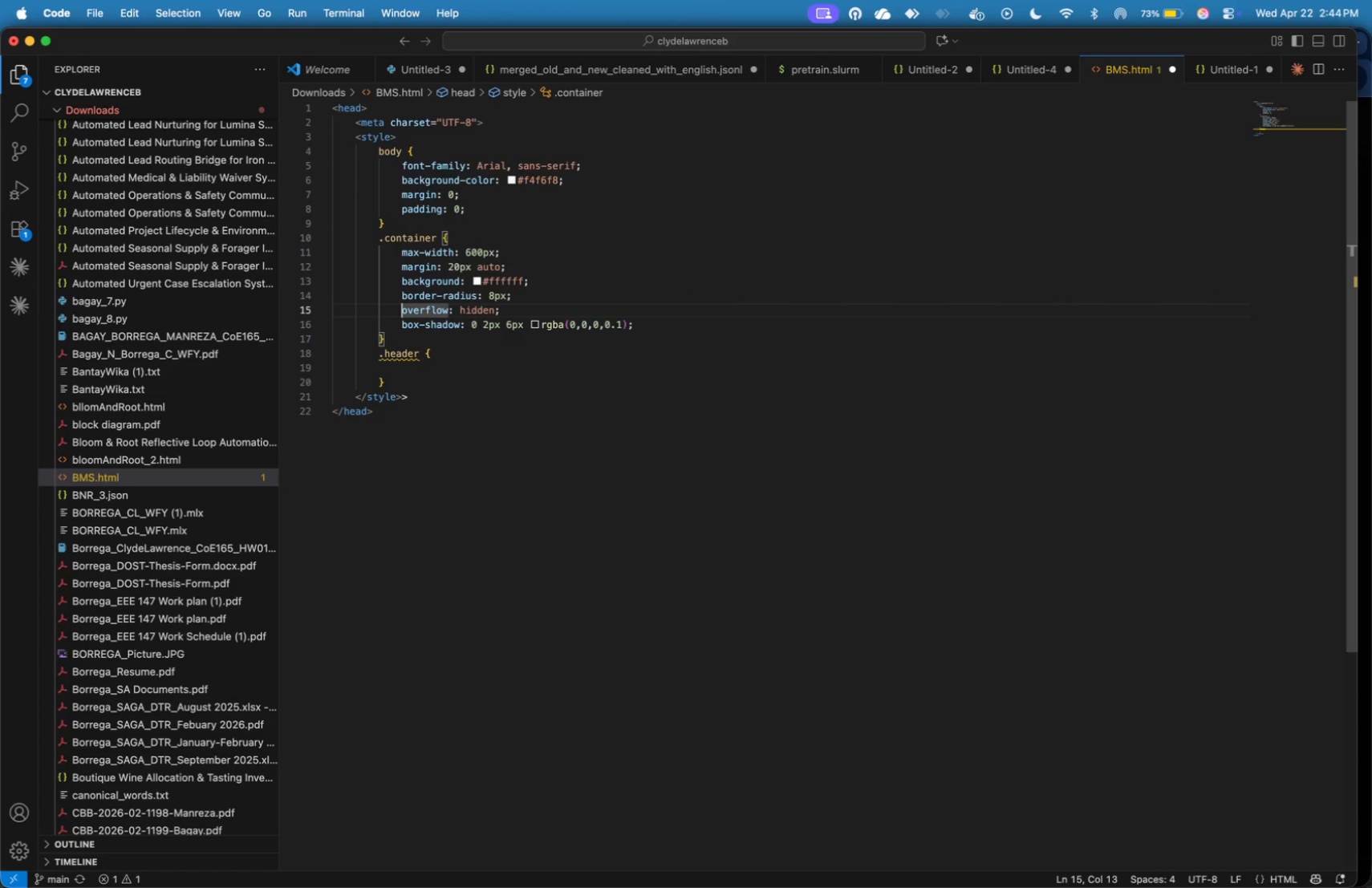 
key(ArrowDown)
 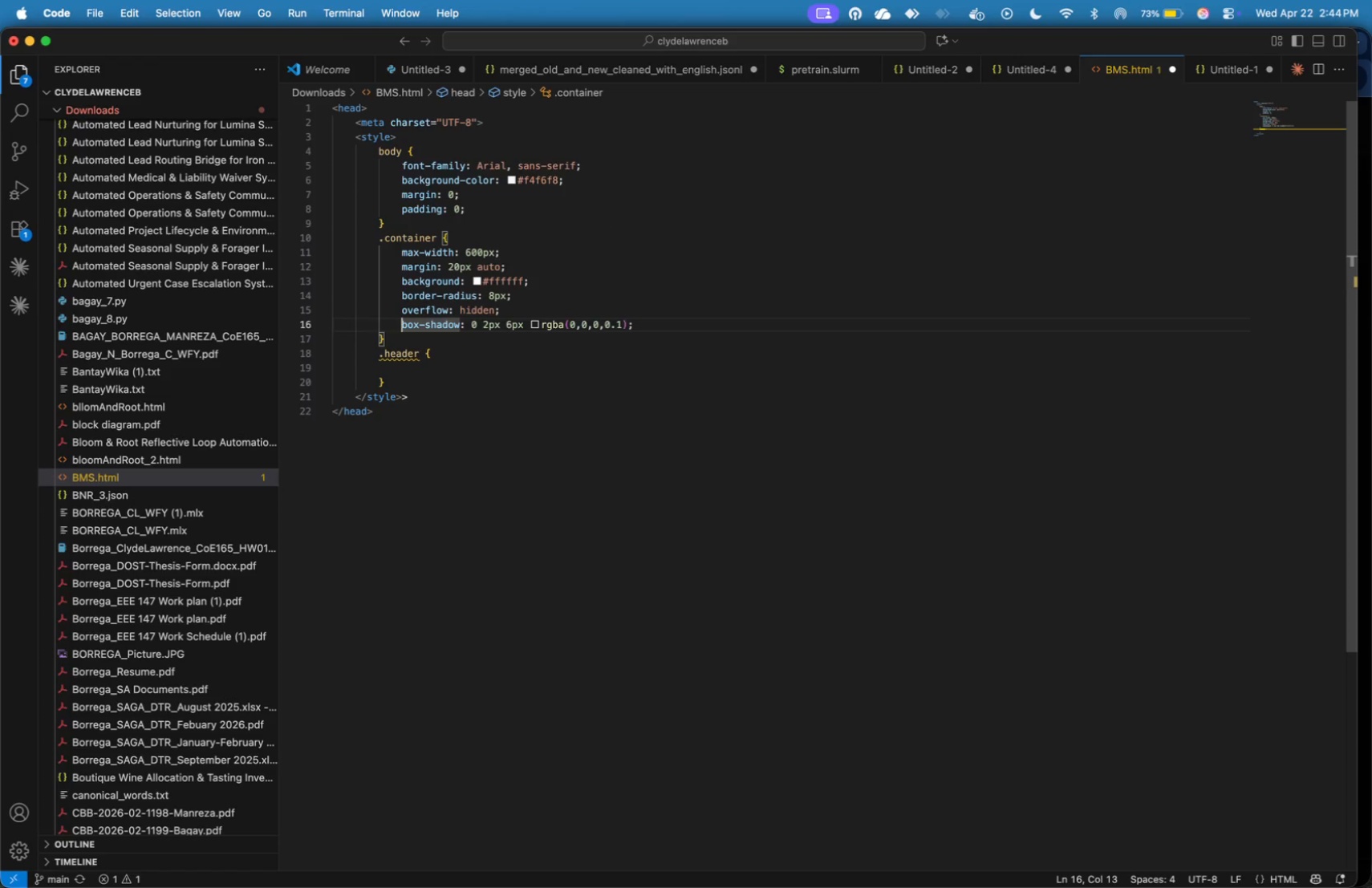 
key(ArrowDown)
 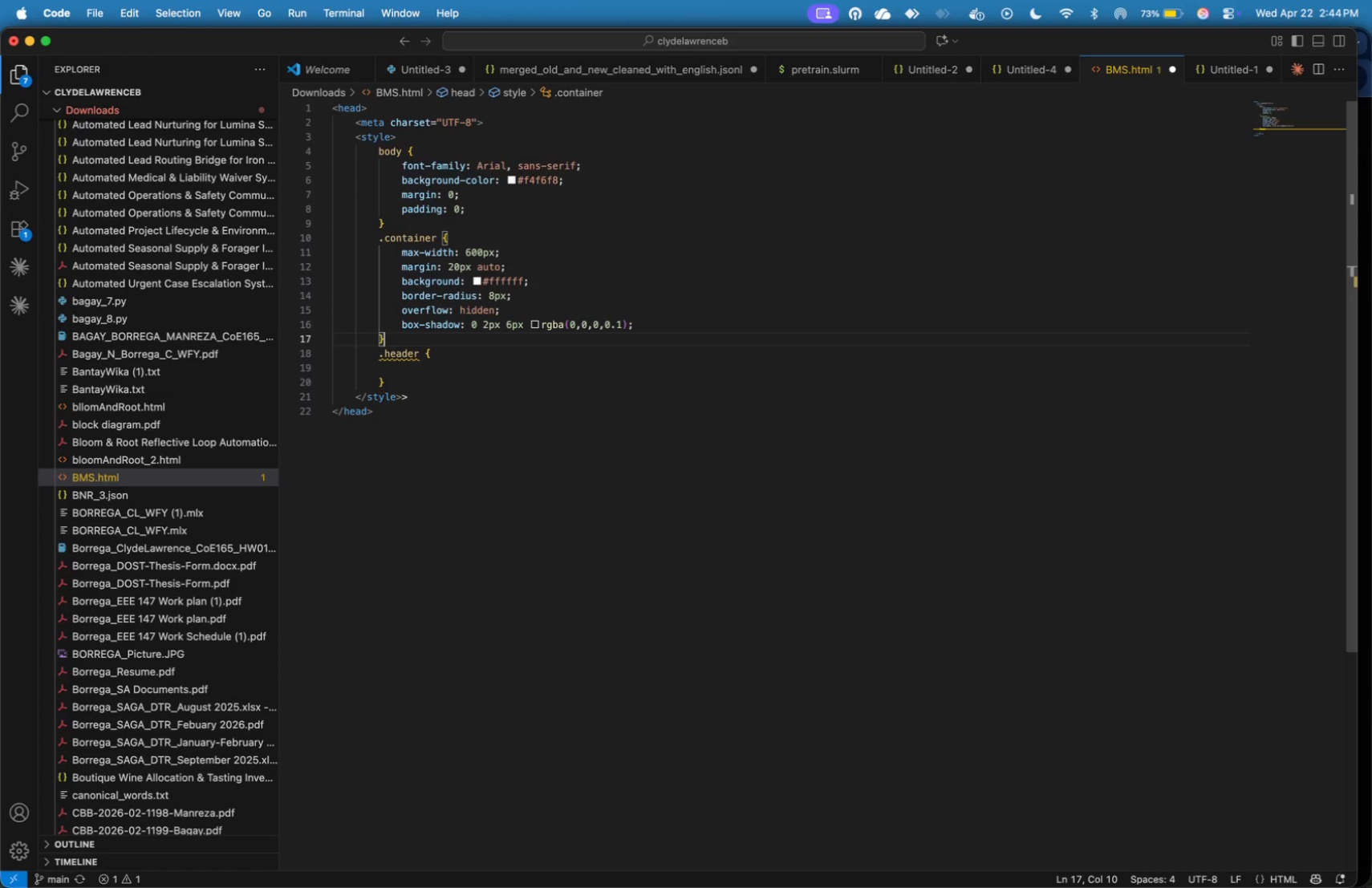 
key(ArrowDown)
 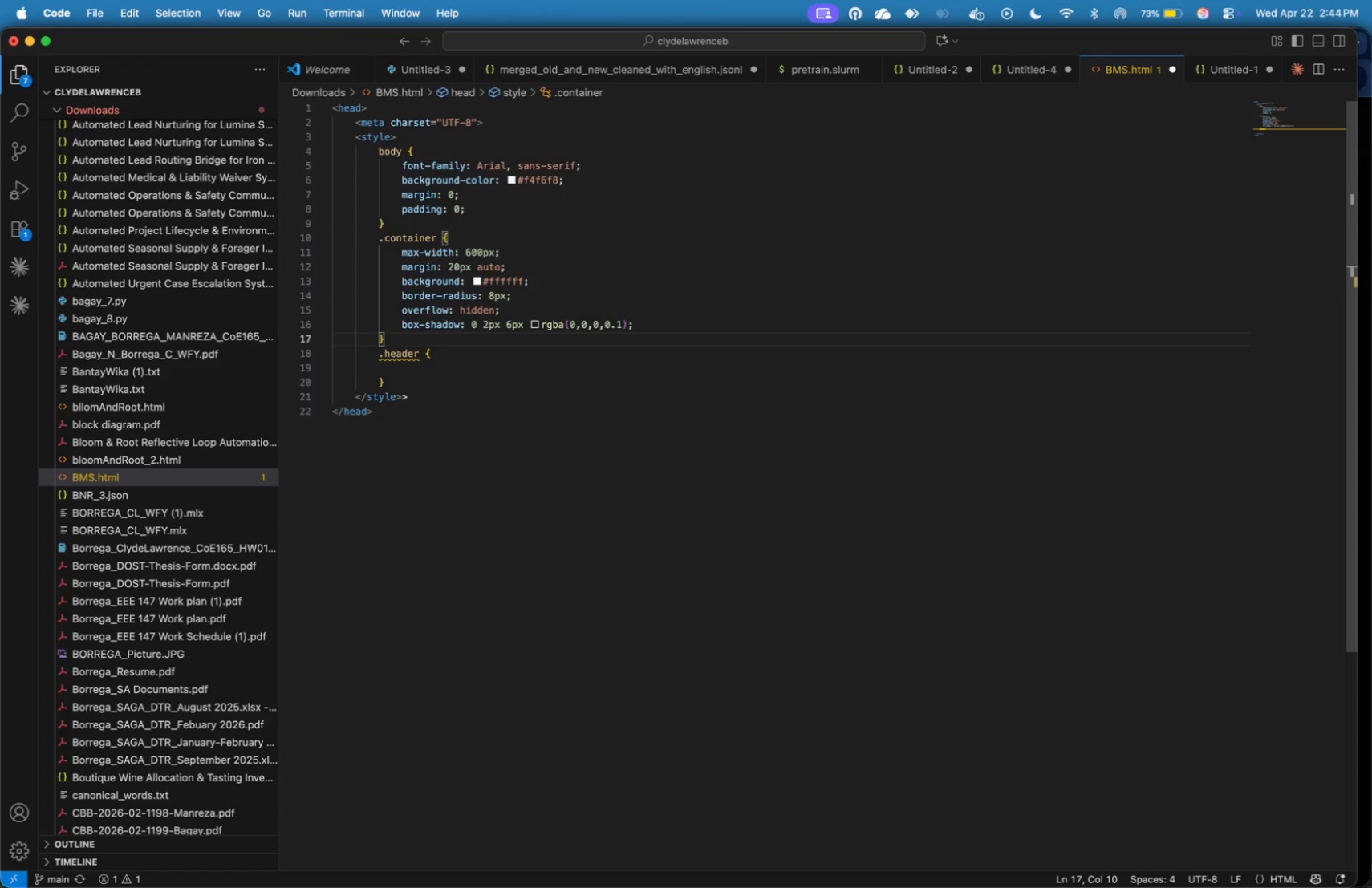 
key(ArrowDown)
 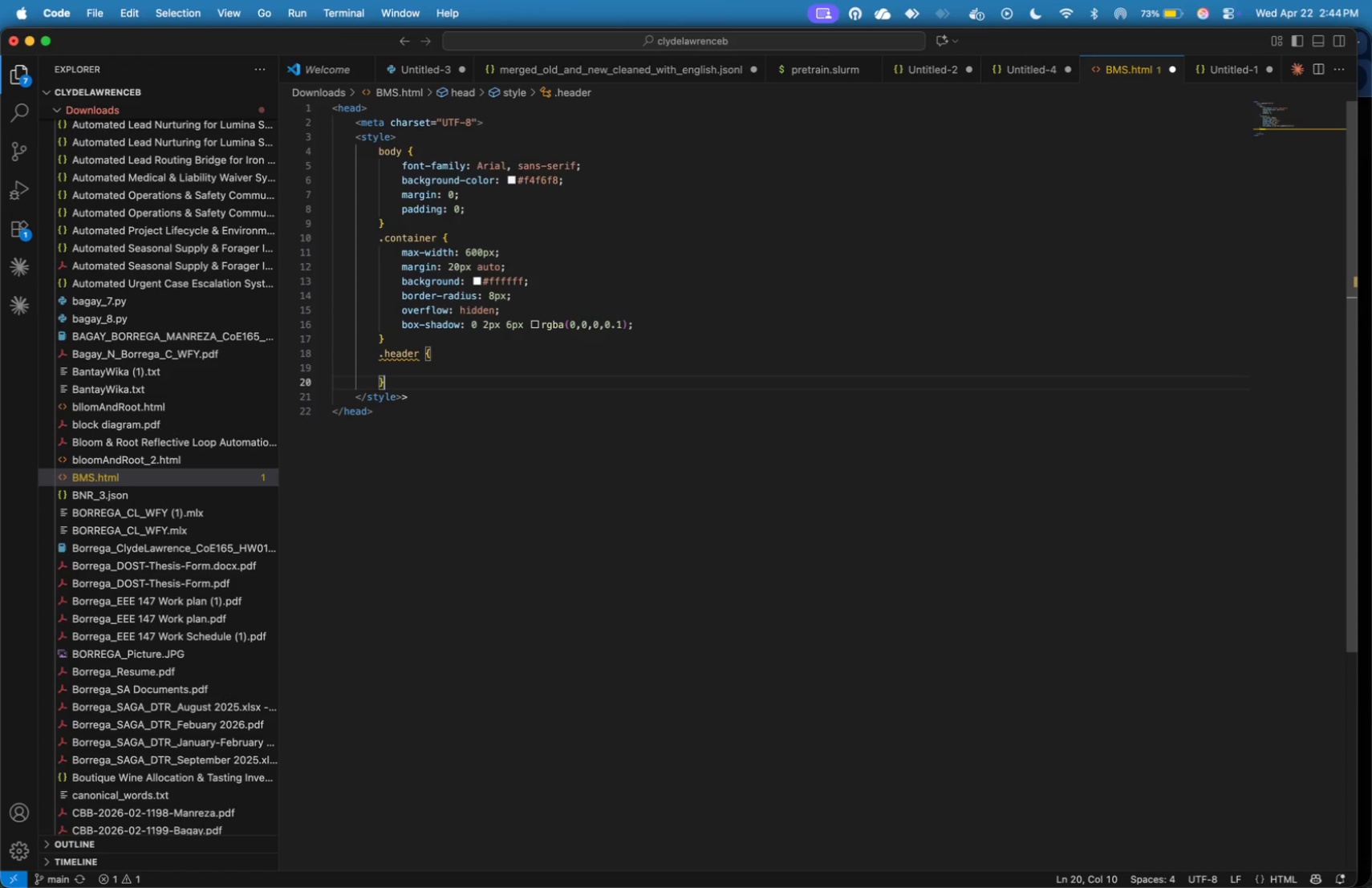 
key(ArrowDown)
 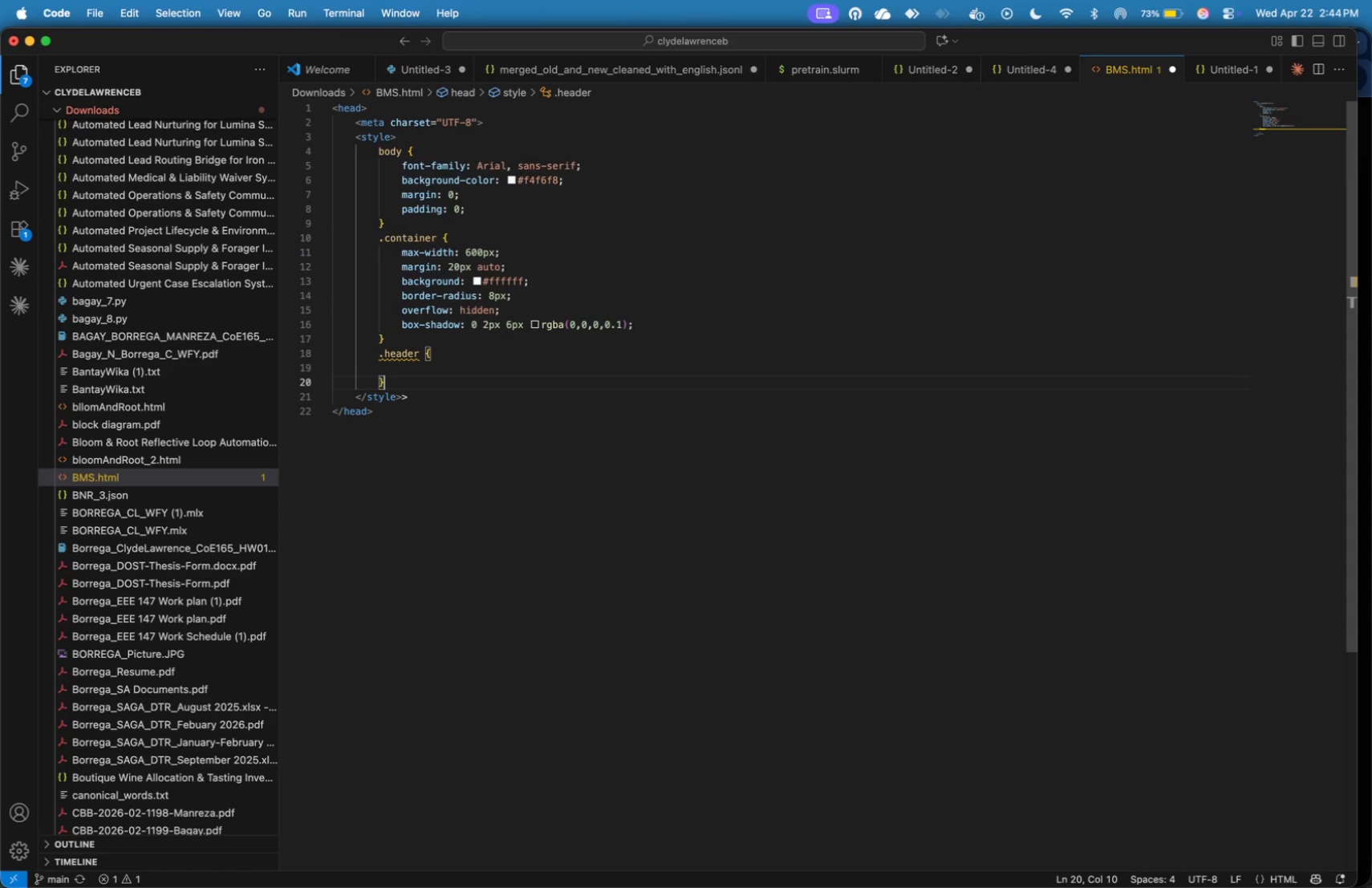 
key(ArrowDown)
 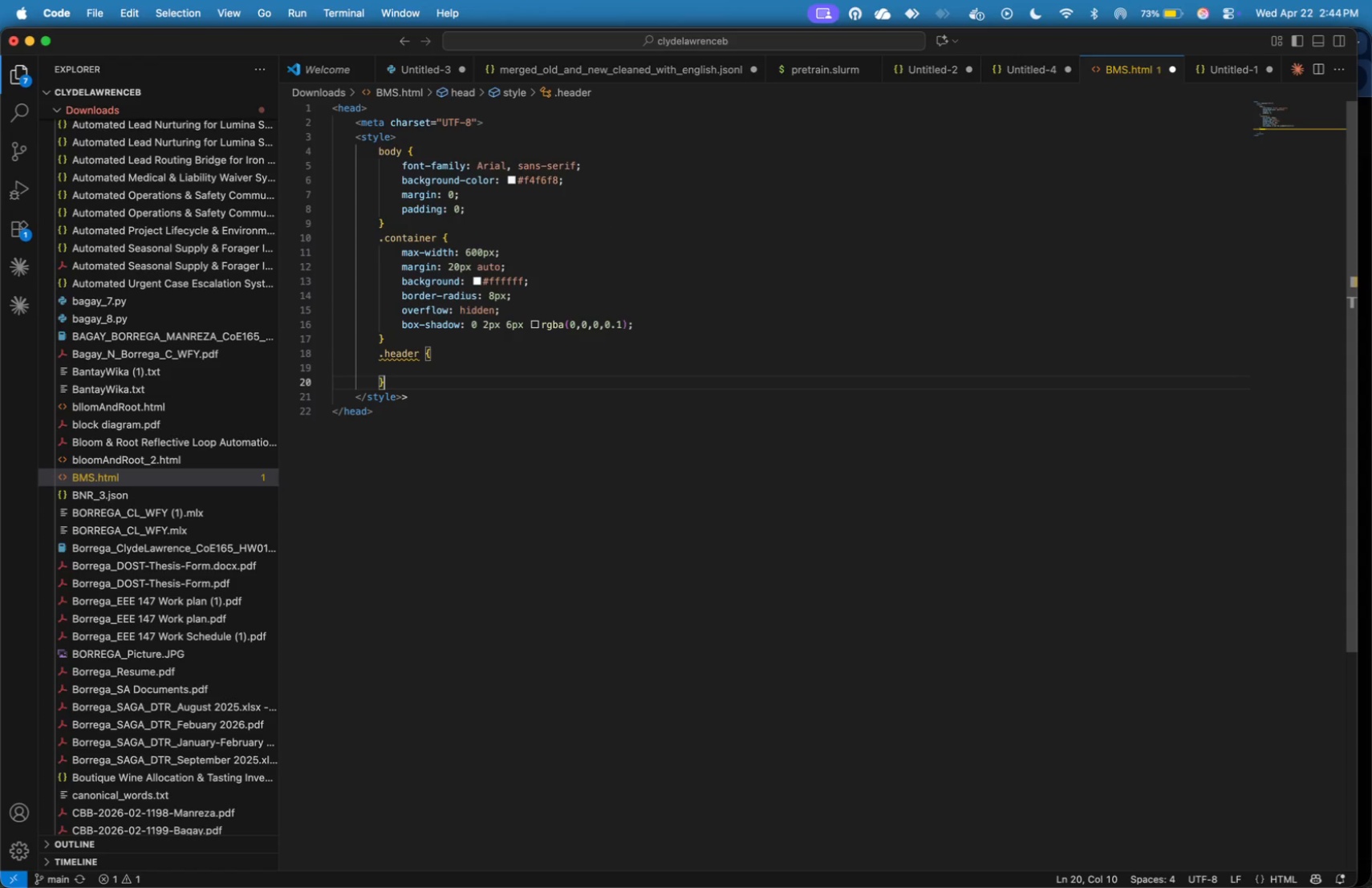 
key(ArrowUp)
 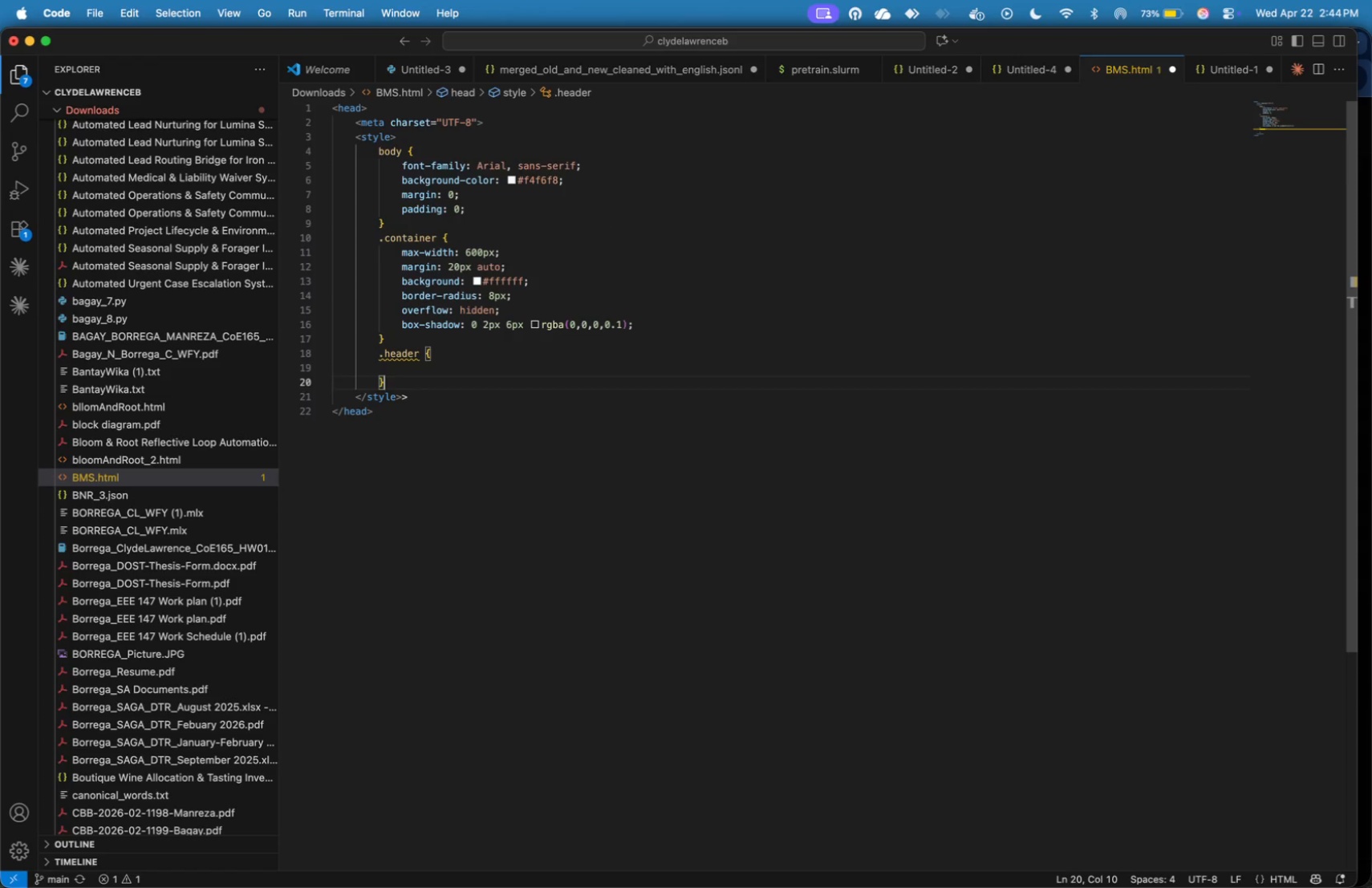 
key(ArrowDown)
 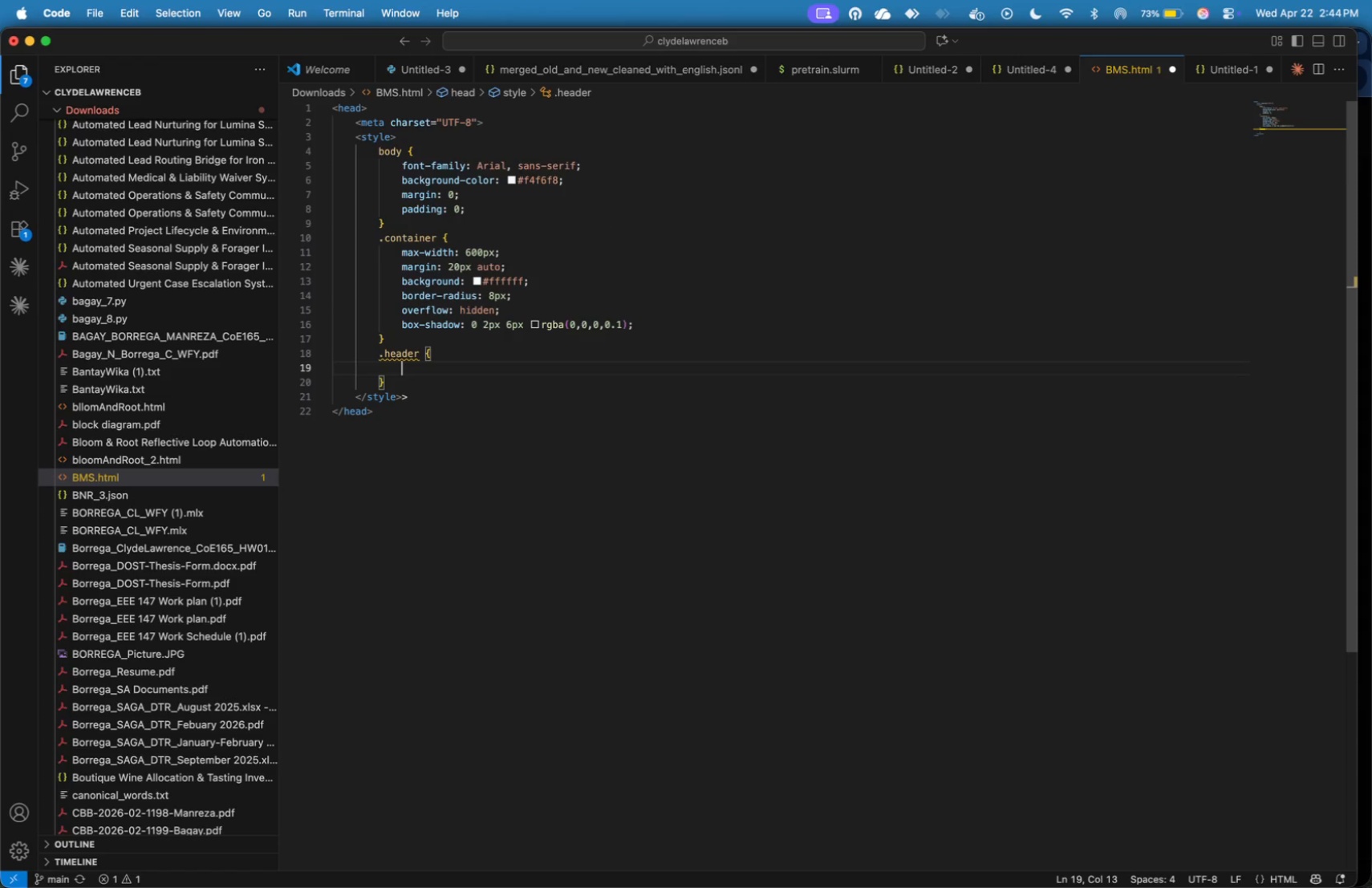 
key(ArrowUp)
 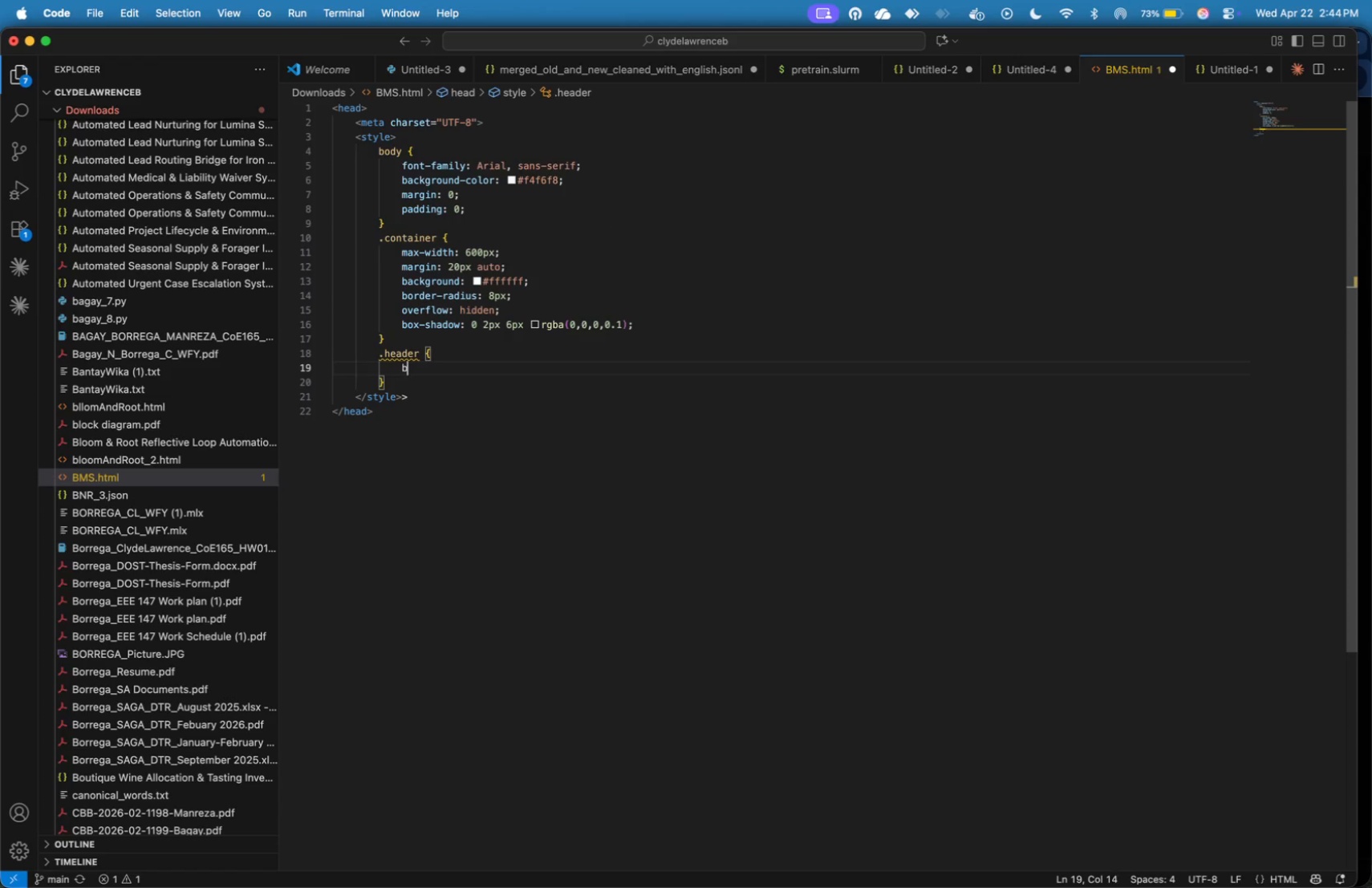 
type(bacgro)
key(Backspace)
key(Backspace)
key(Backspace)
key(Backspace)
type(ckground-color: #d32f2f;)
 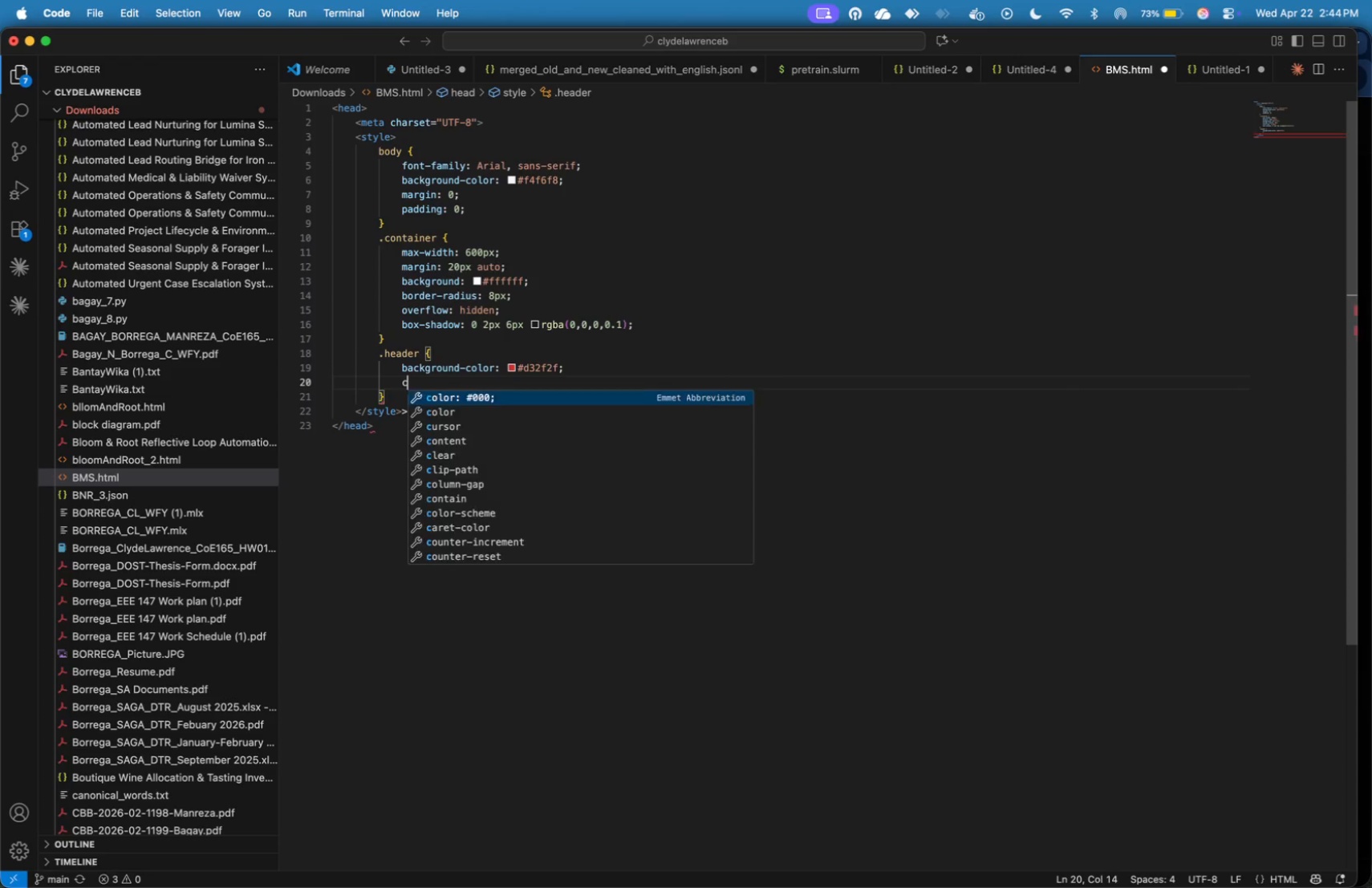 
 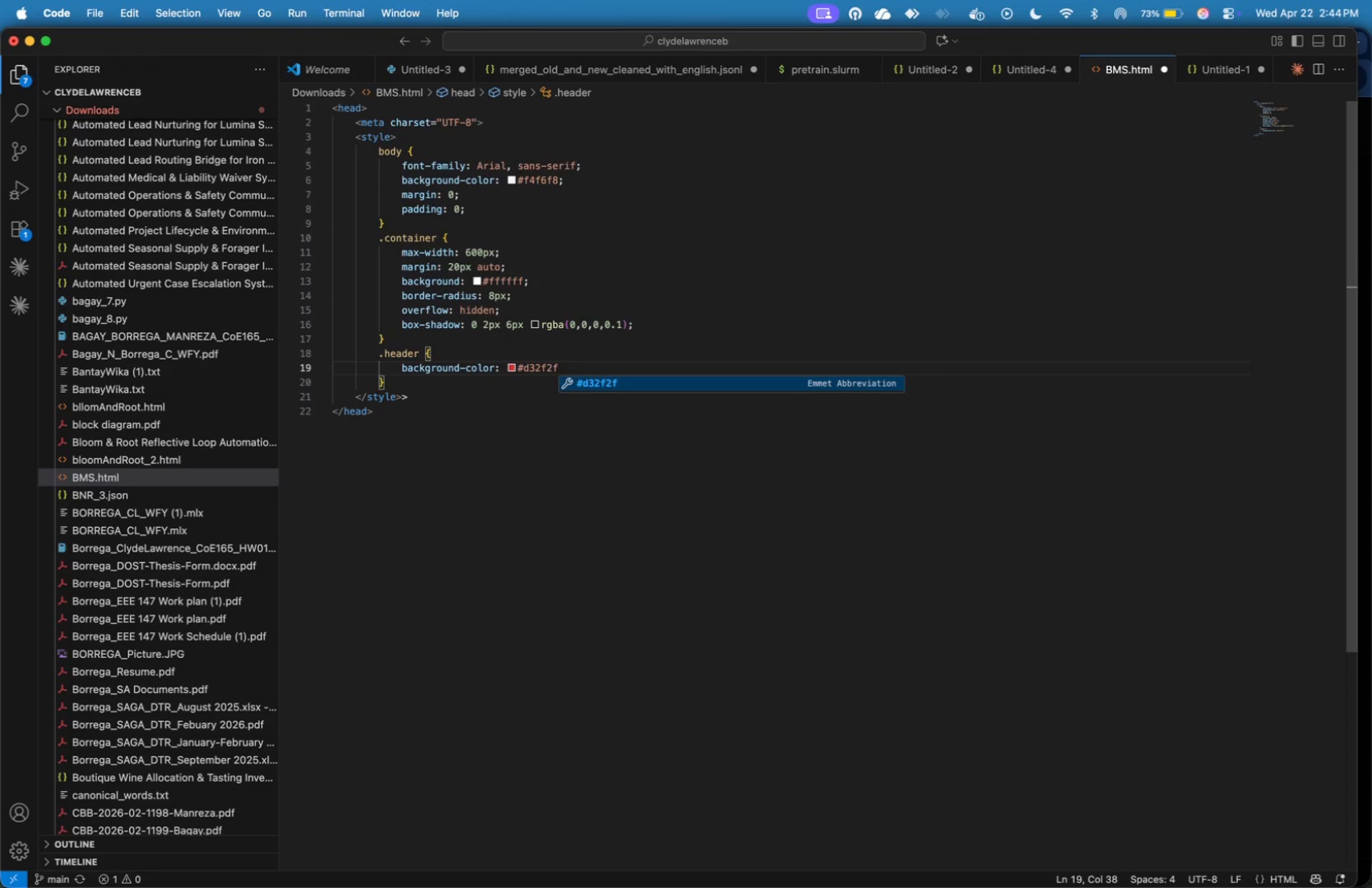 
key(Enter)
 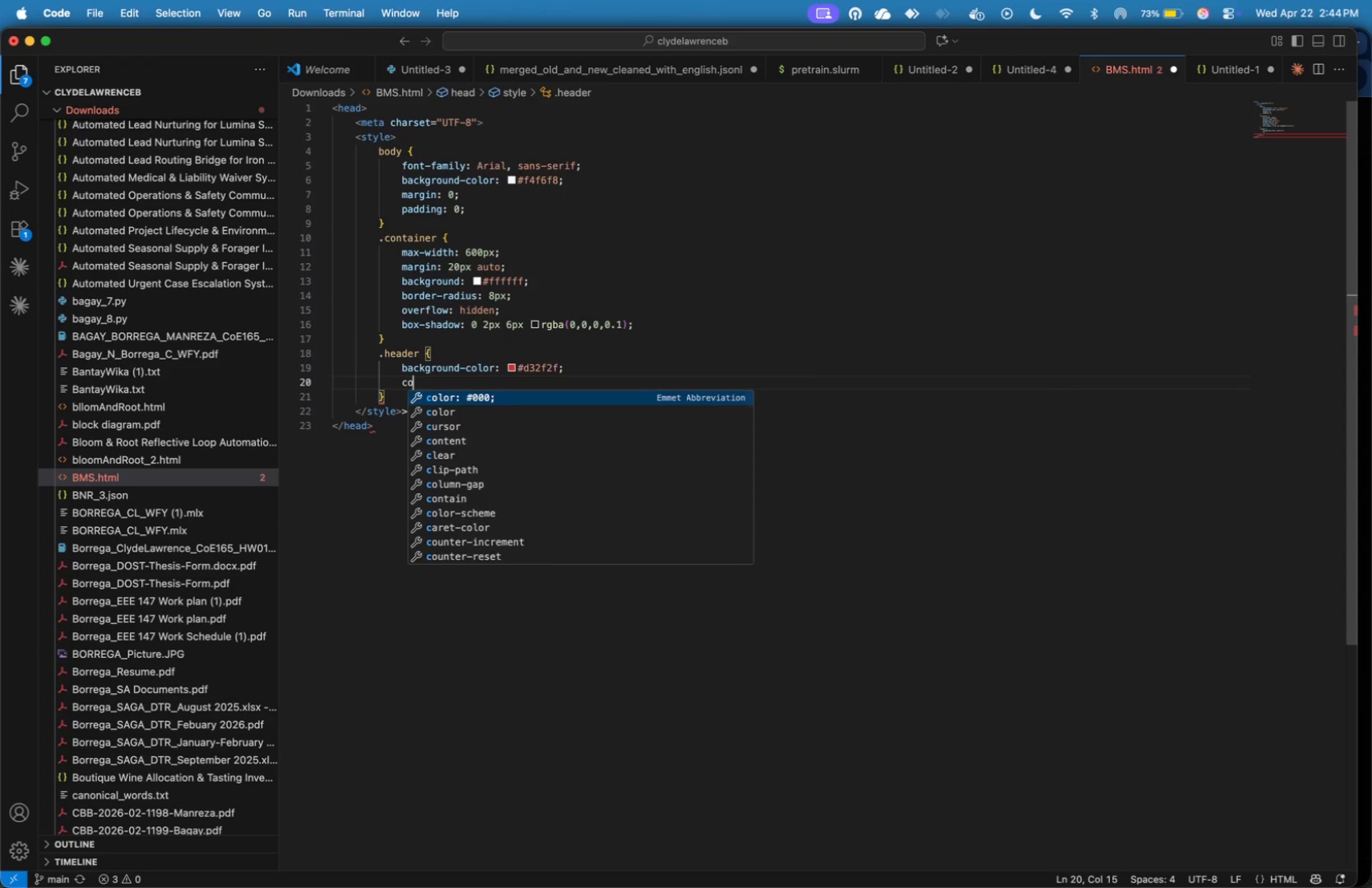 
type(color: #ffffff;)
 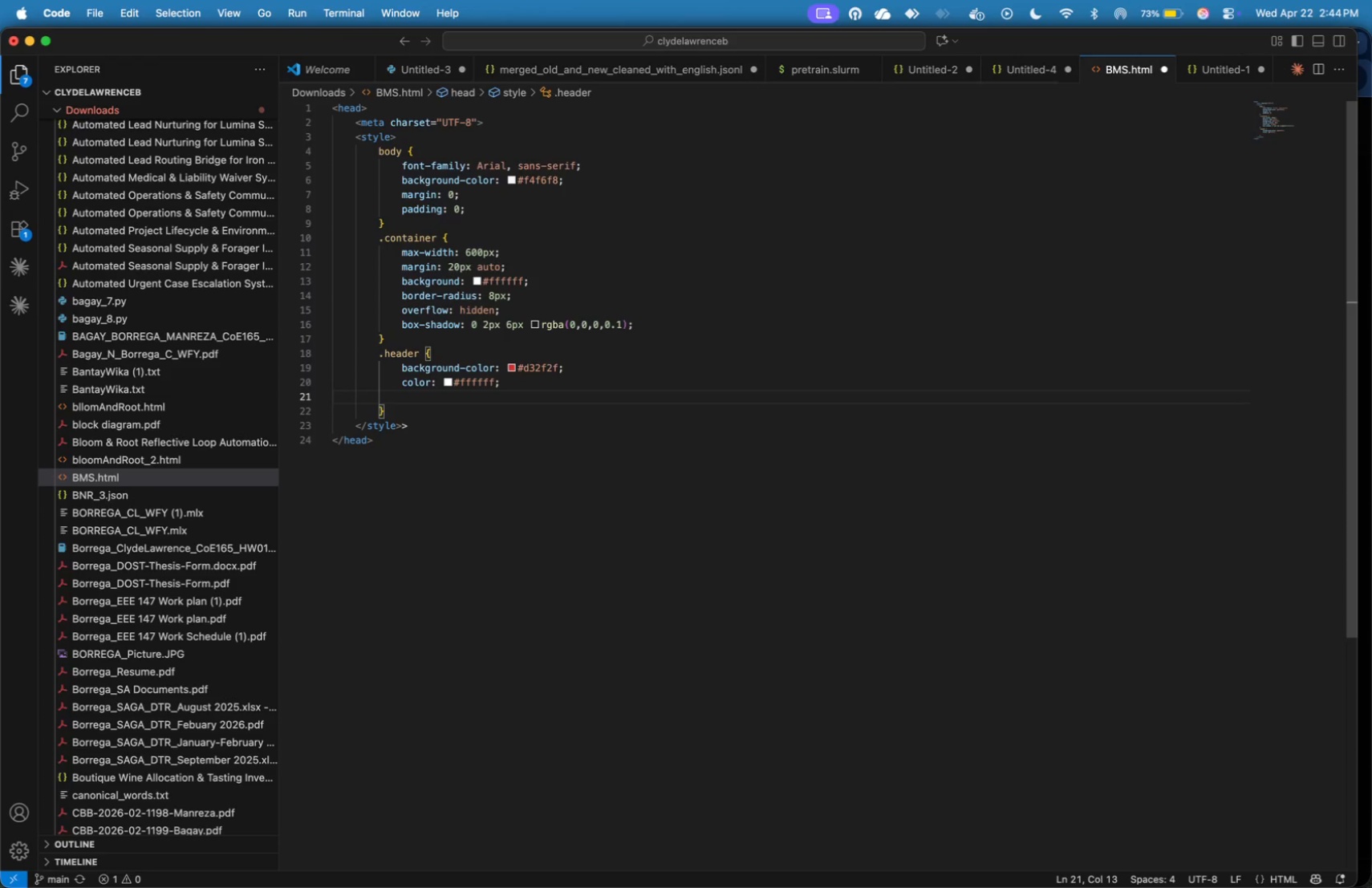 
 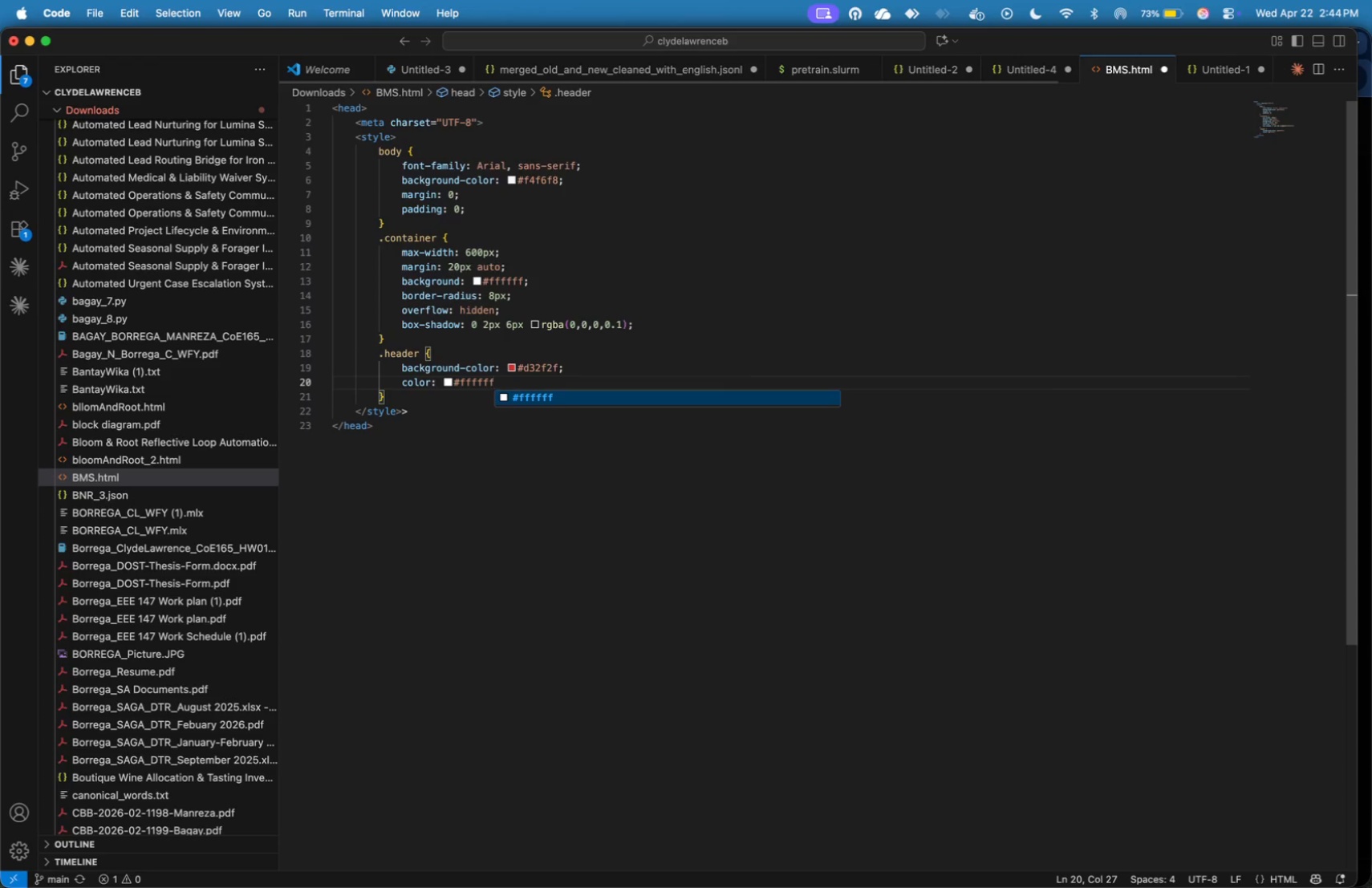 
key(Enter)
 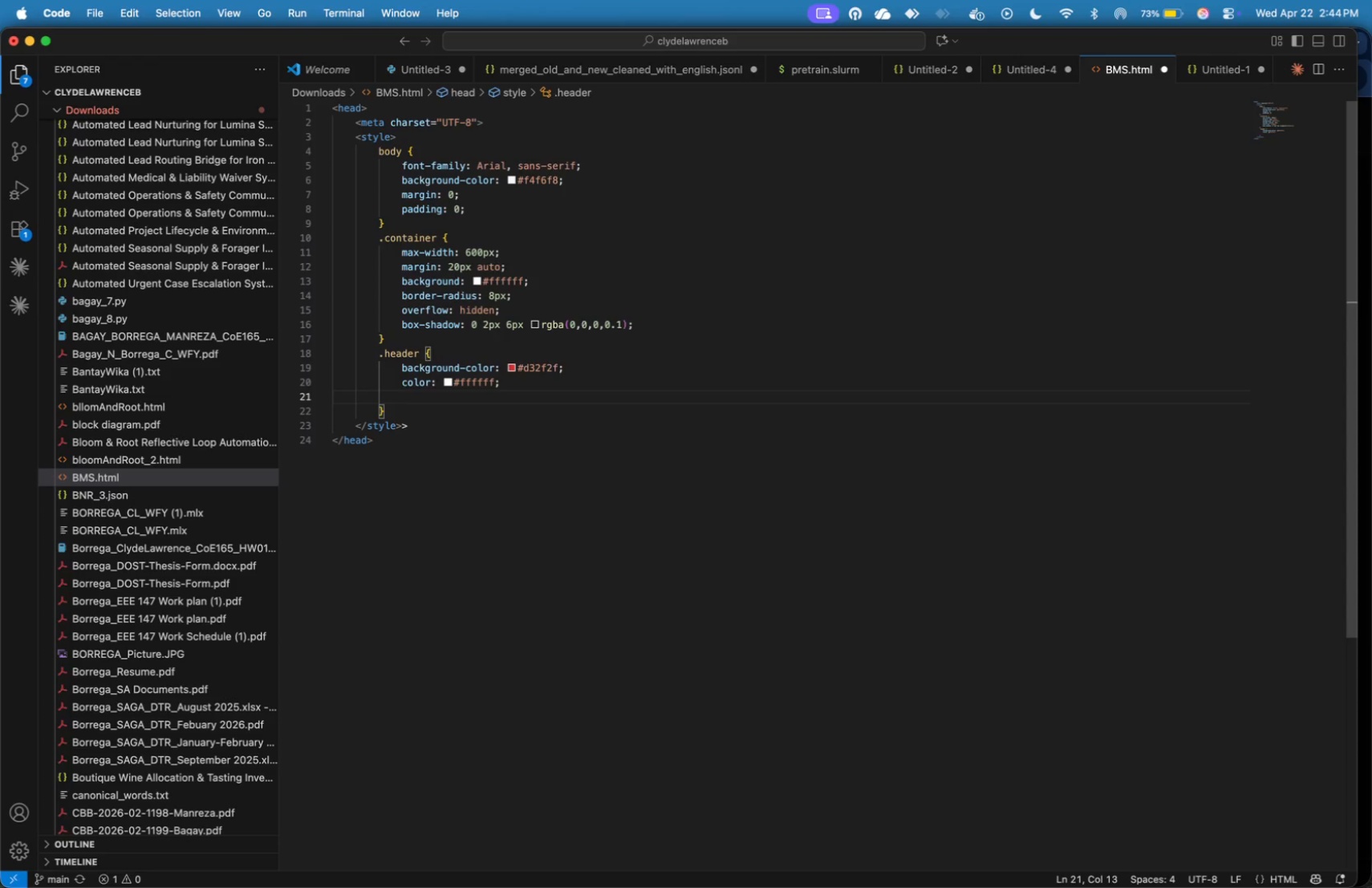 
type(paddingL )
key(Backspace)
key(Backspace)
type(: 16px;)
 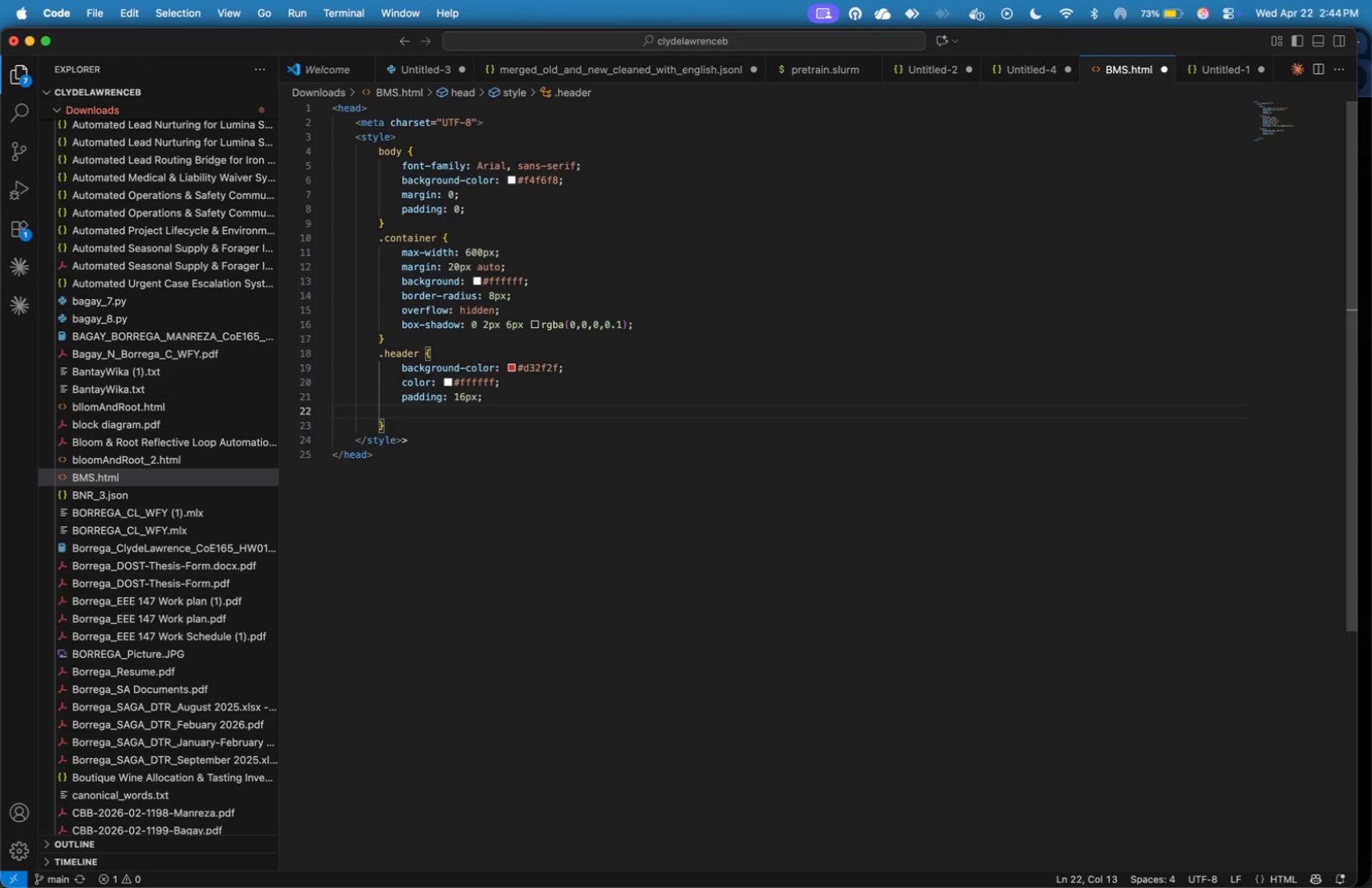 
 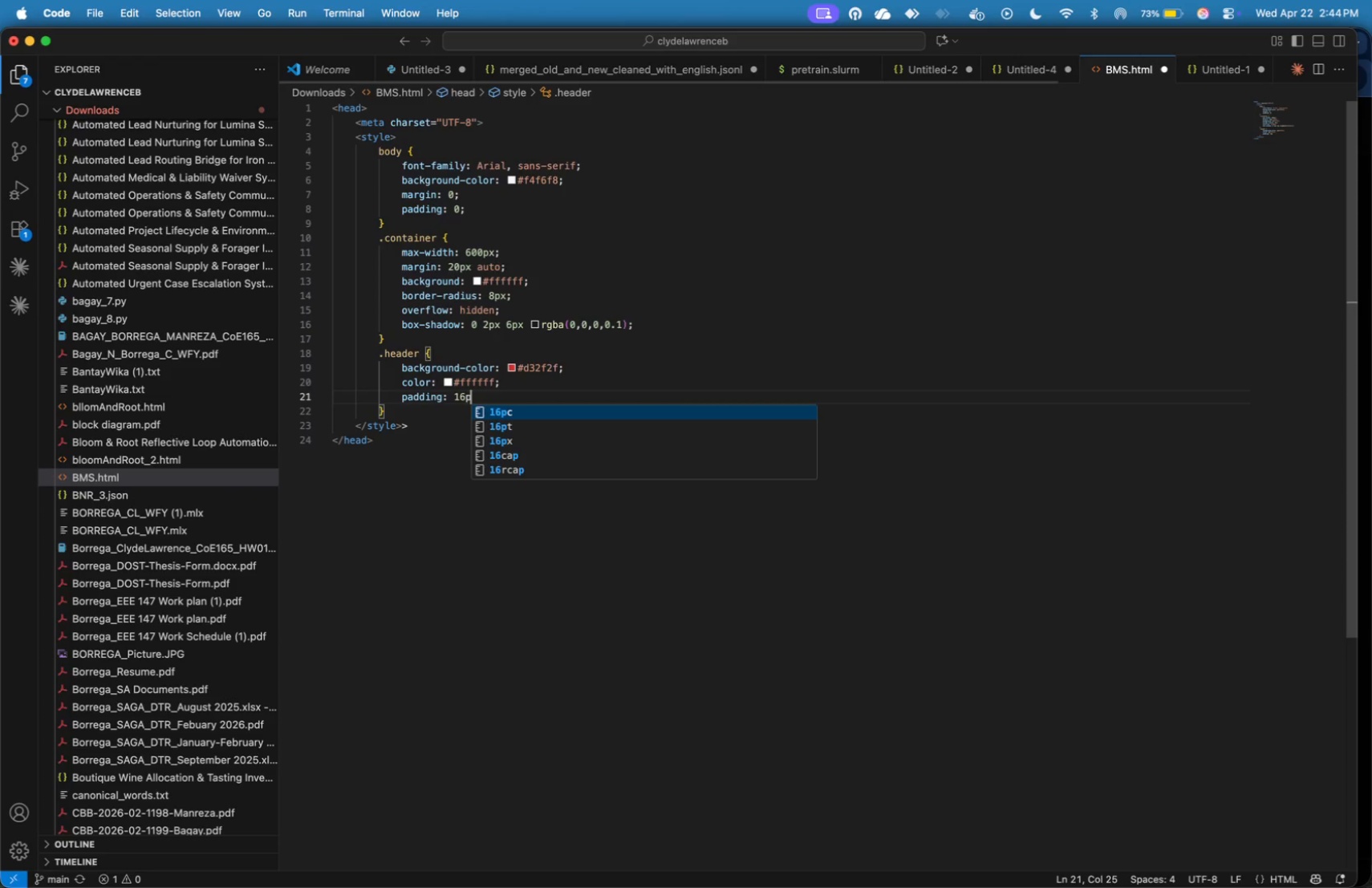 
key(Enter)
 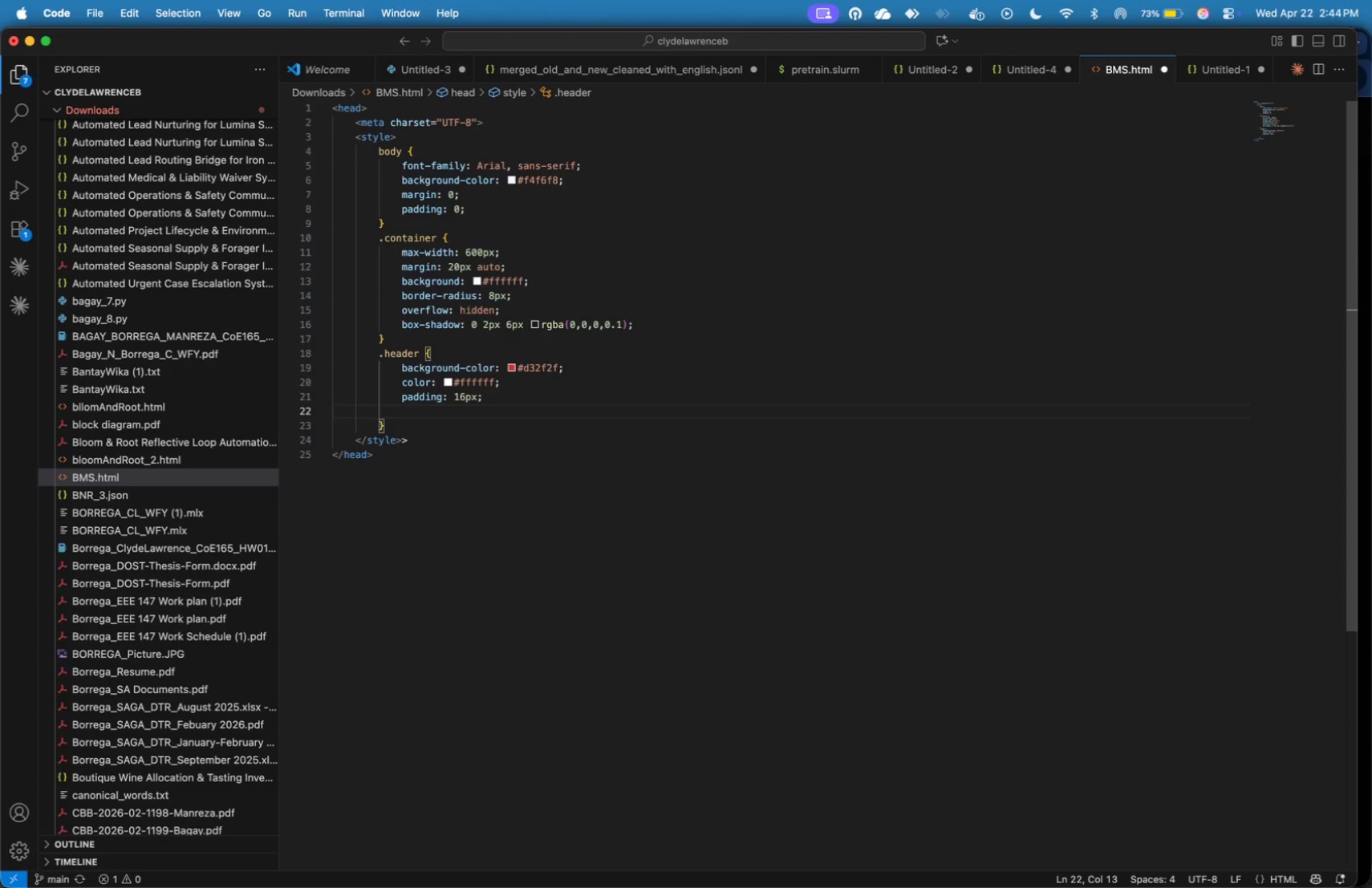 
type(font-size: )
 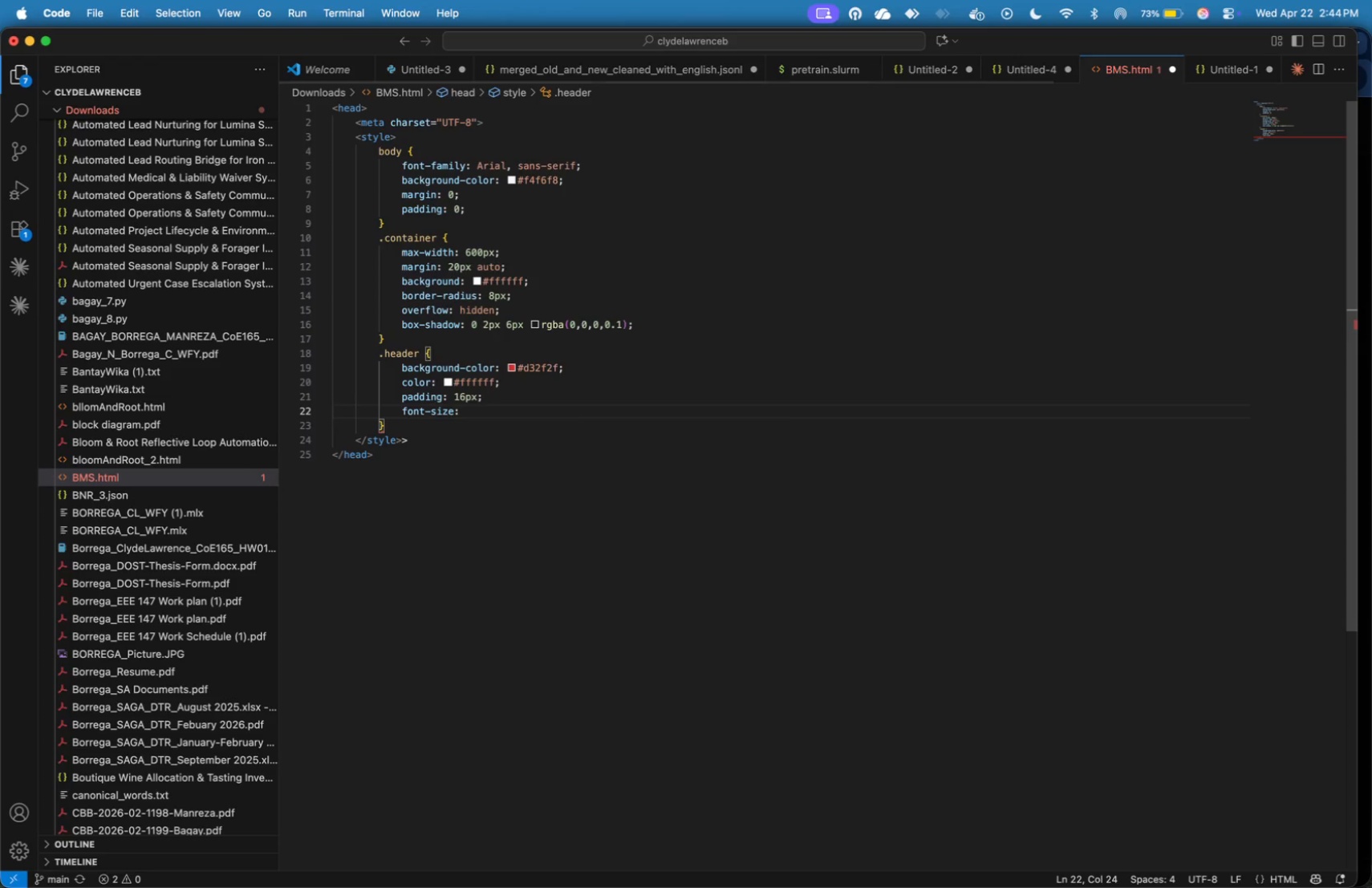 
type(18px;)
 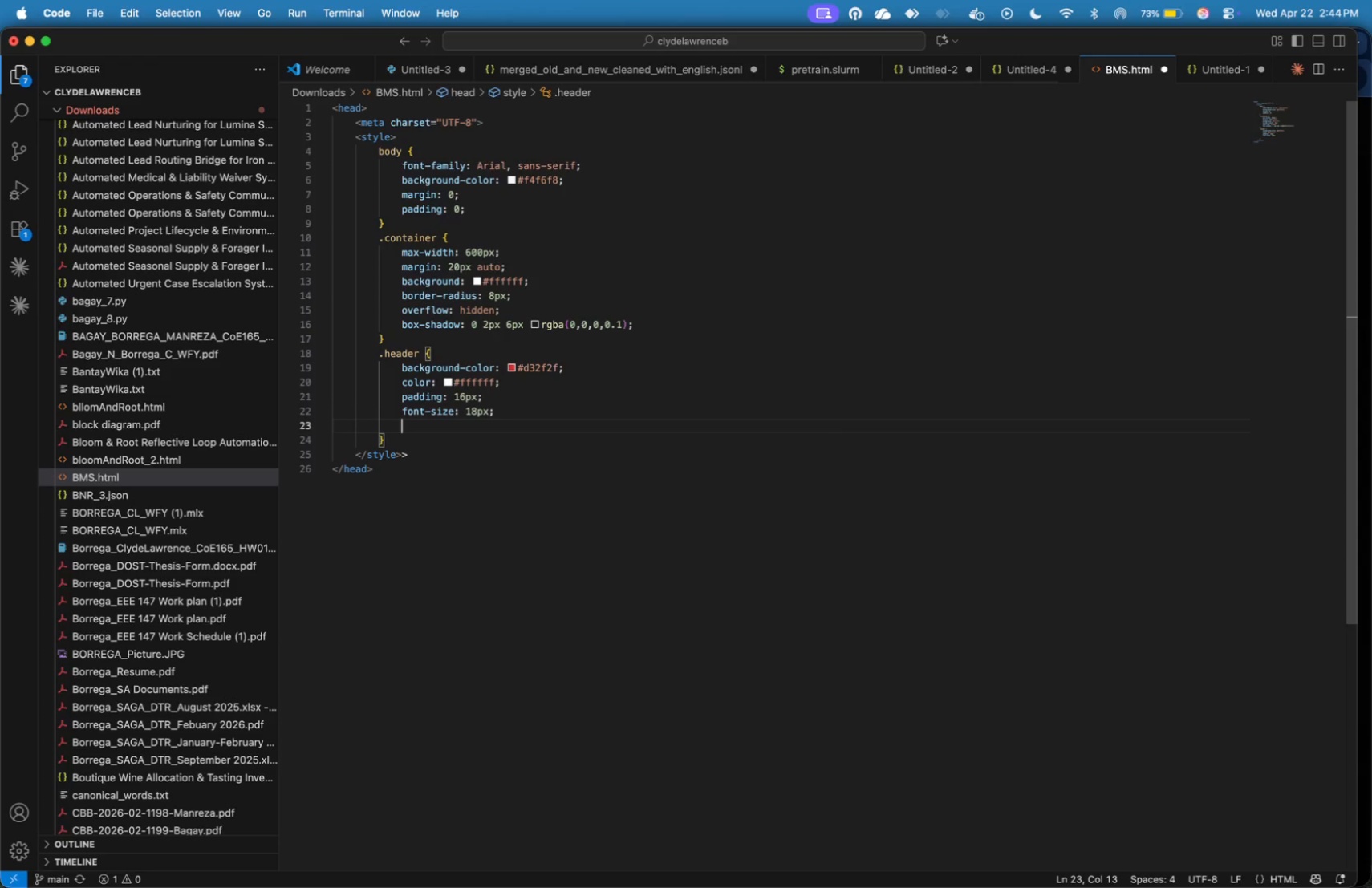 
key(Enter)
 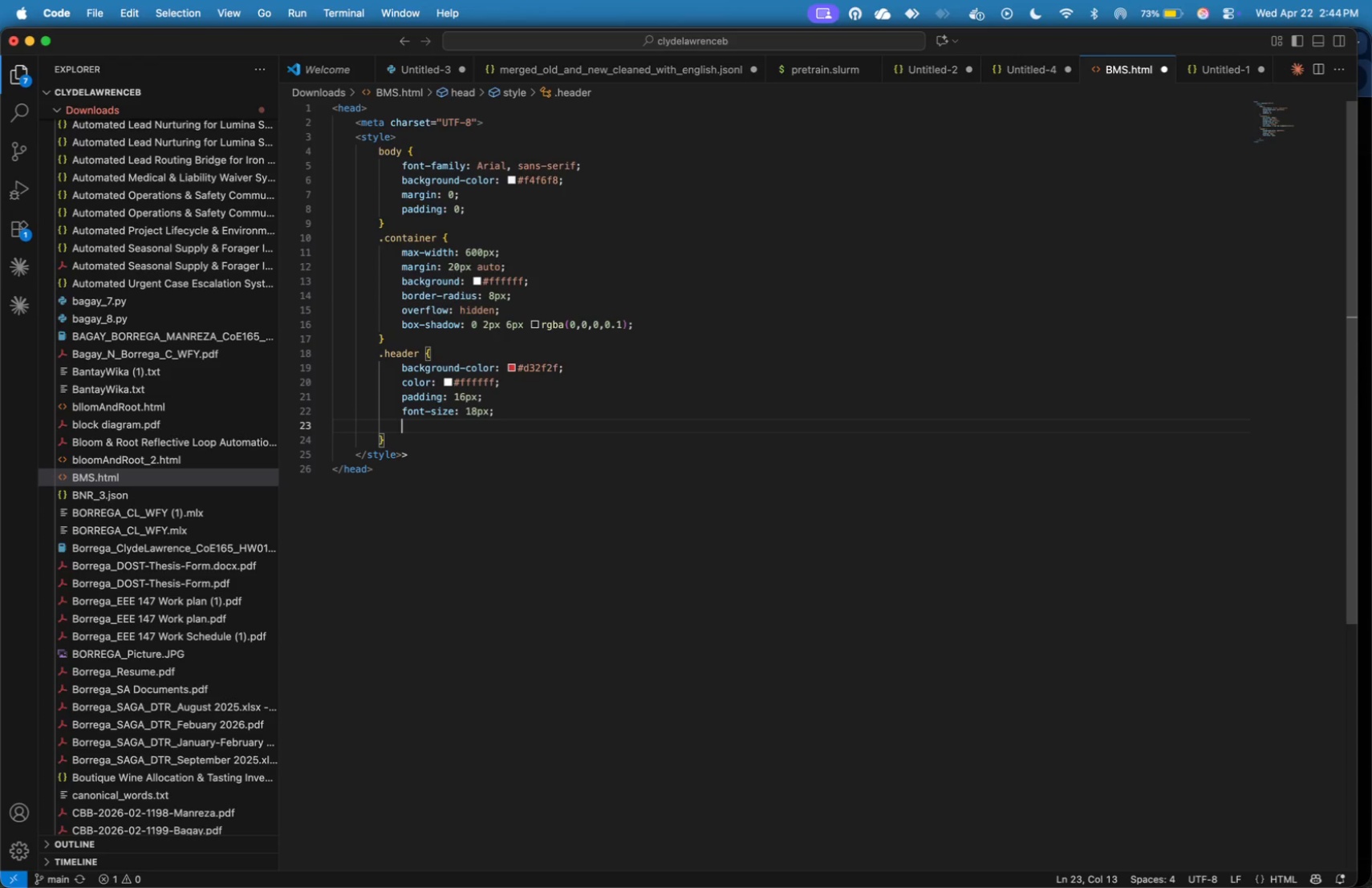 
type(font-weight: bold;)
 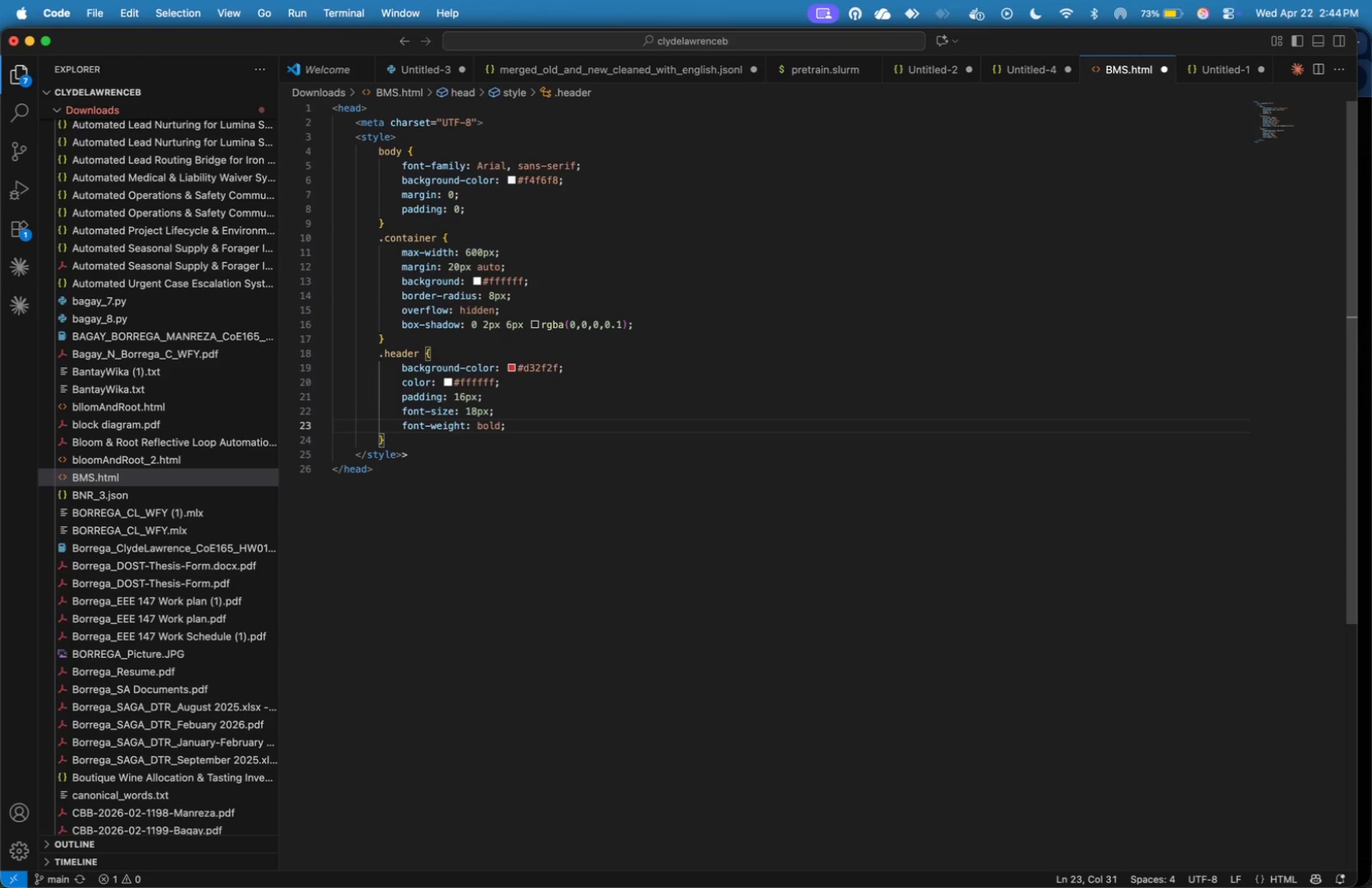 
key(ArrowDown)
 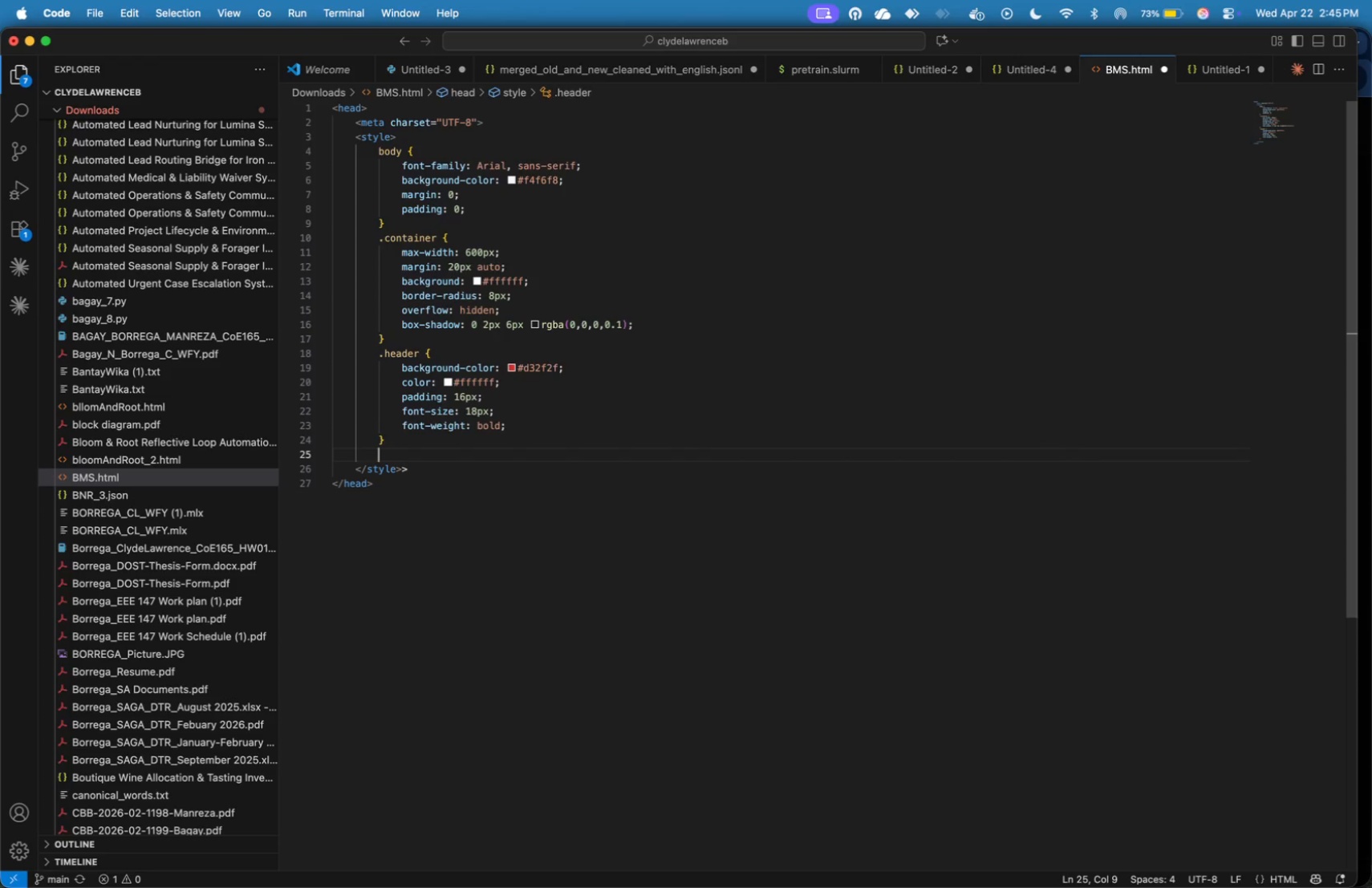 
key(Enter)
 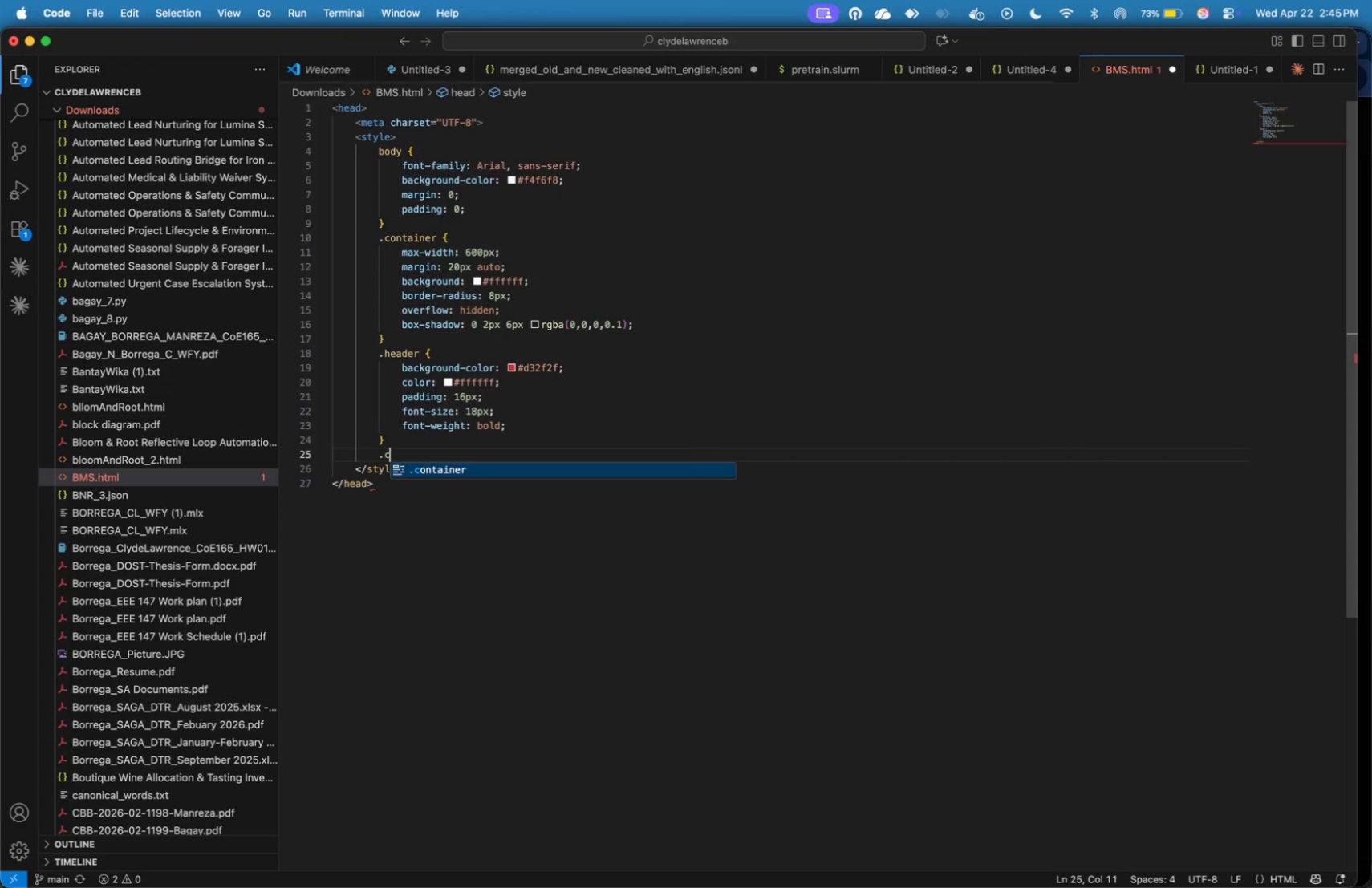 
type(.content {)
 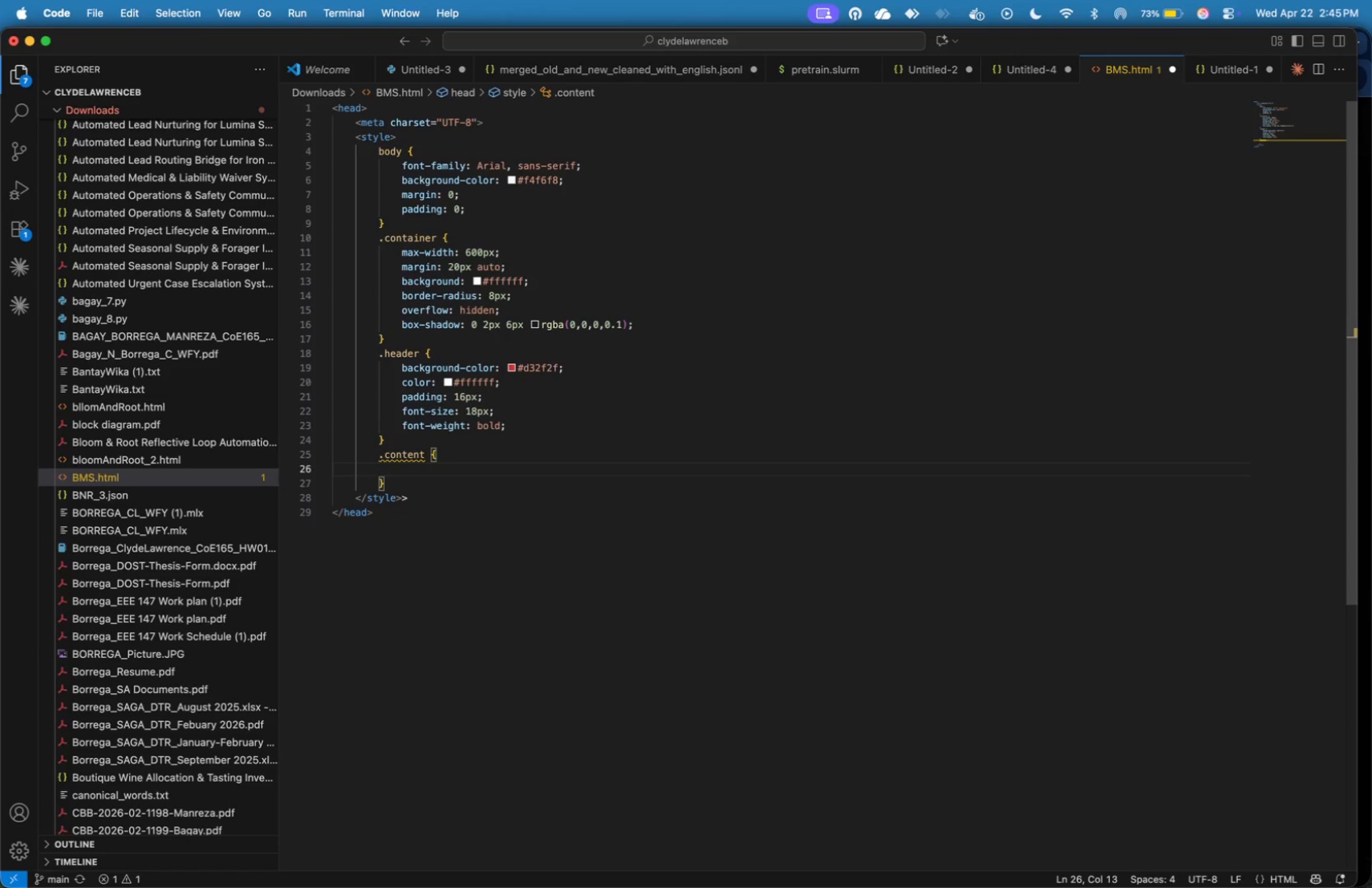 
 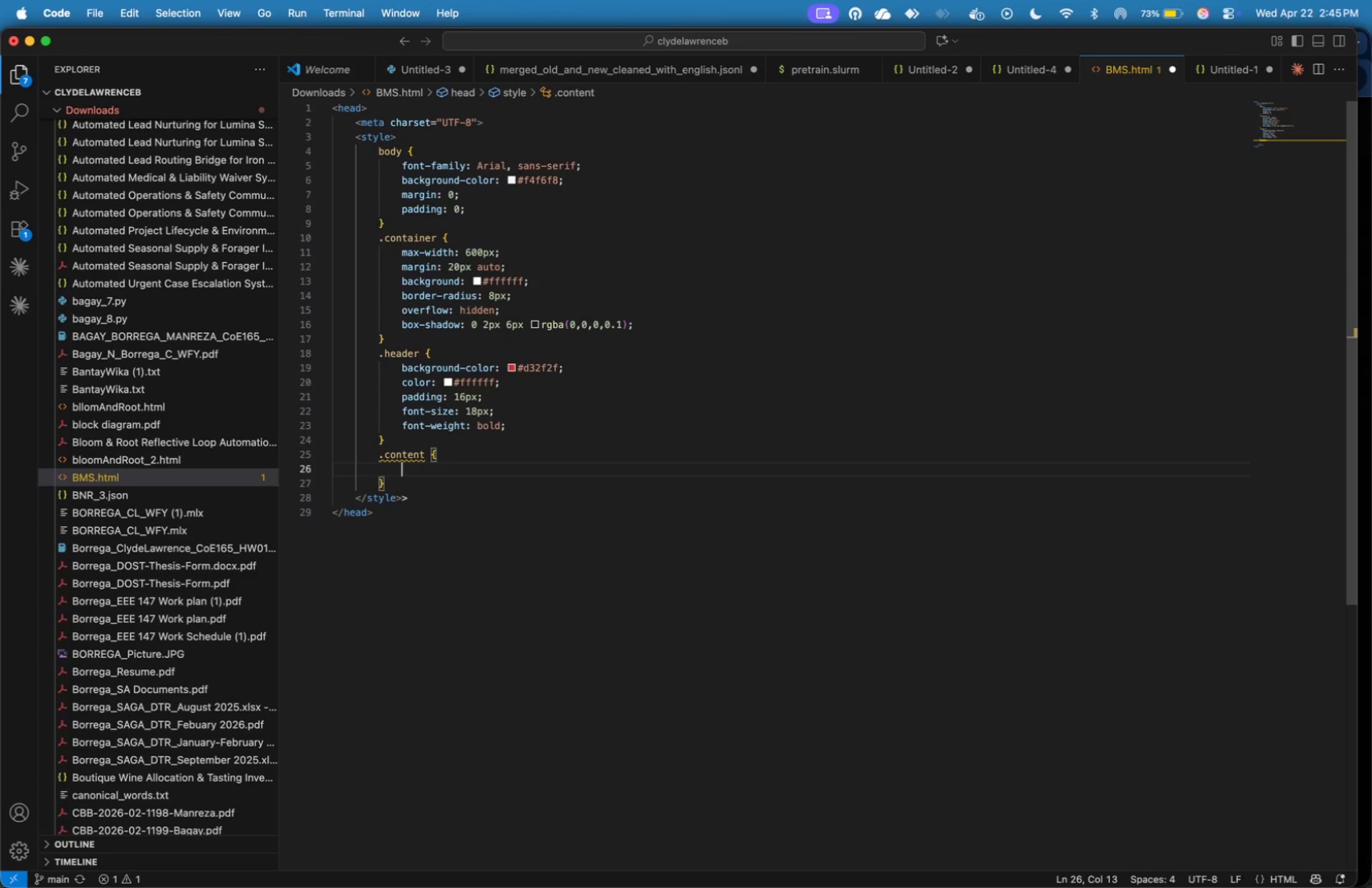 
key(Enter)
 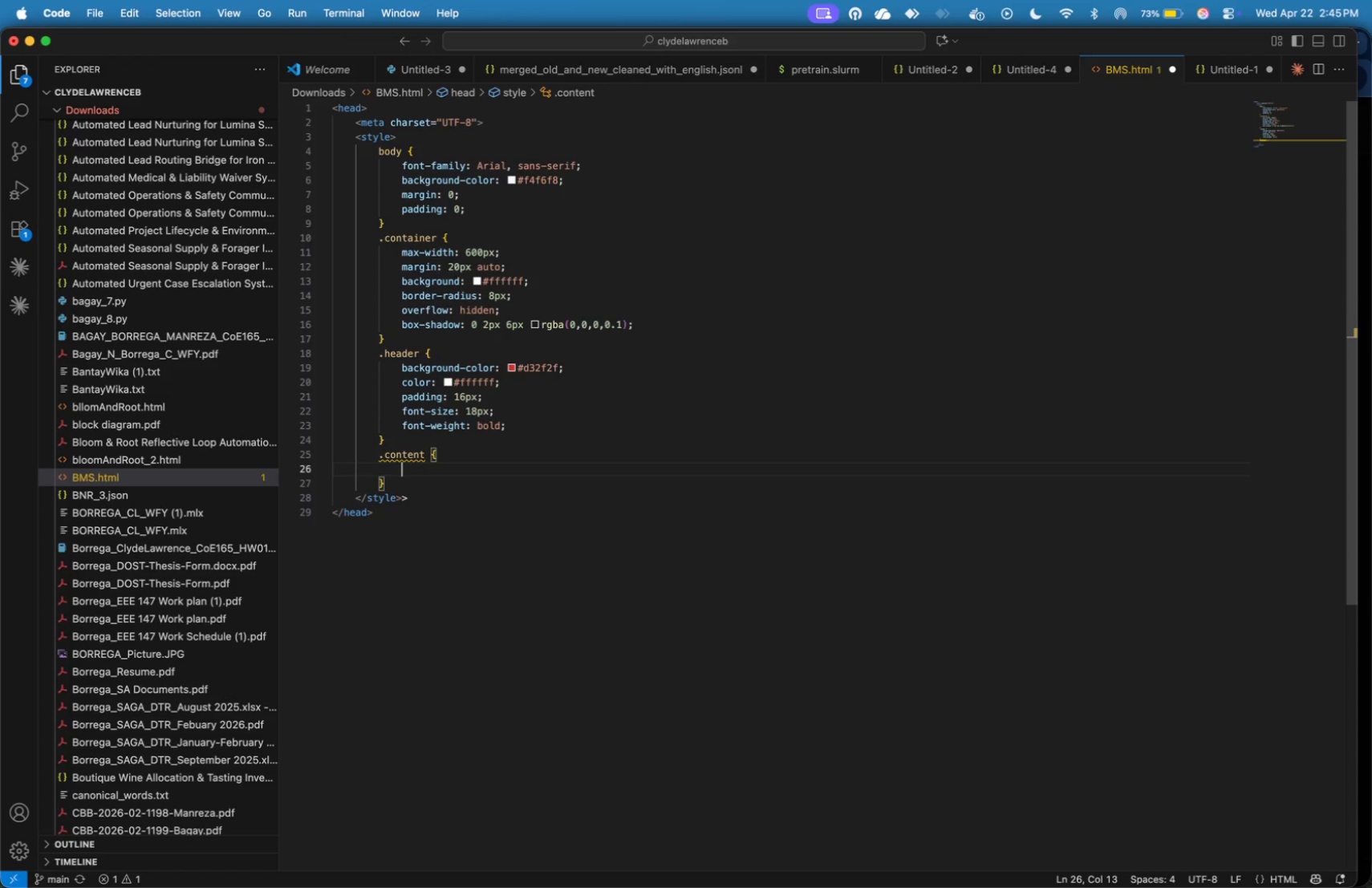 
type(padding: 20px;)
 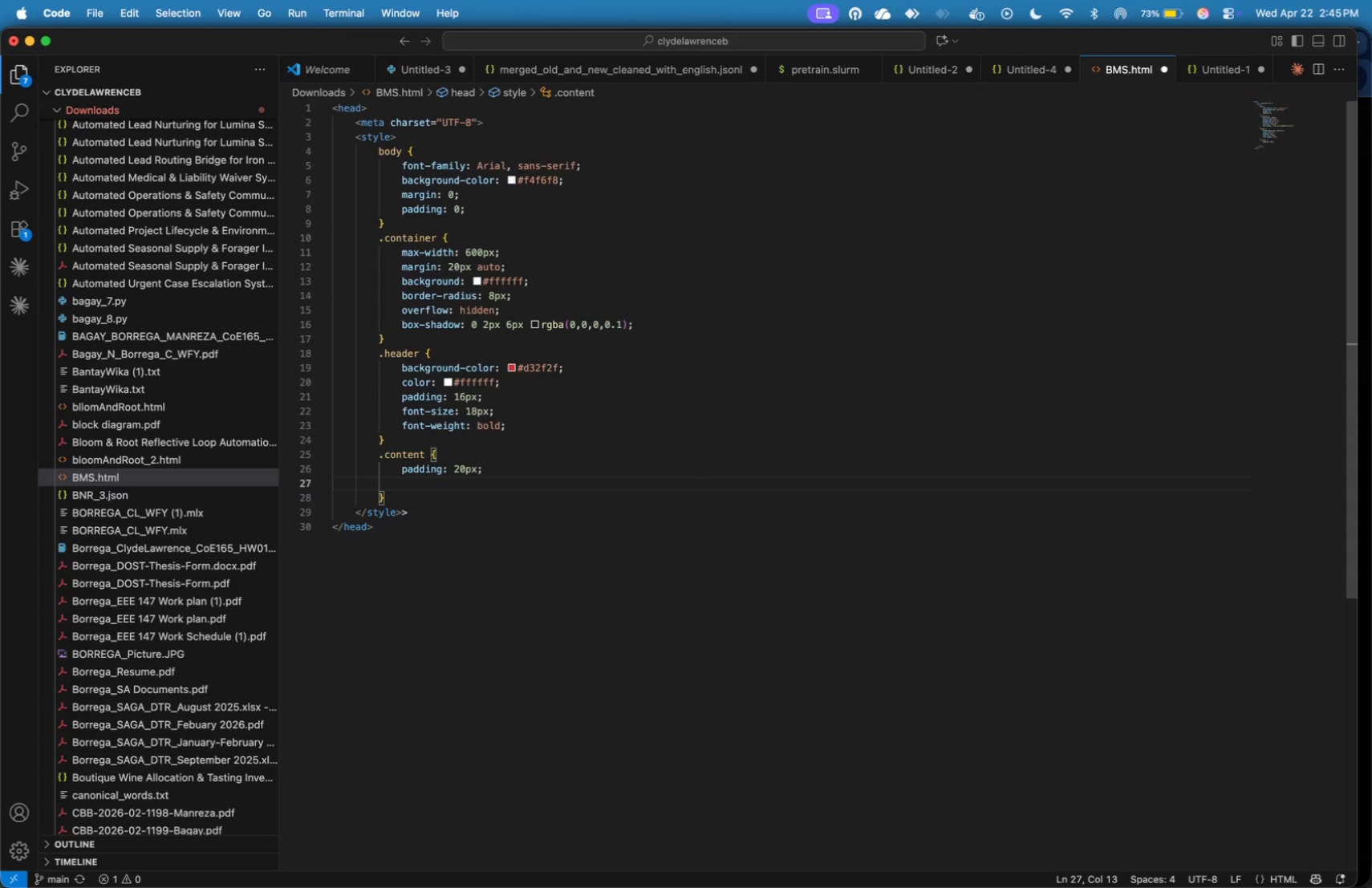 
 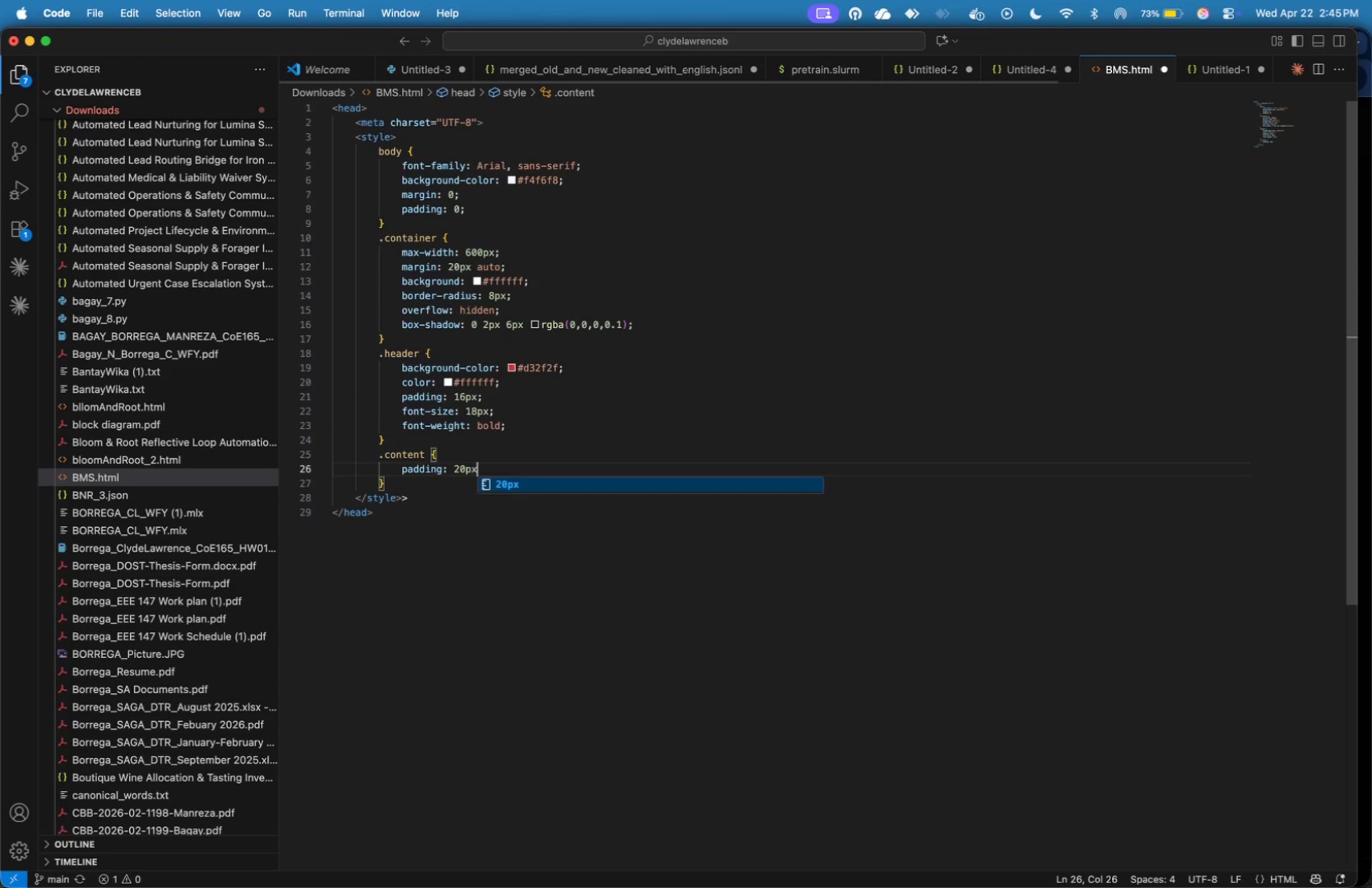 
key(Enter)
 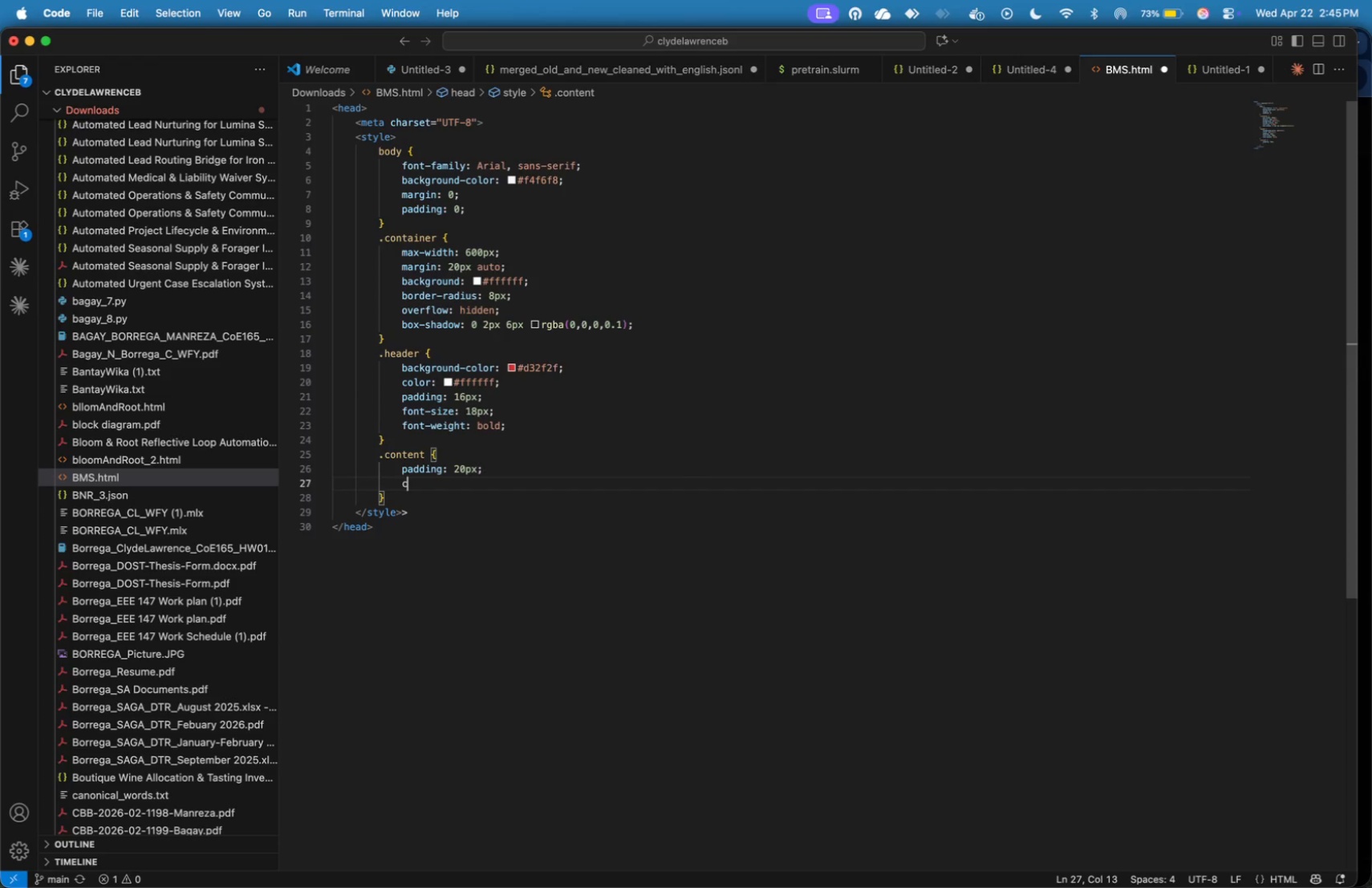 
type(color: #333333;)
 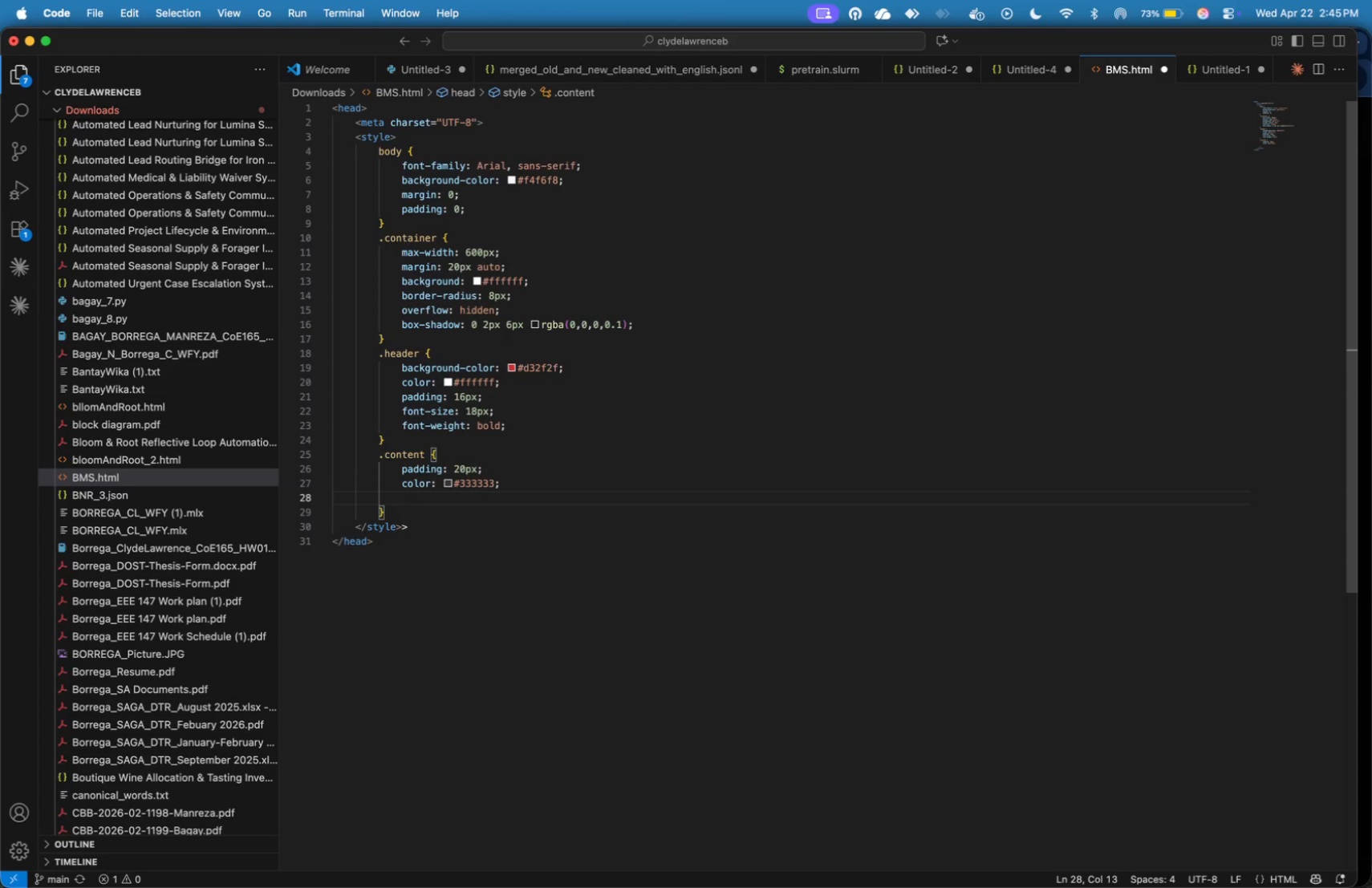 
 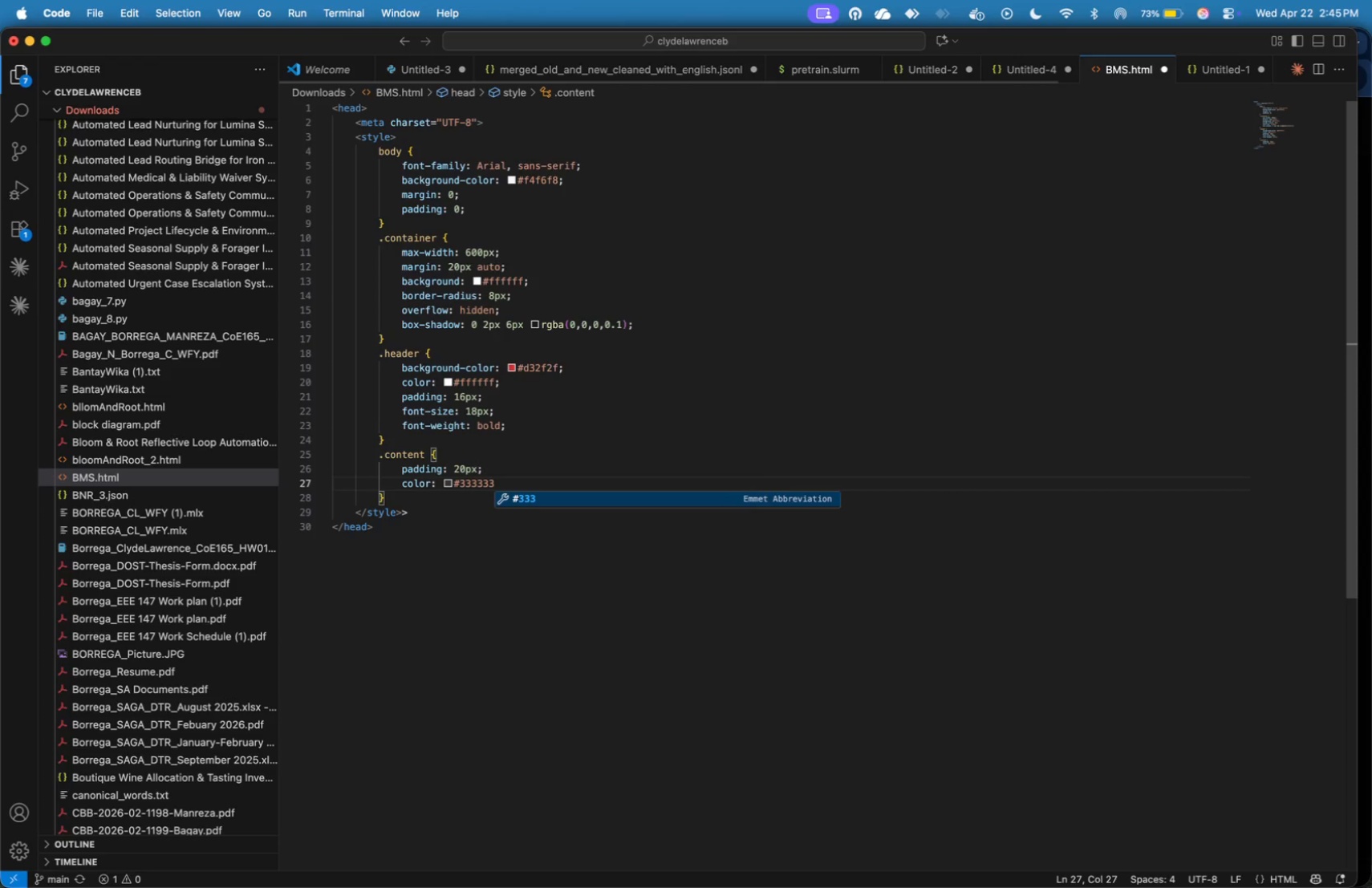 
key(Enter)
 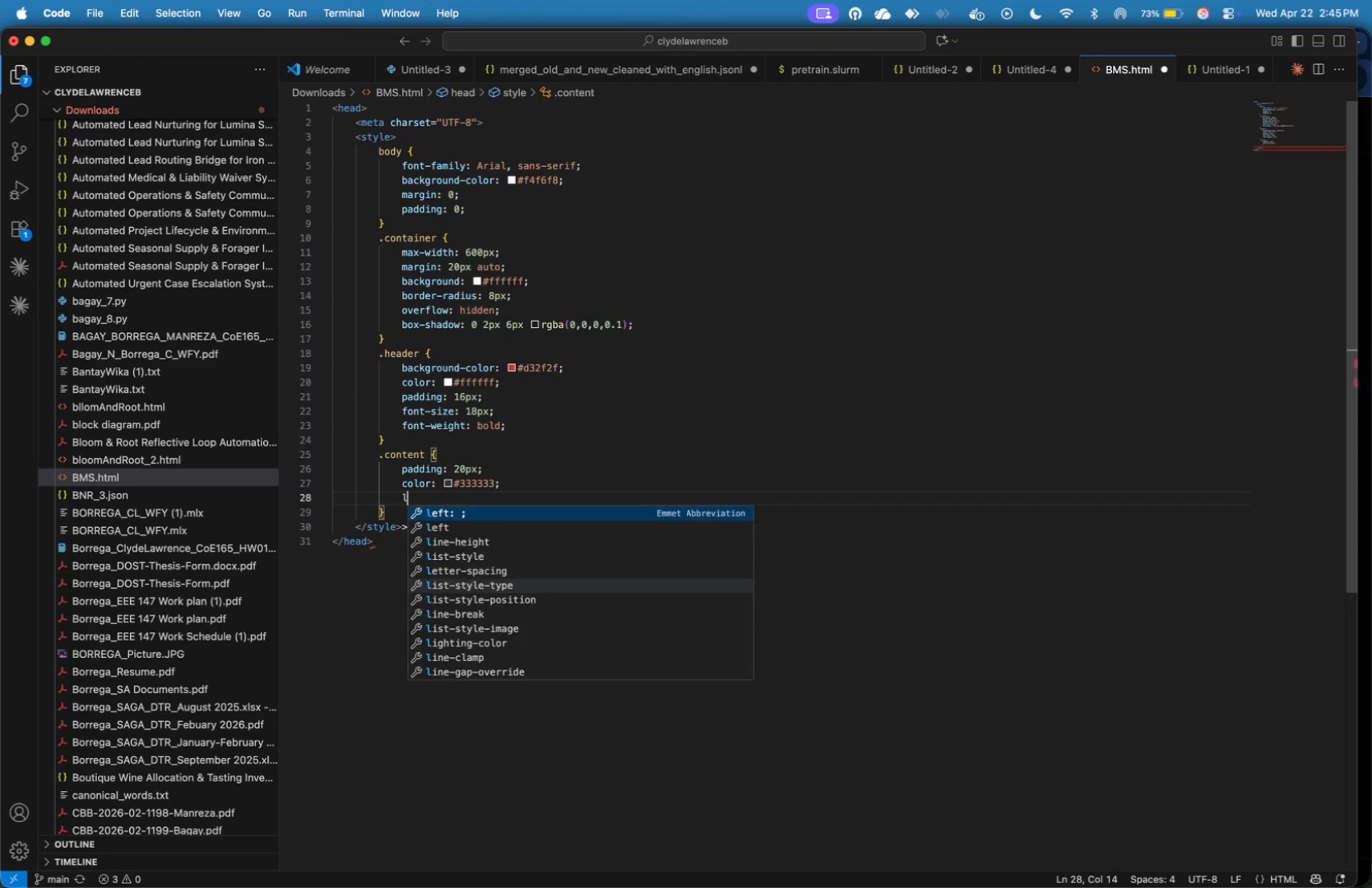 
type(line-height: 1.6;)
 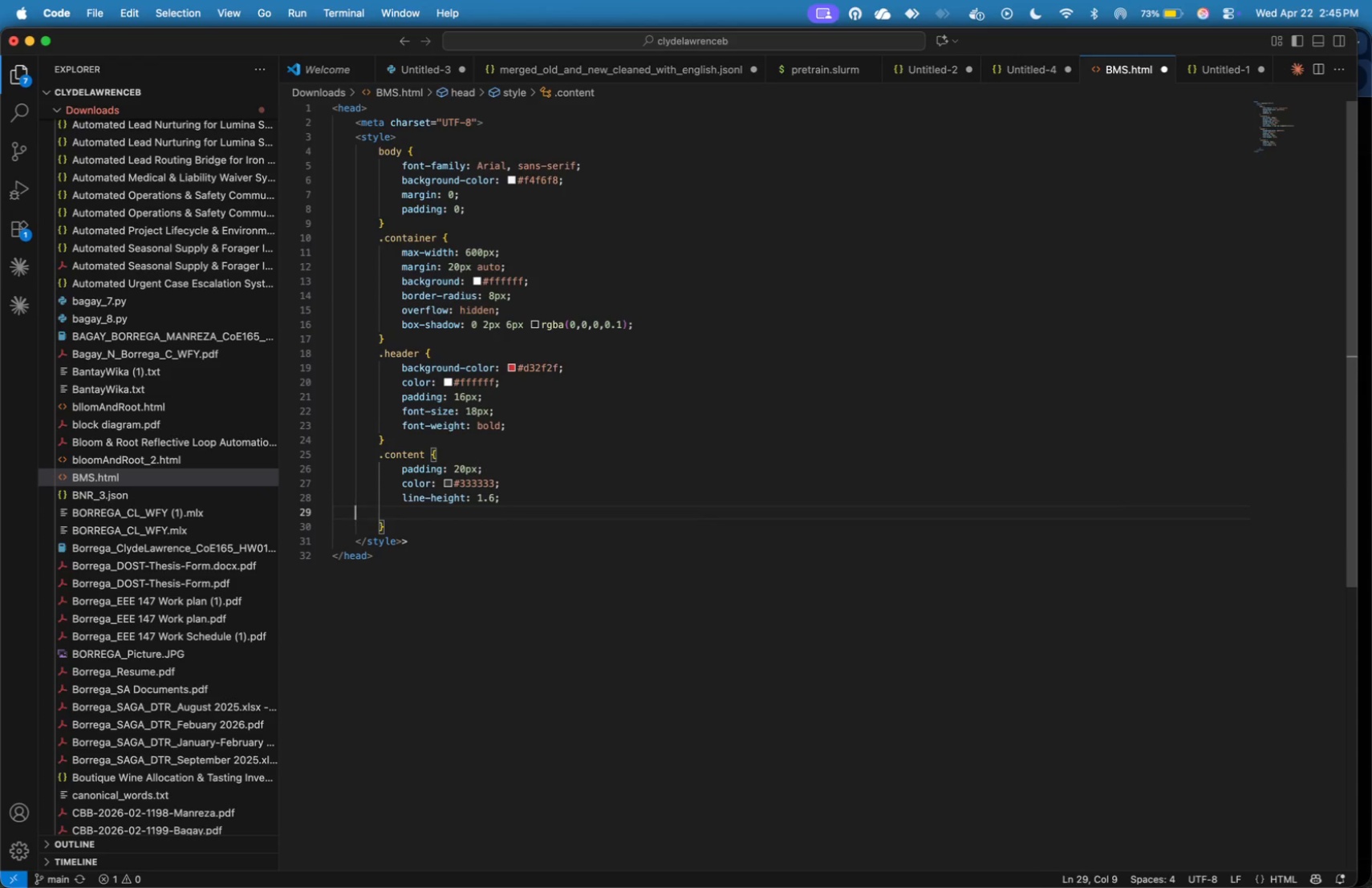 
 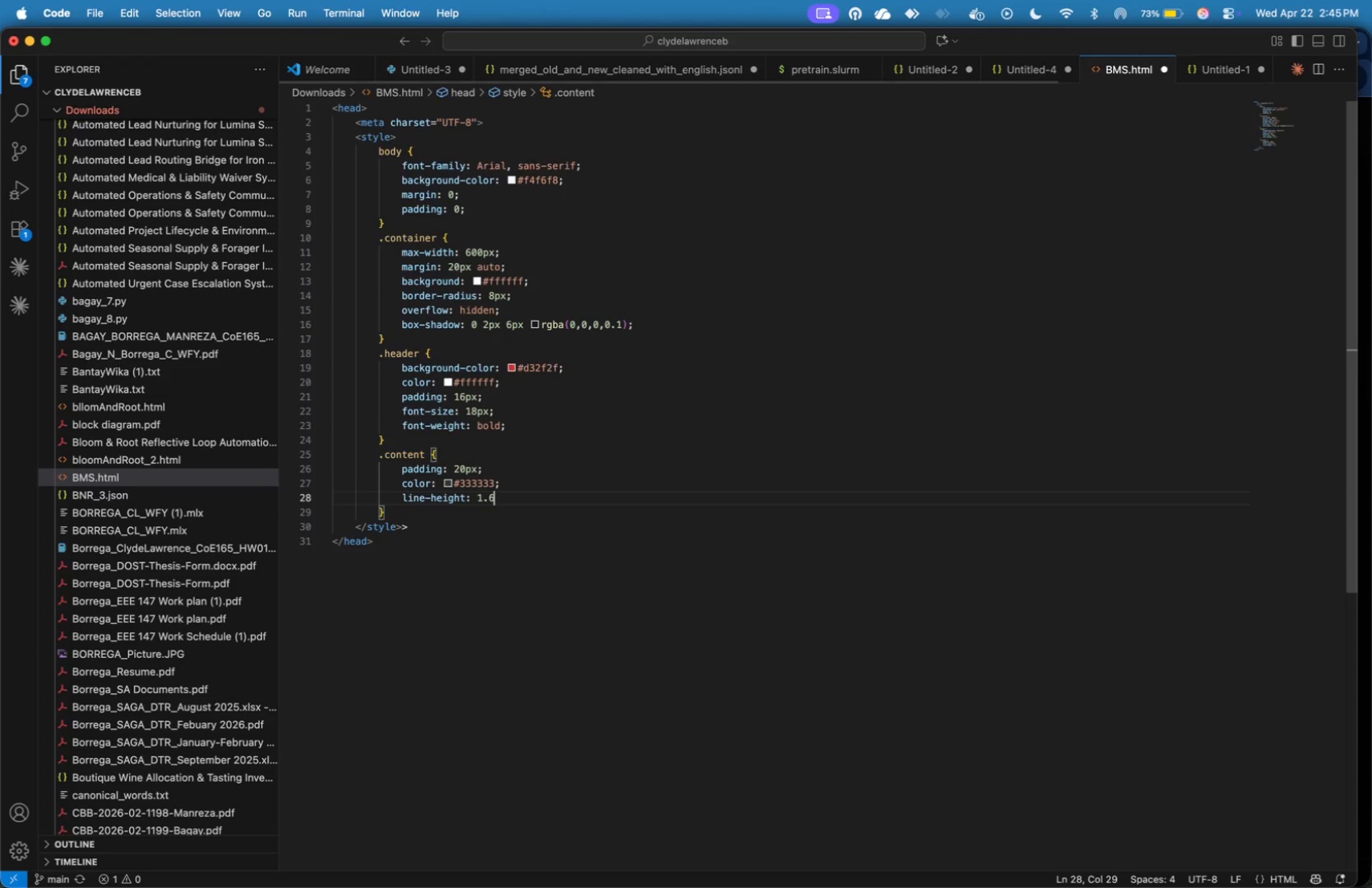 
key(Enter)
 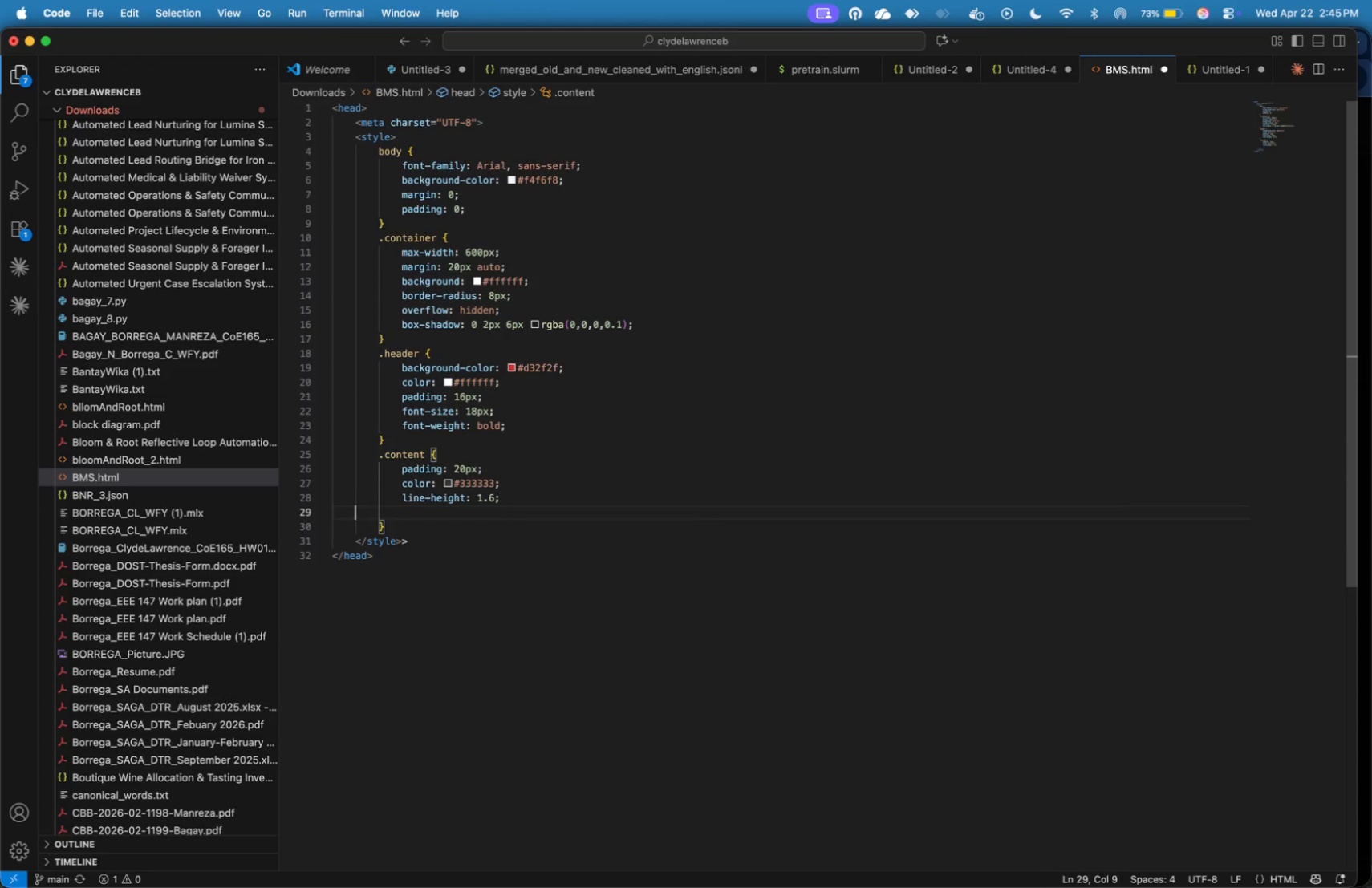 
key(Backspace)
 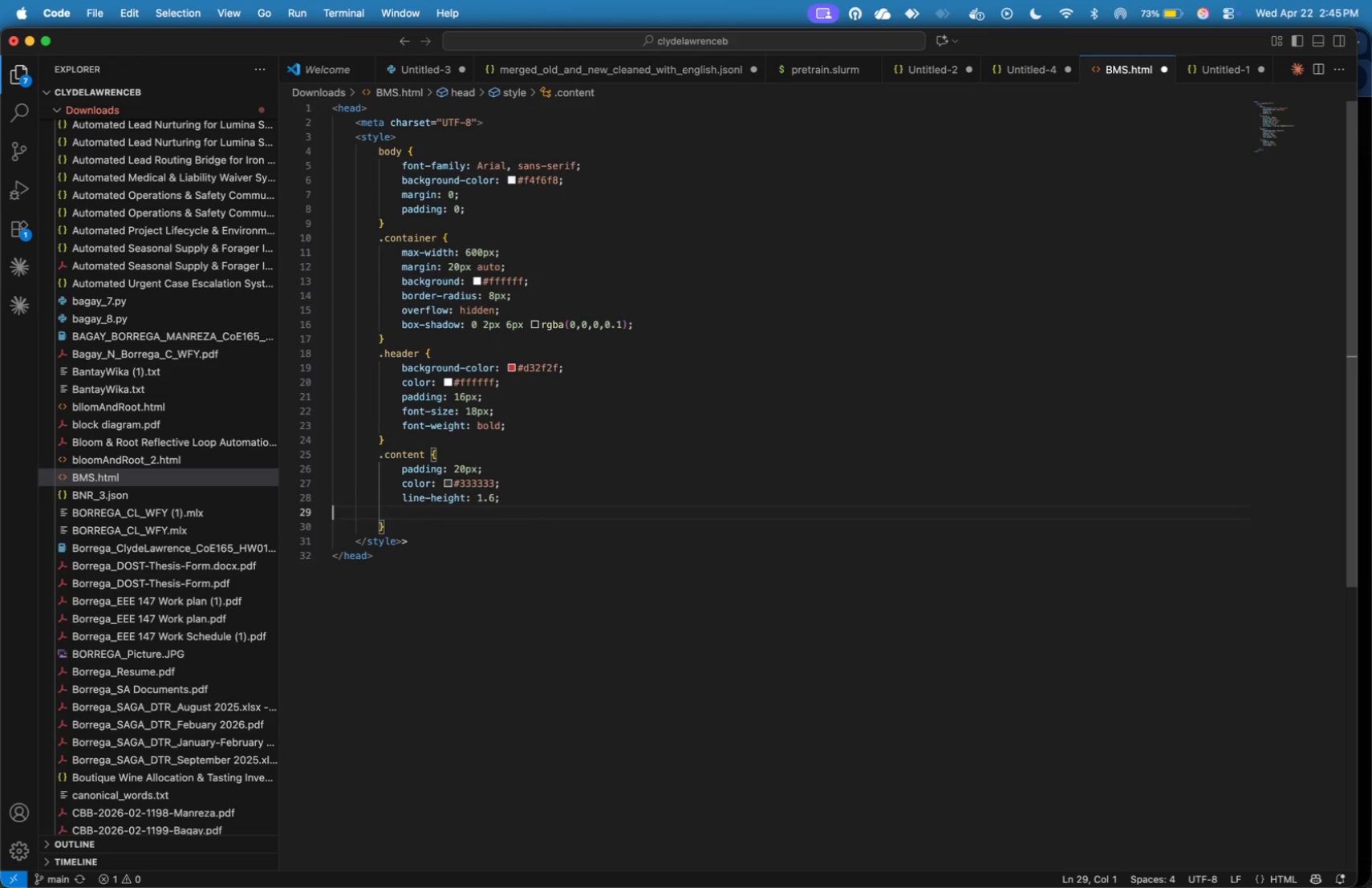 
key(Backspace)
 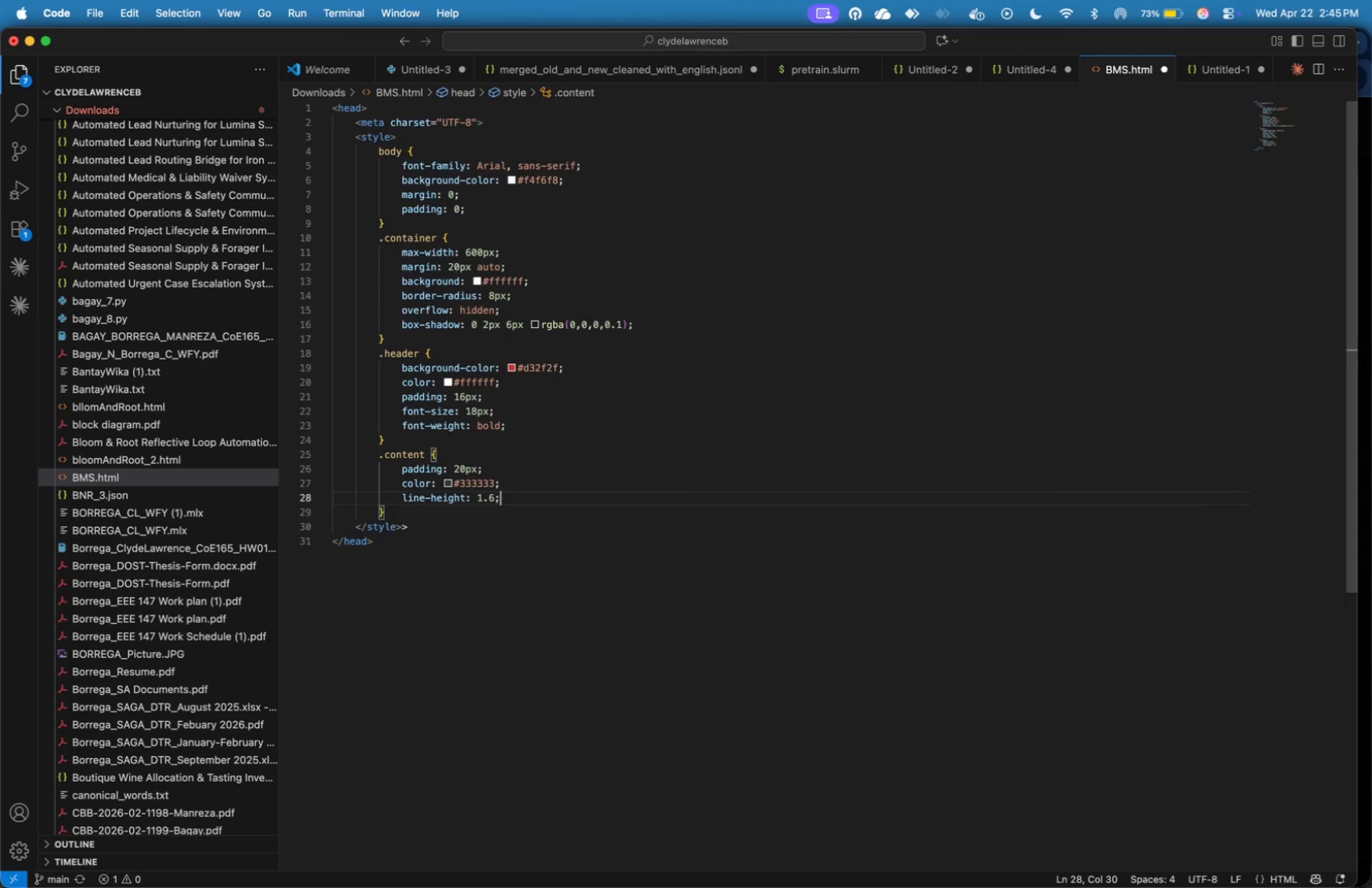 
key(Backspace)
 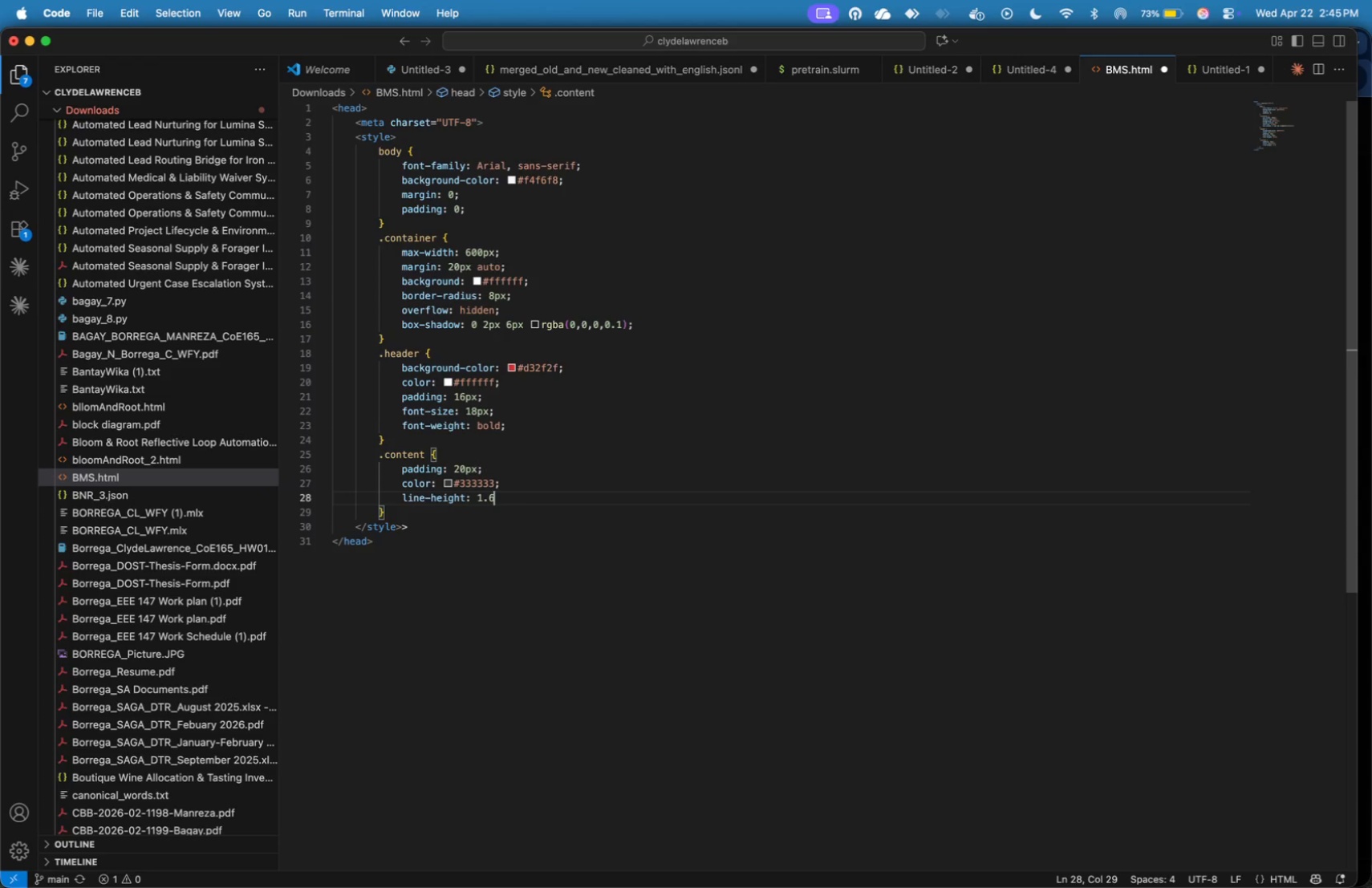 
key(Backspace)
 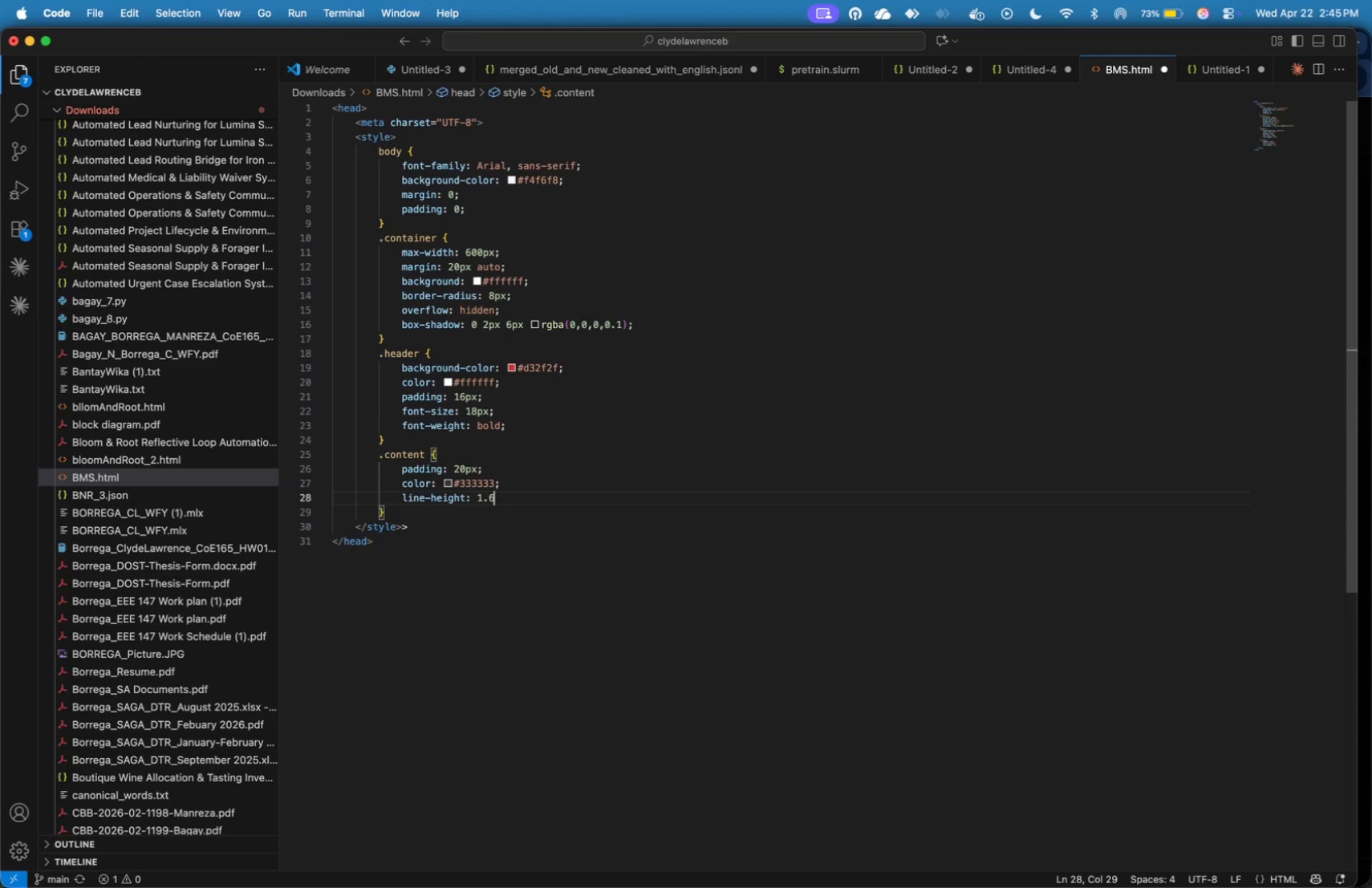 
key(Backspace)
 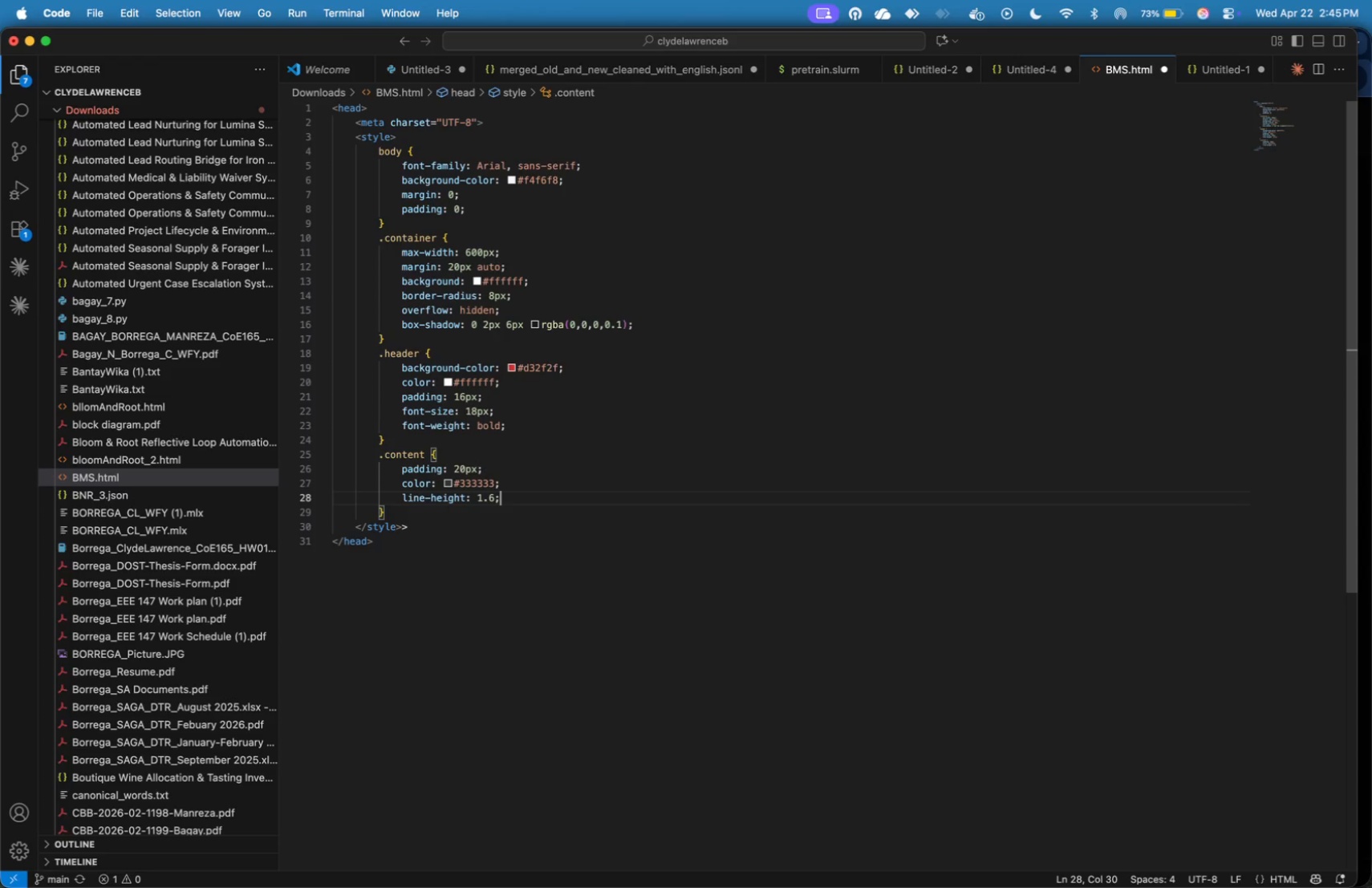 
key(Semicolon)
 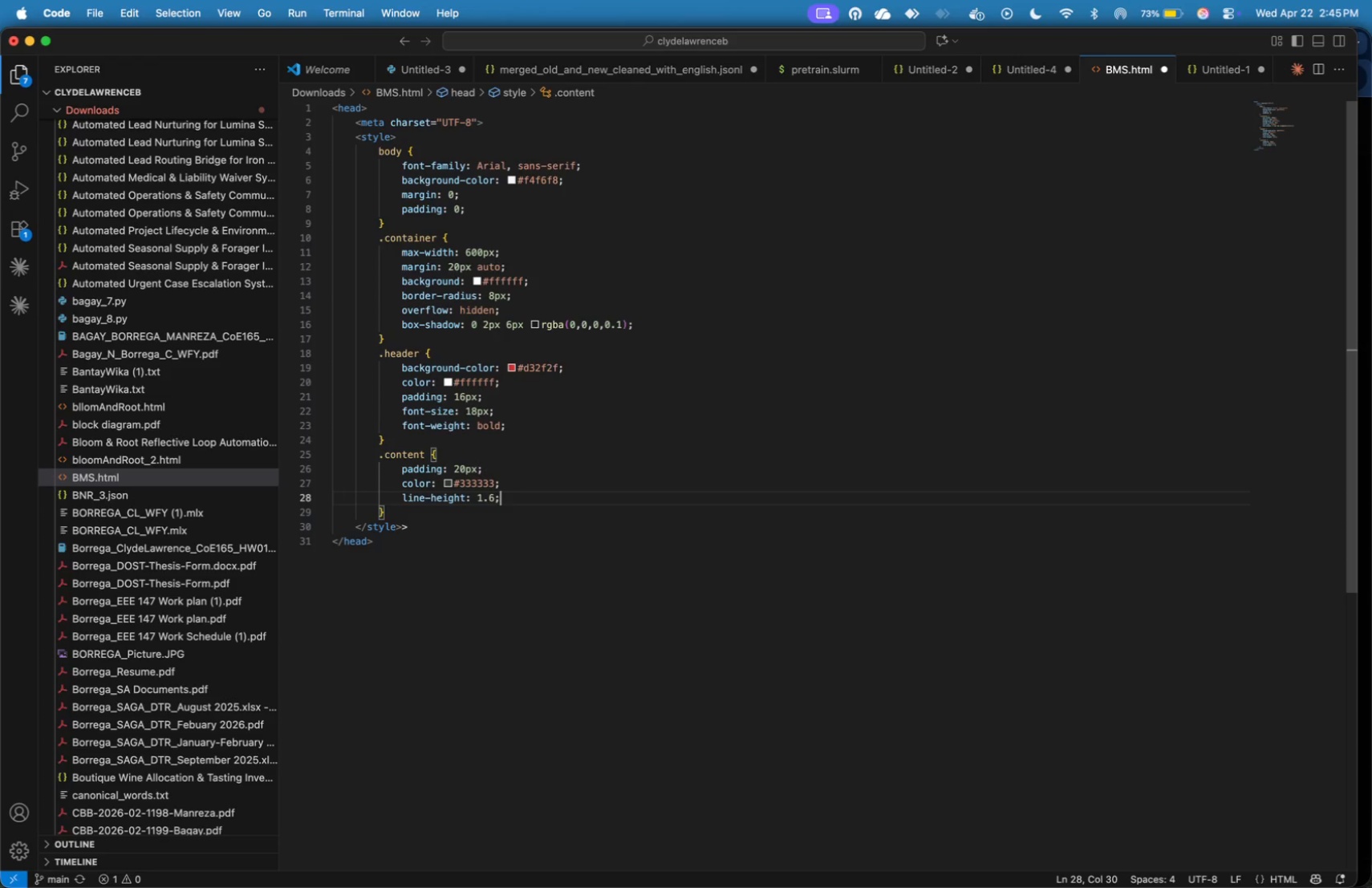 
key(ArrowDown)
 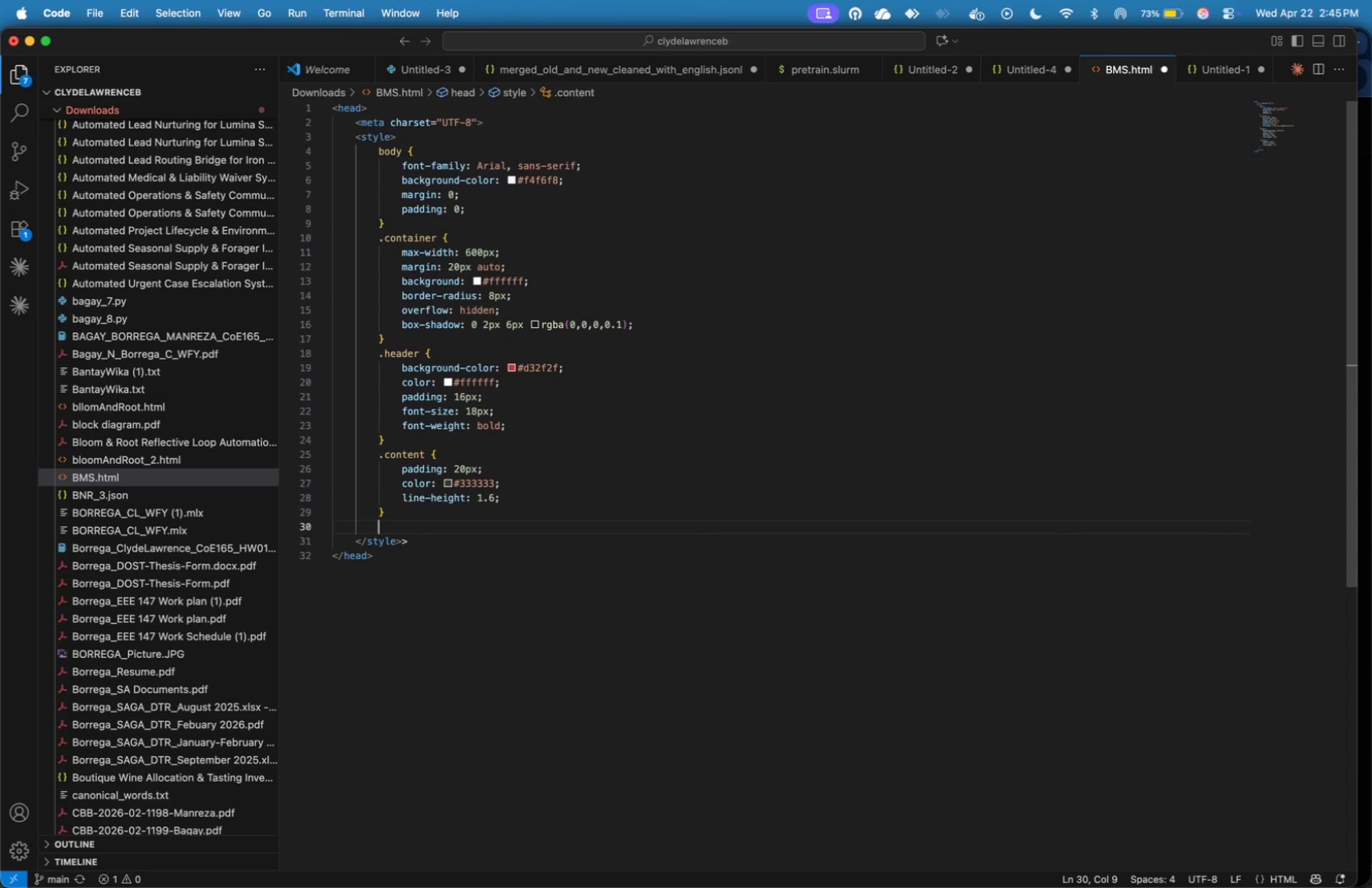 
key(Enter)
 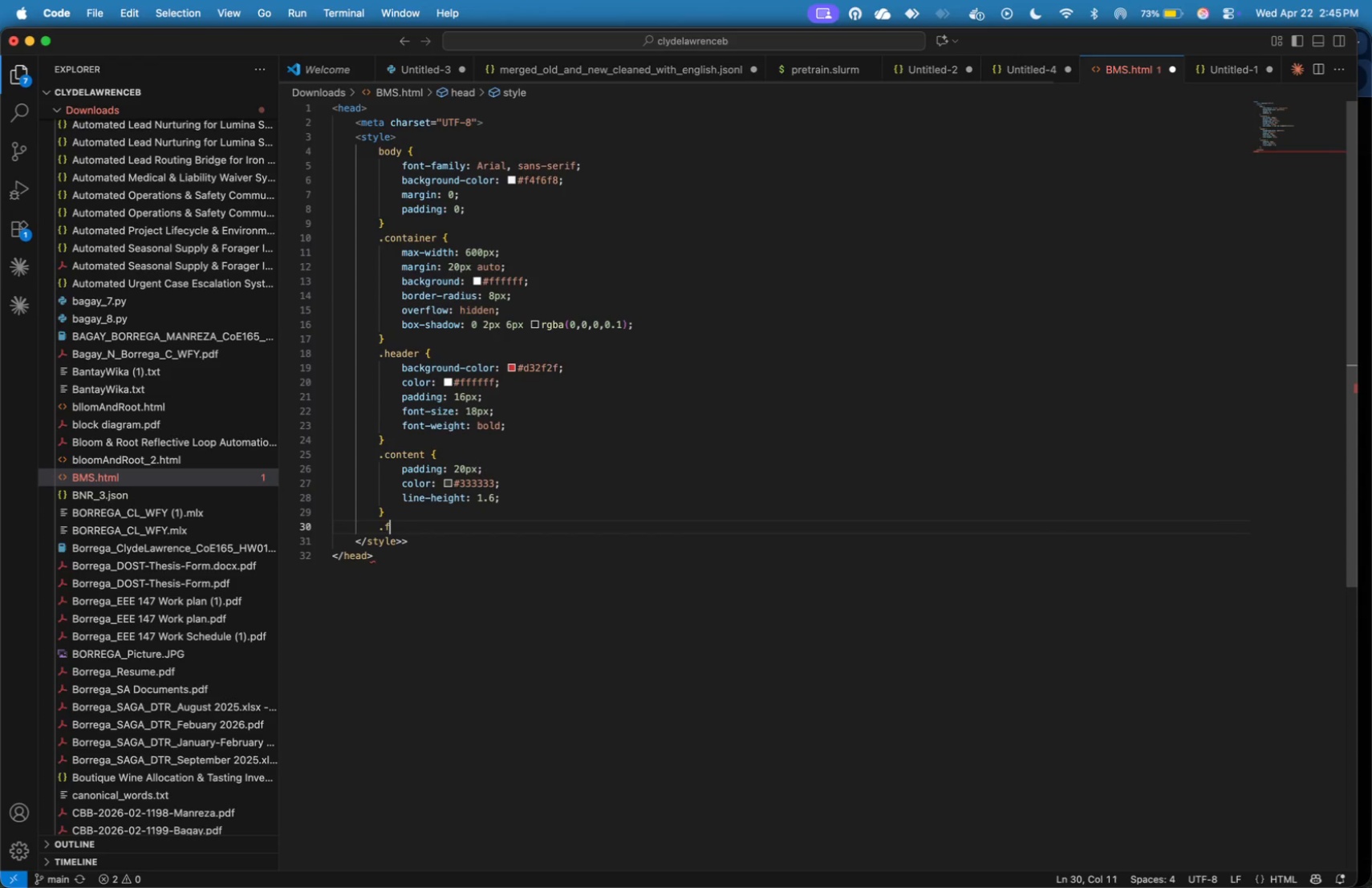 
type(.footer {)
 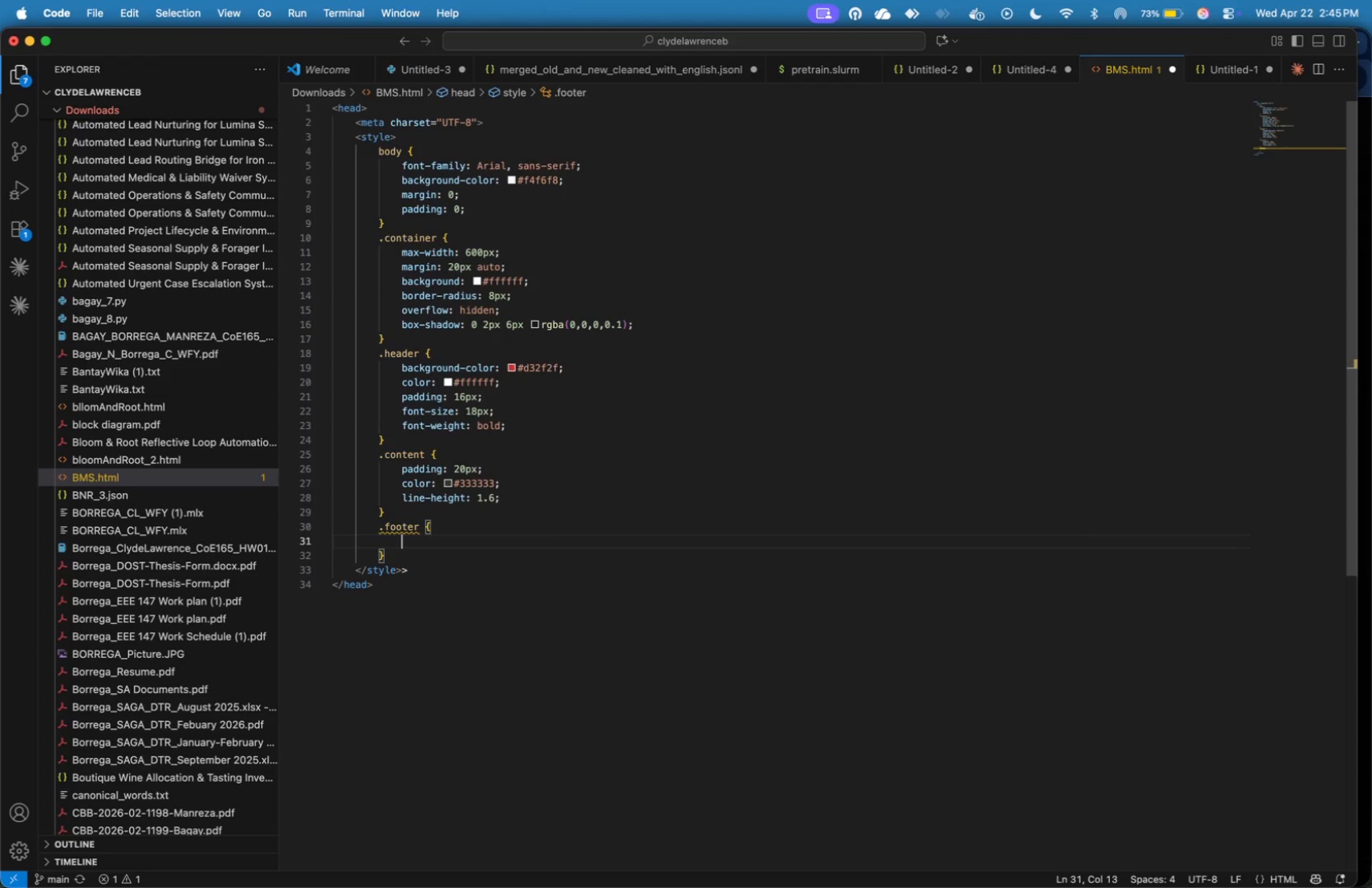 
key(Enter)
 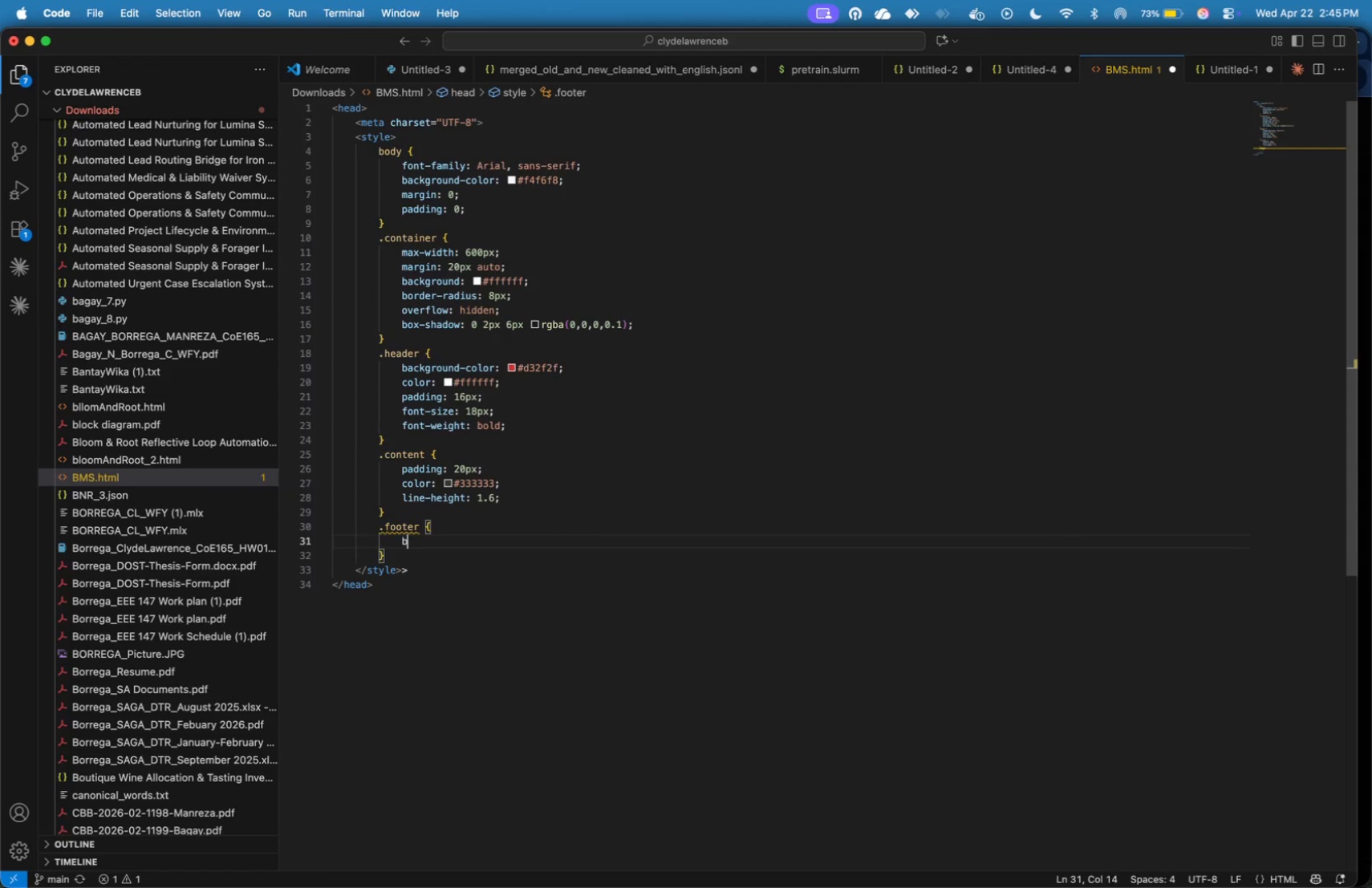 
type(bacg)
key(Backspace)
type(kground-color: #f4f6f8;)
 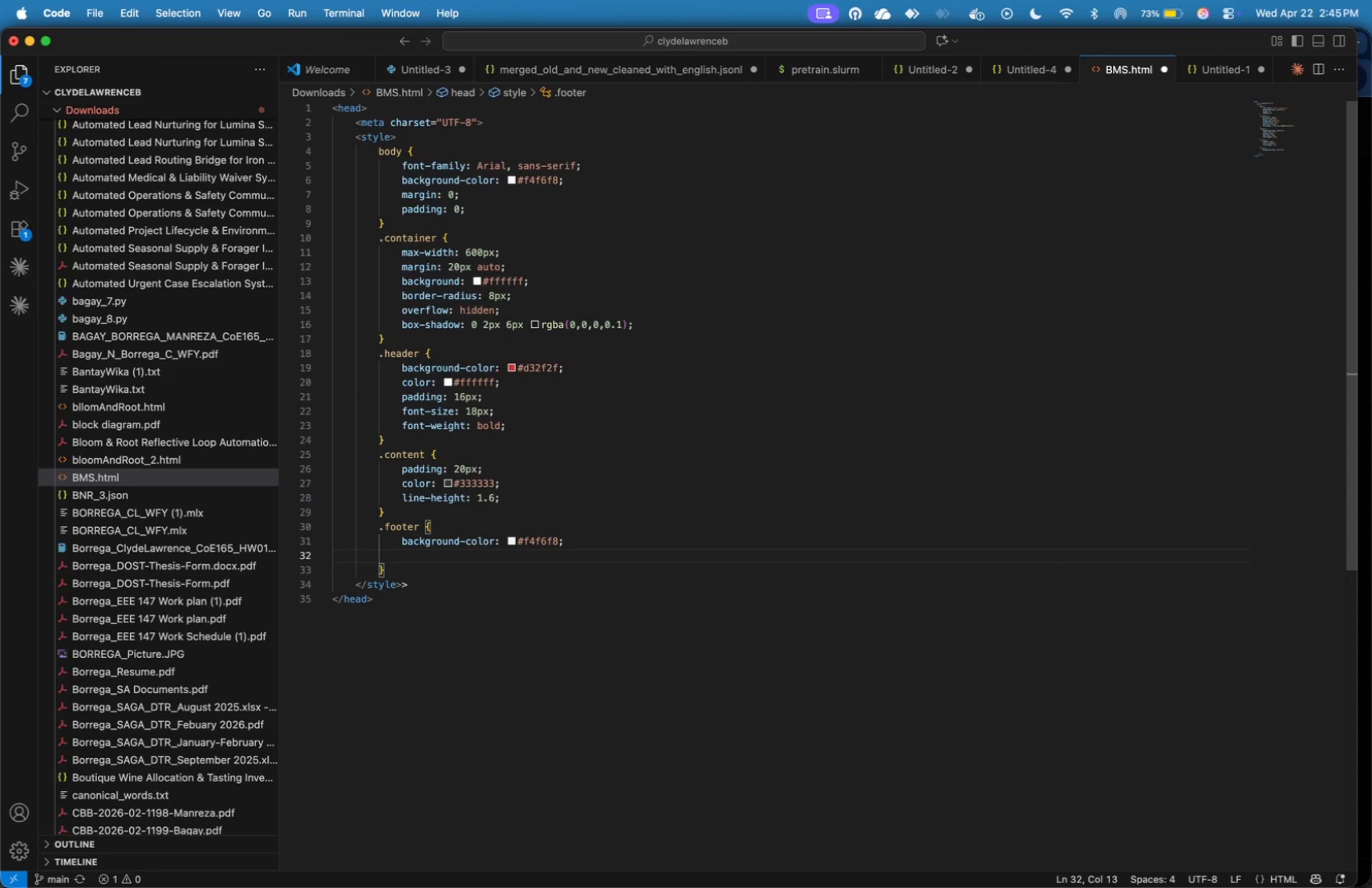 
 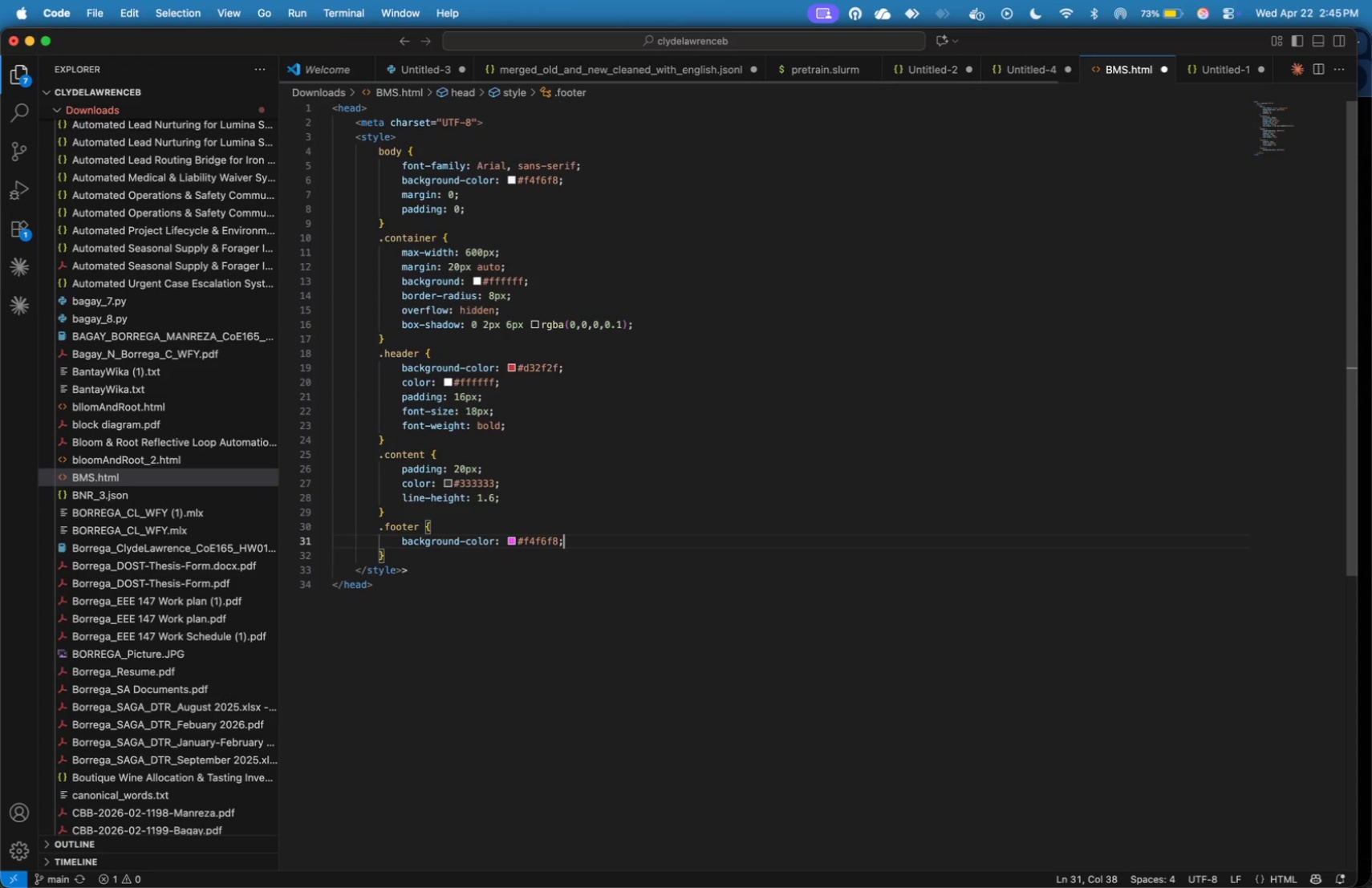 
key(Enter)
 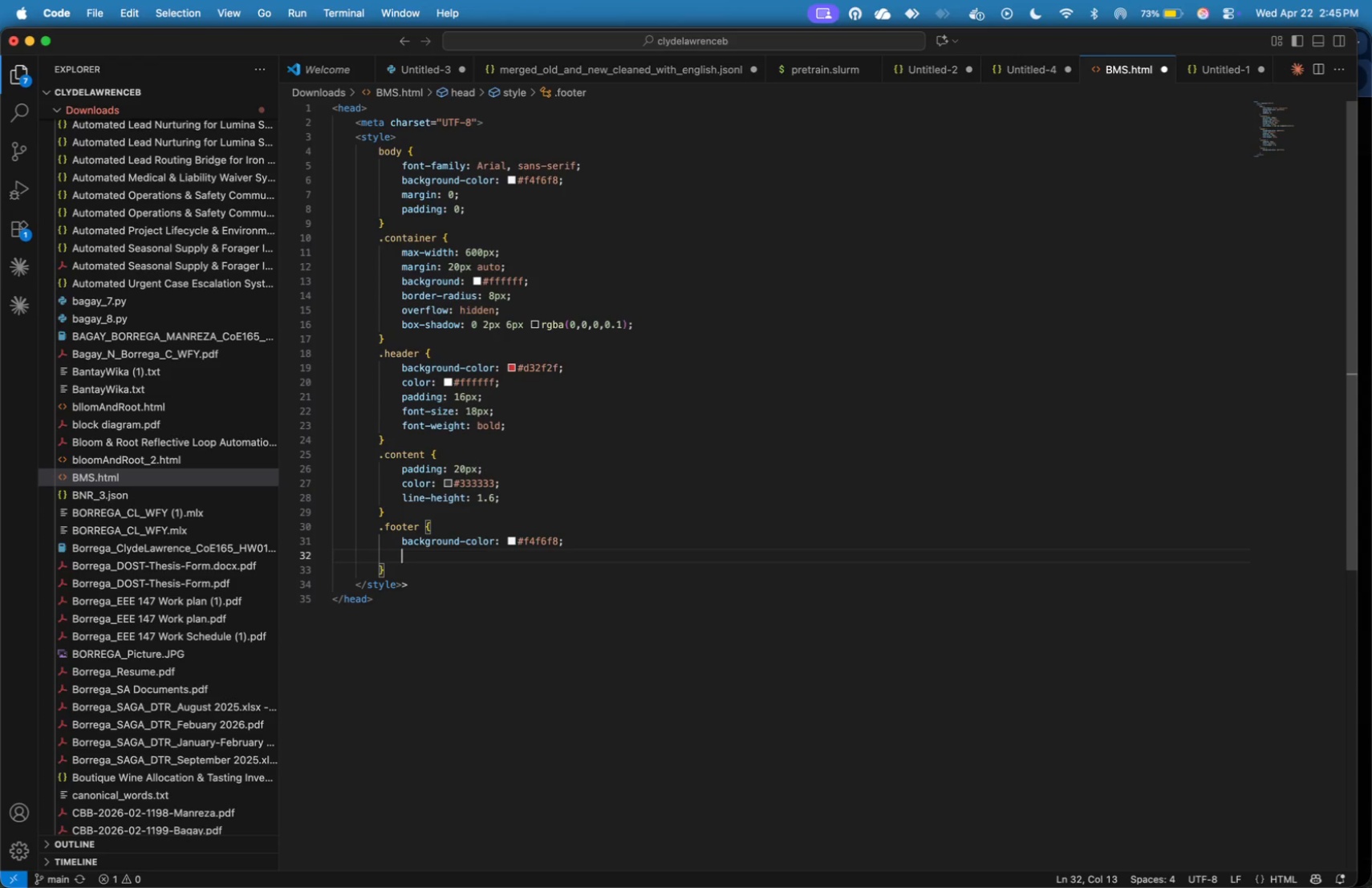 
wait(5.0)
 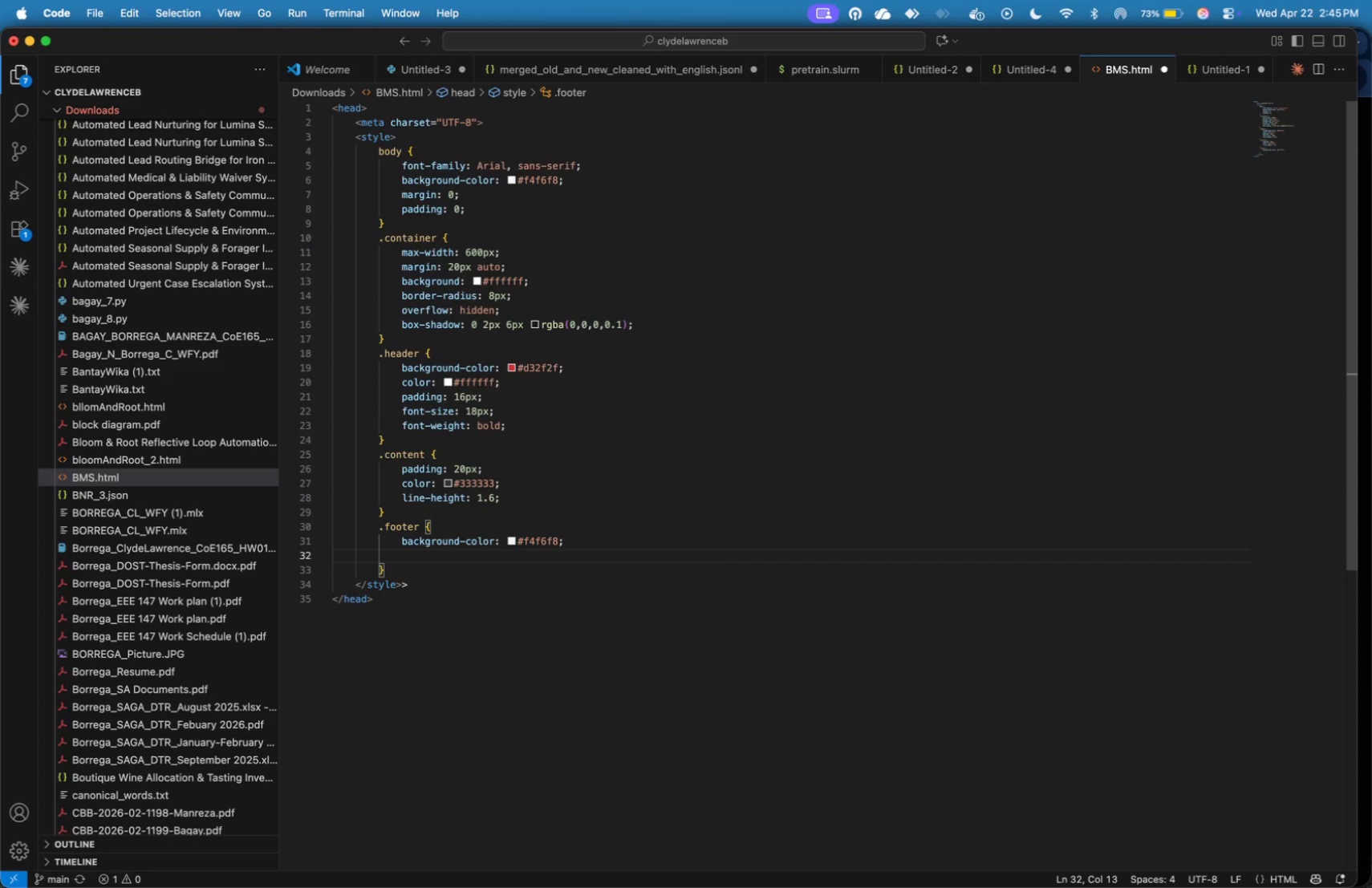 
type(padding: 12px;)
 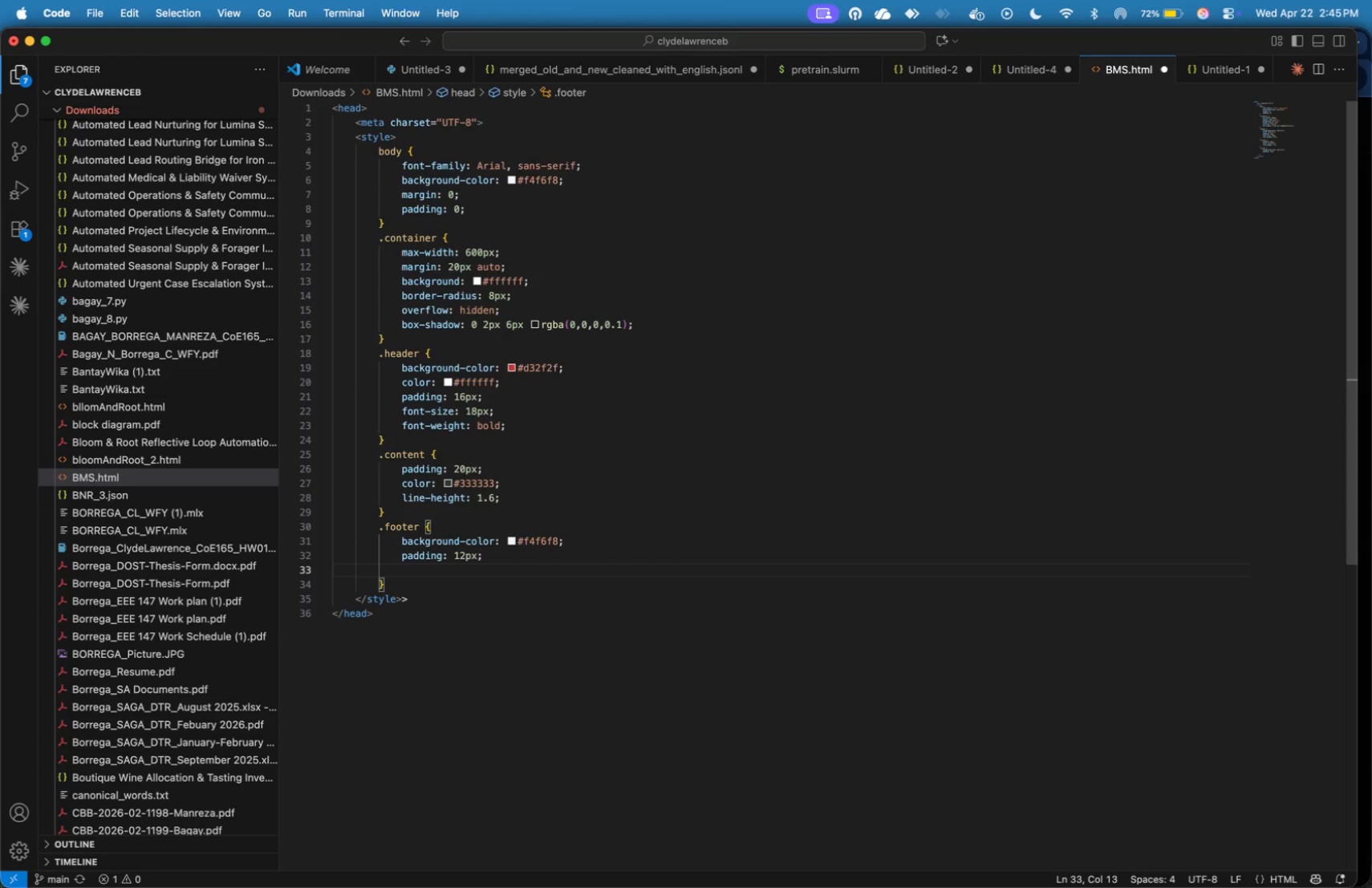 
 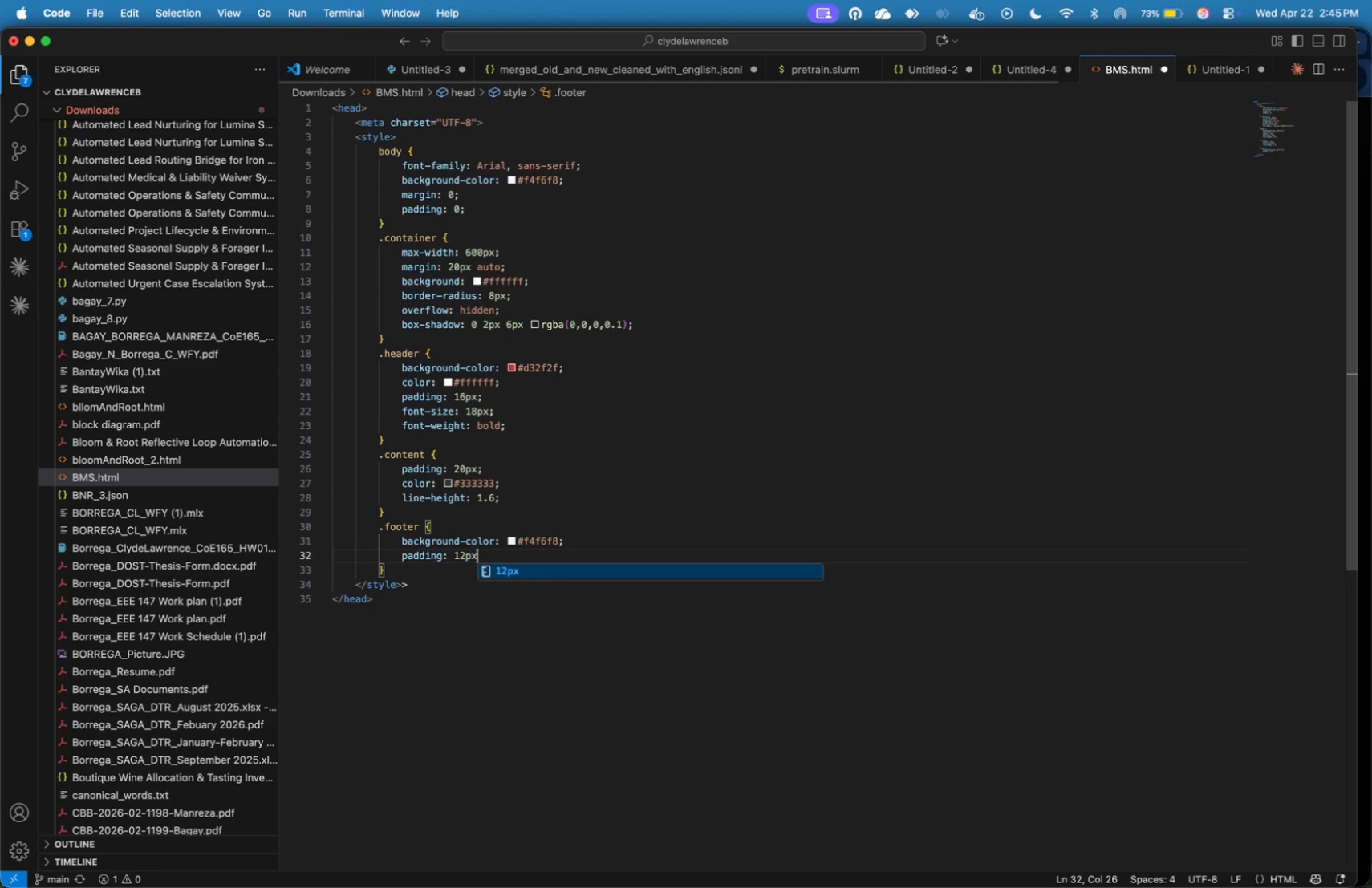 
key(Enter)
 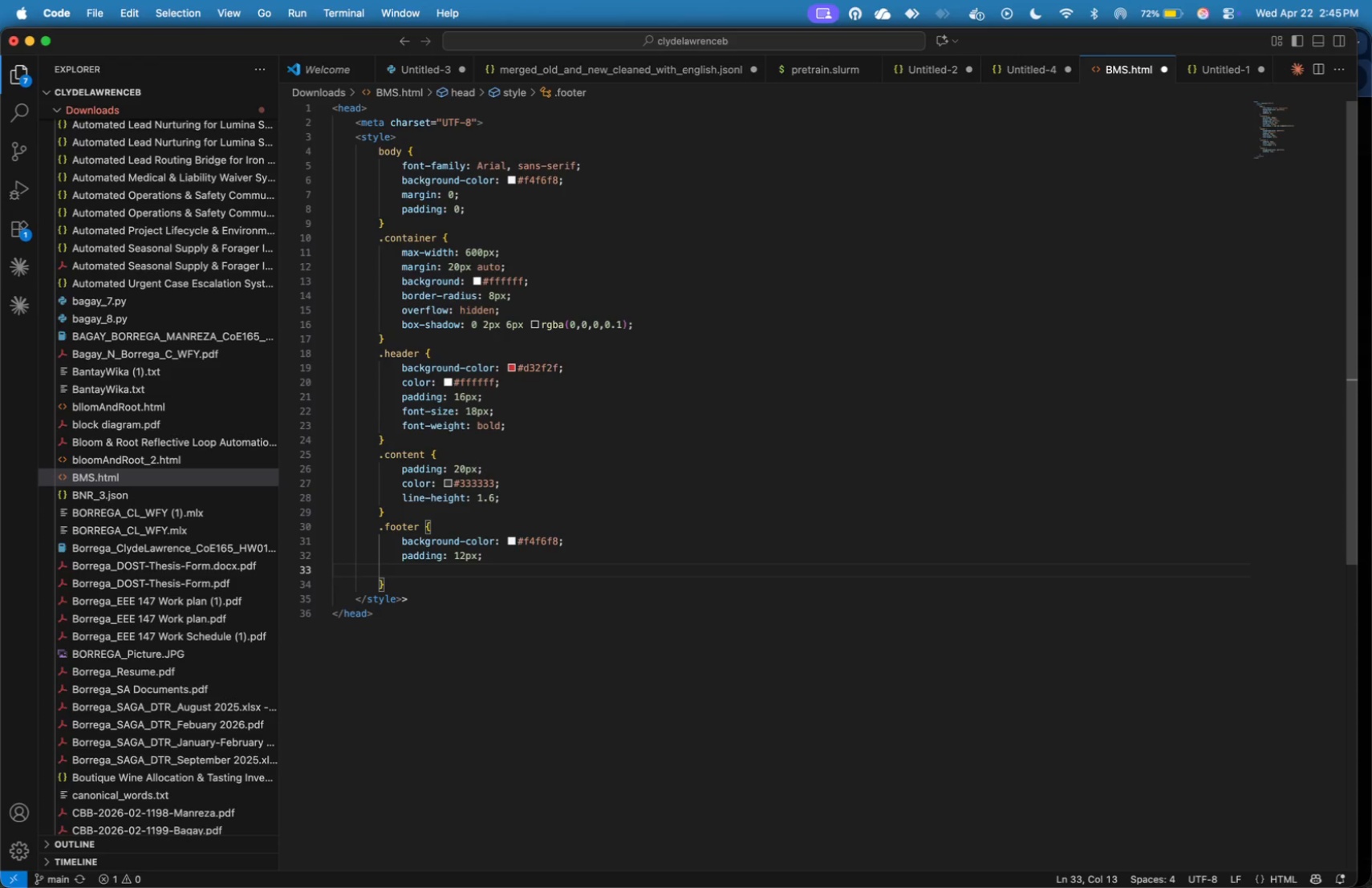 
wait(5.98)
 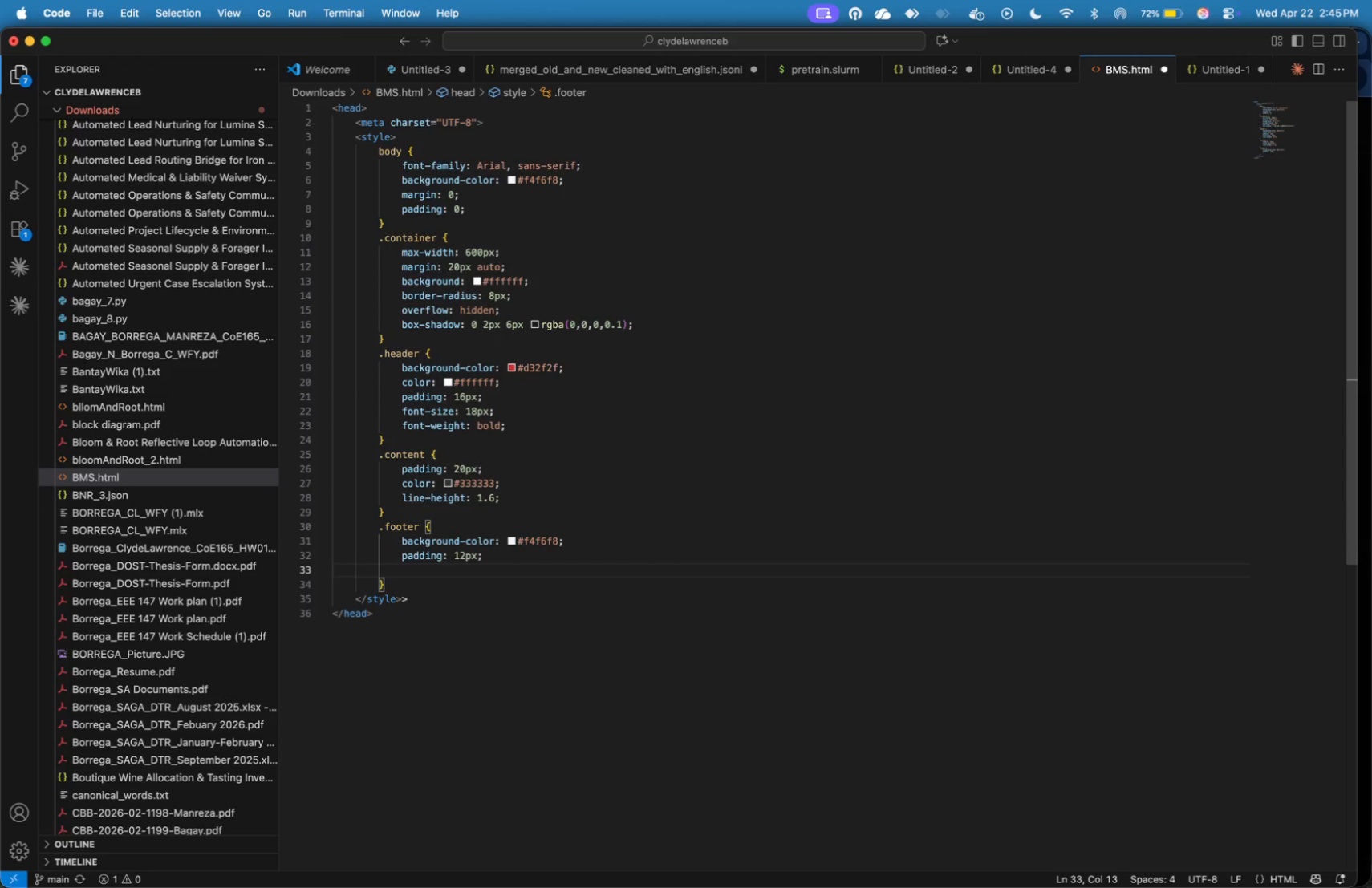 
type(font-size: 12px;)
 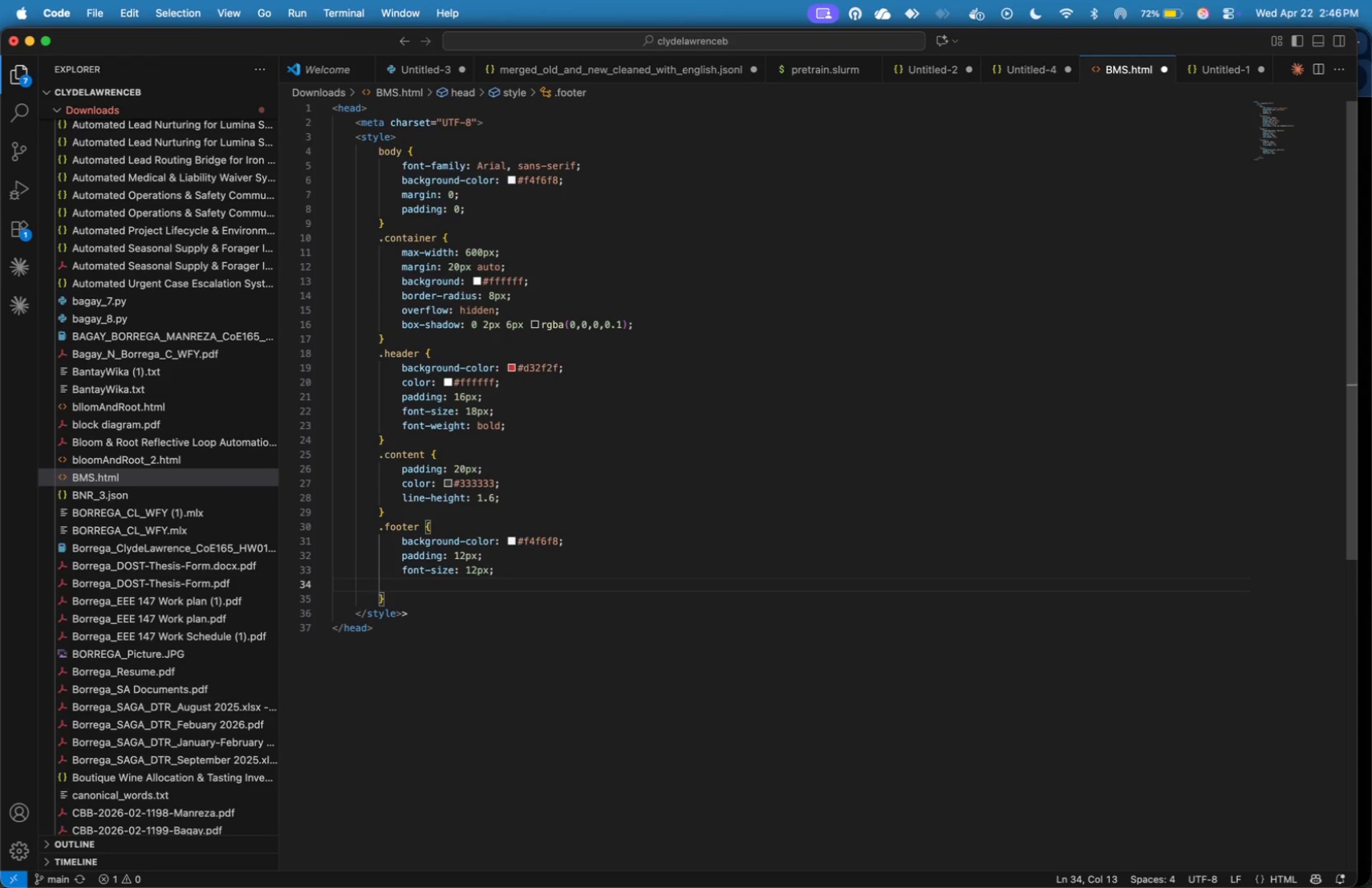 
 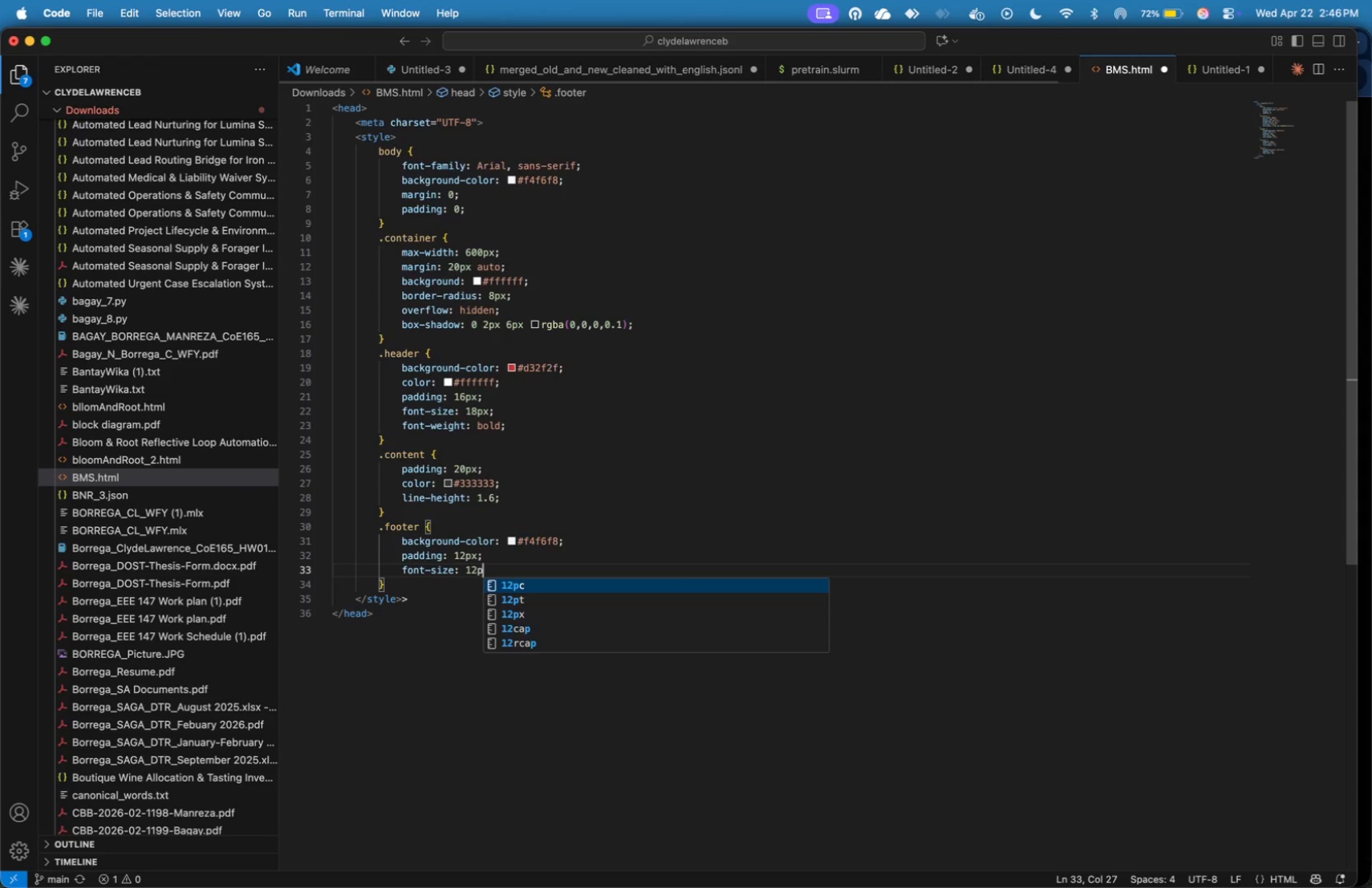 
key(Enter)
 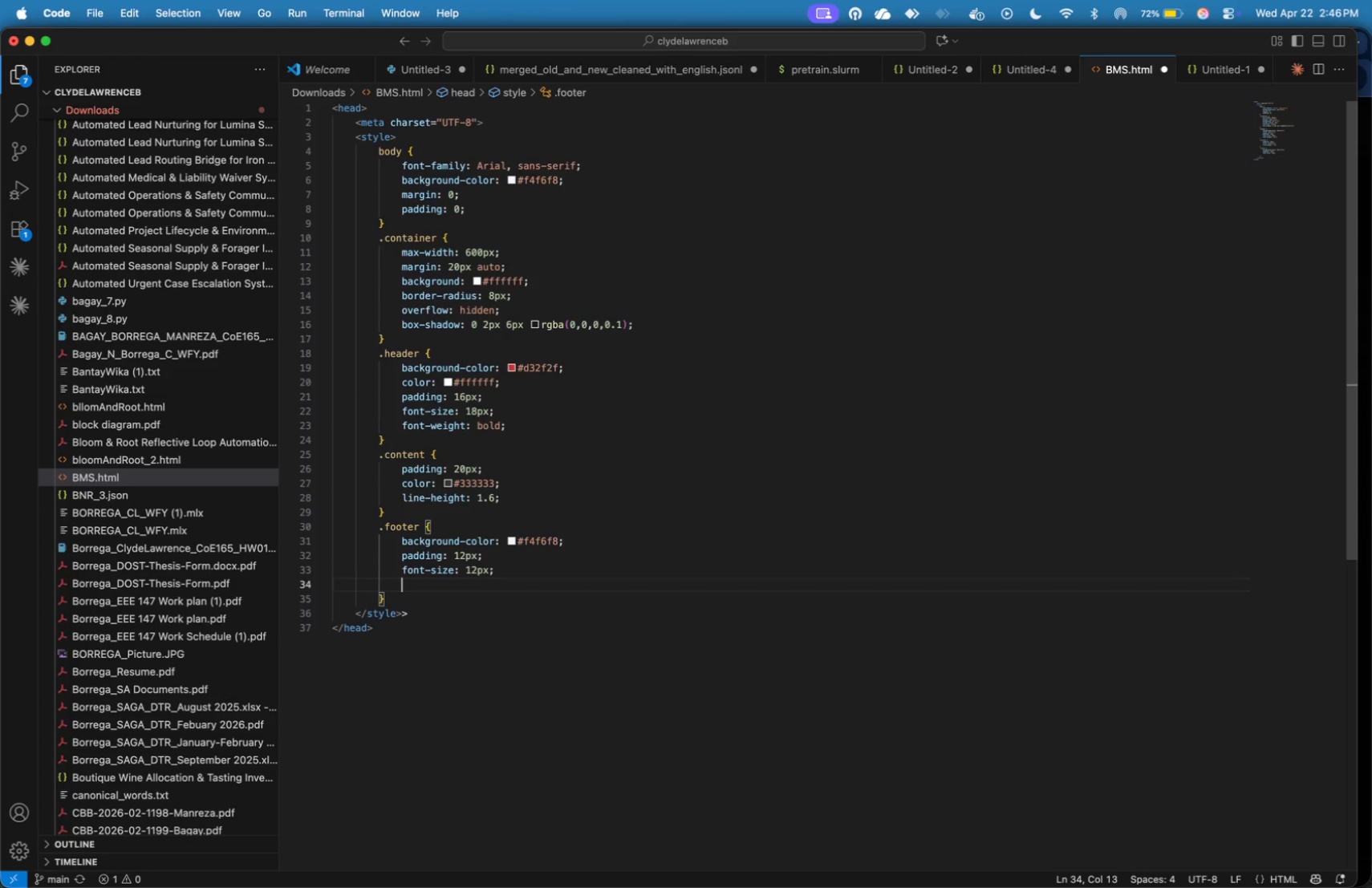 
wait(8.71)
 